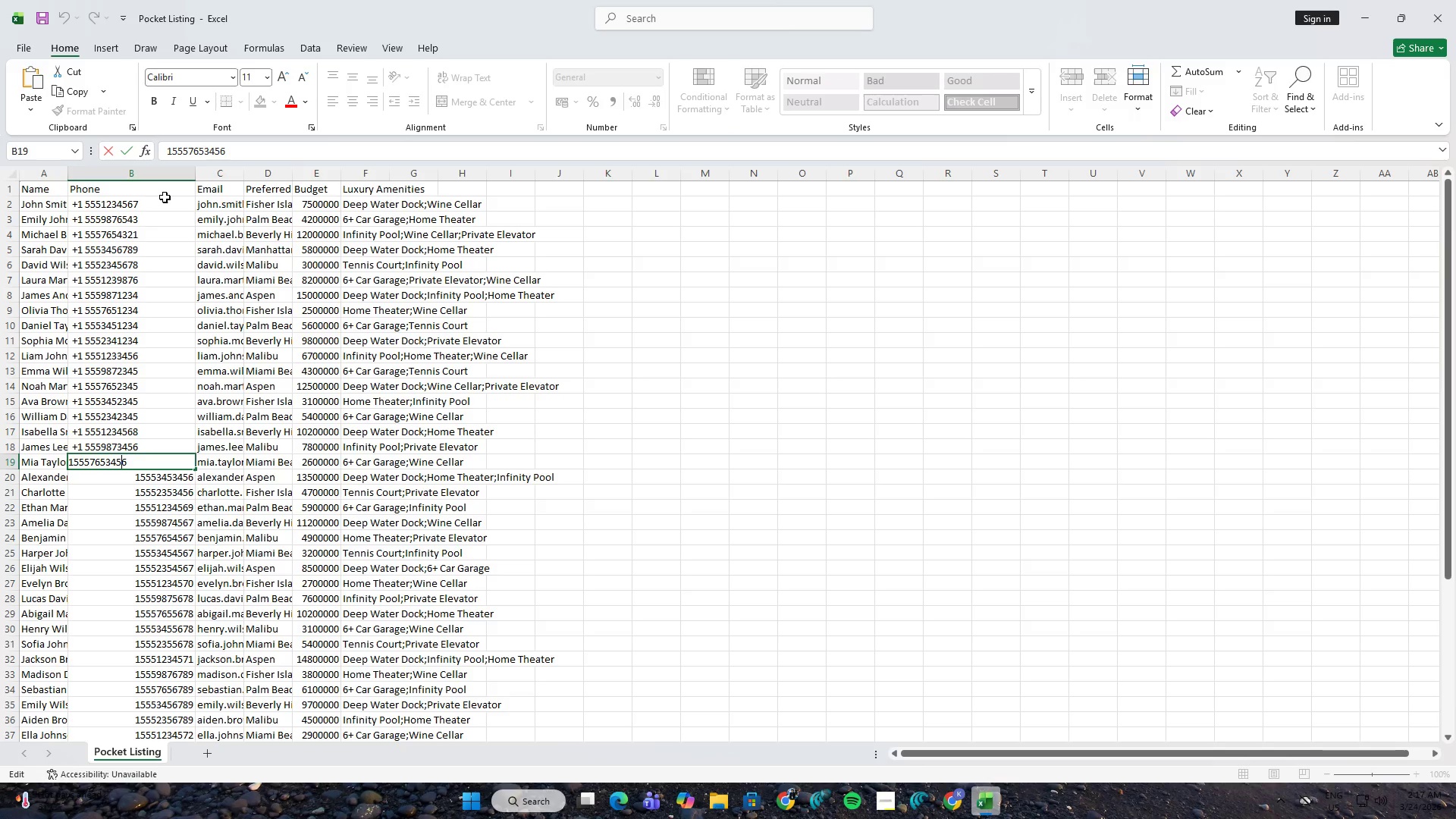 
hold_key(key=ArrowLeft, duration=0.89)
 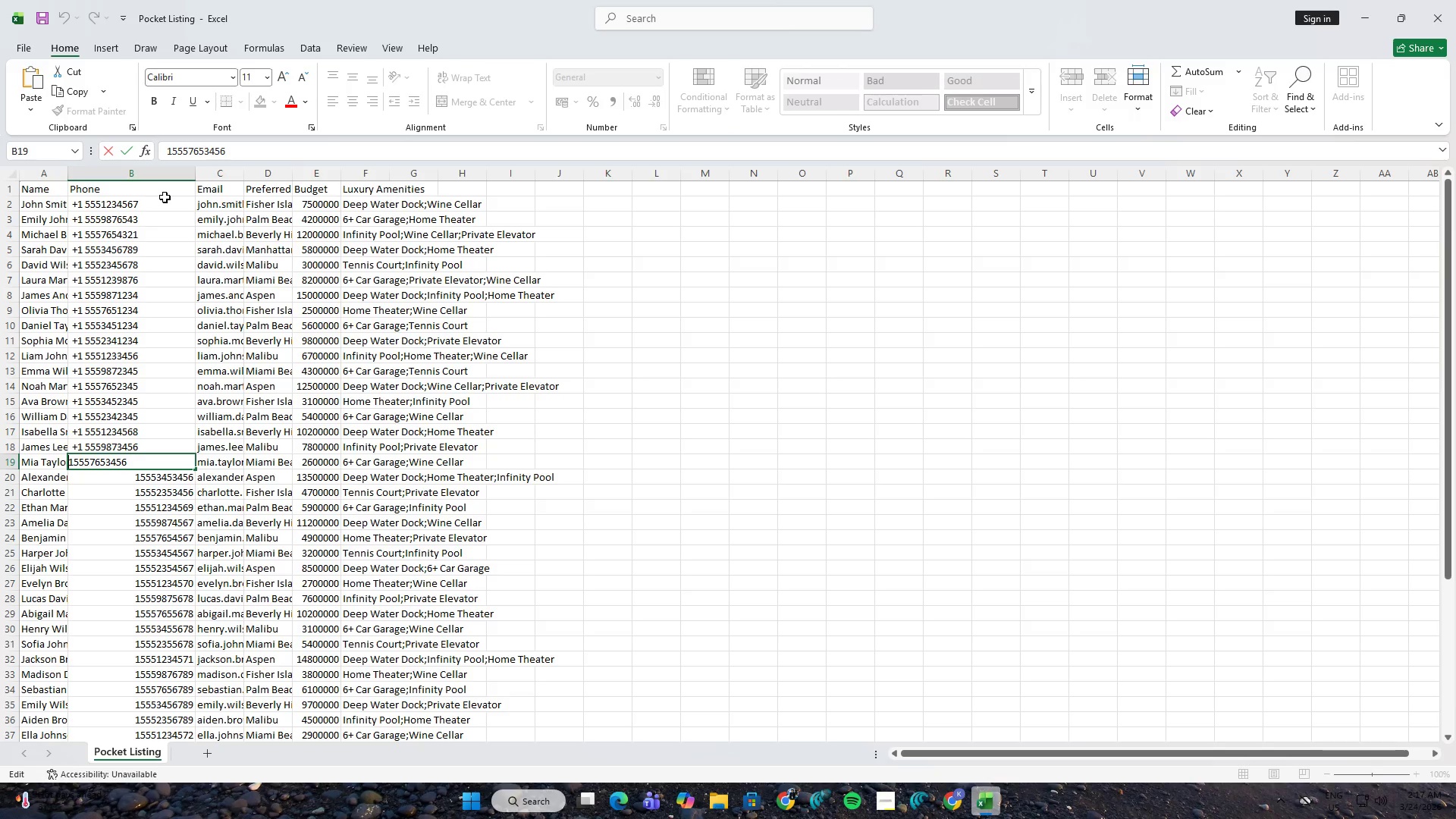 
key(NumpadAdd)
 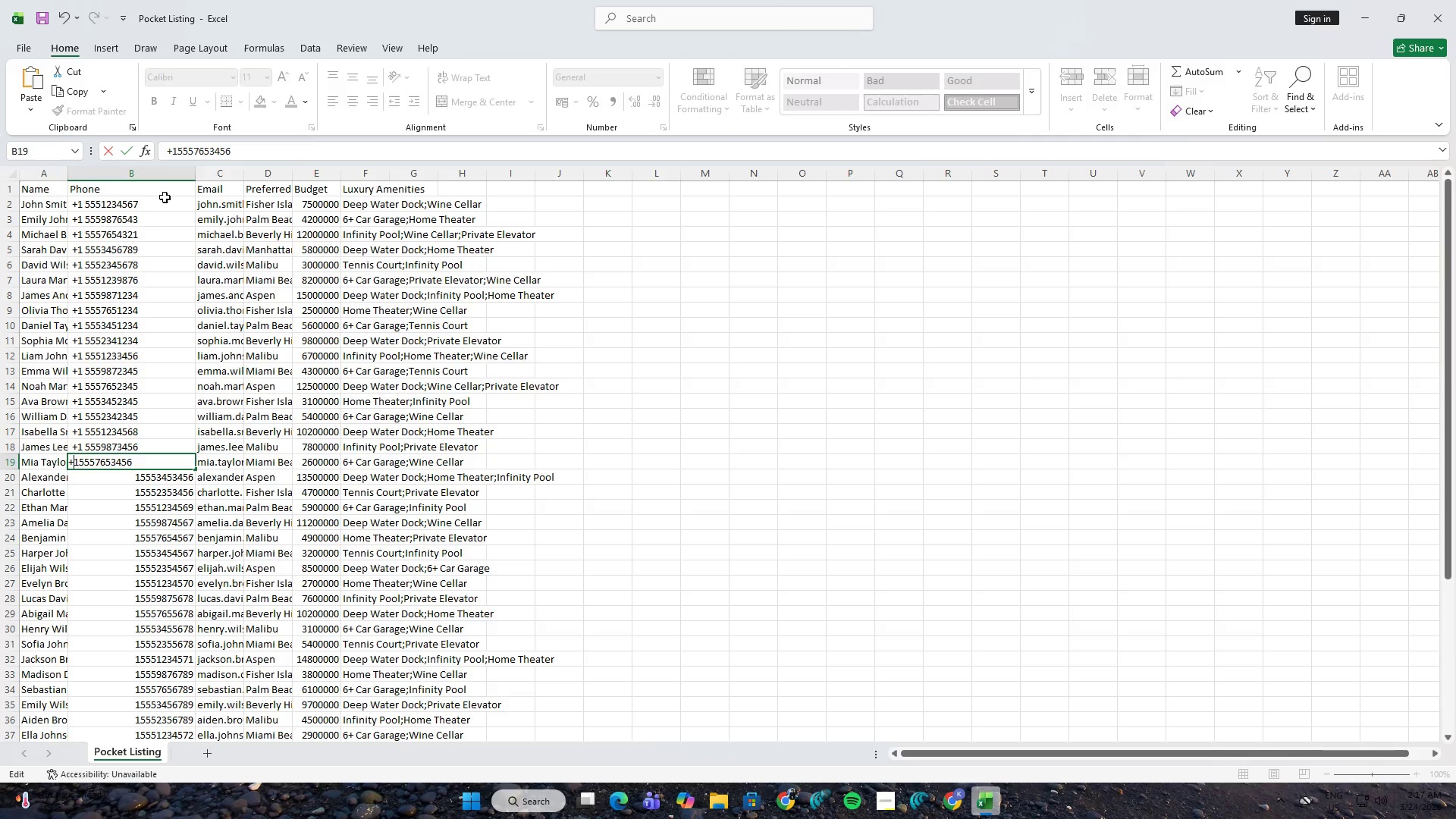 
key(ArrowLeft)
 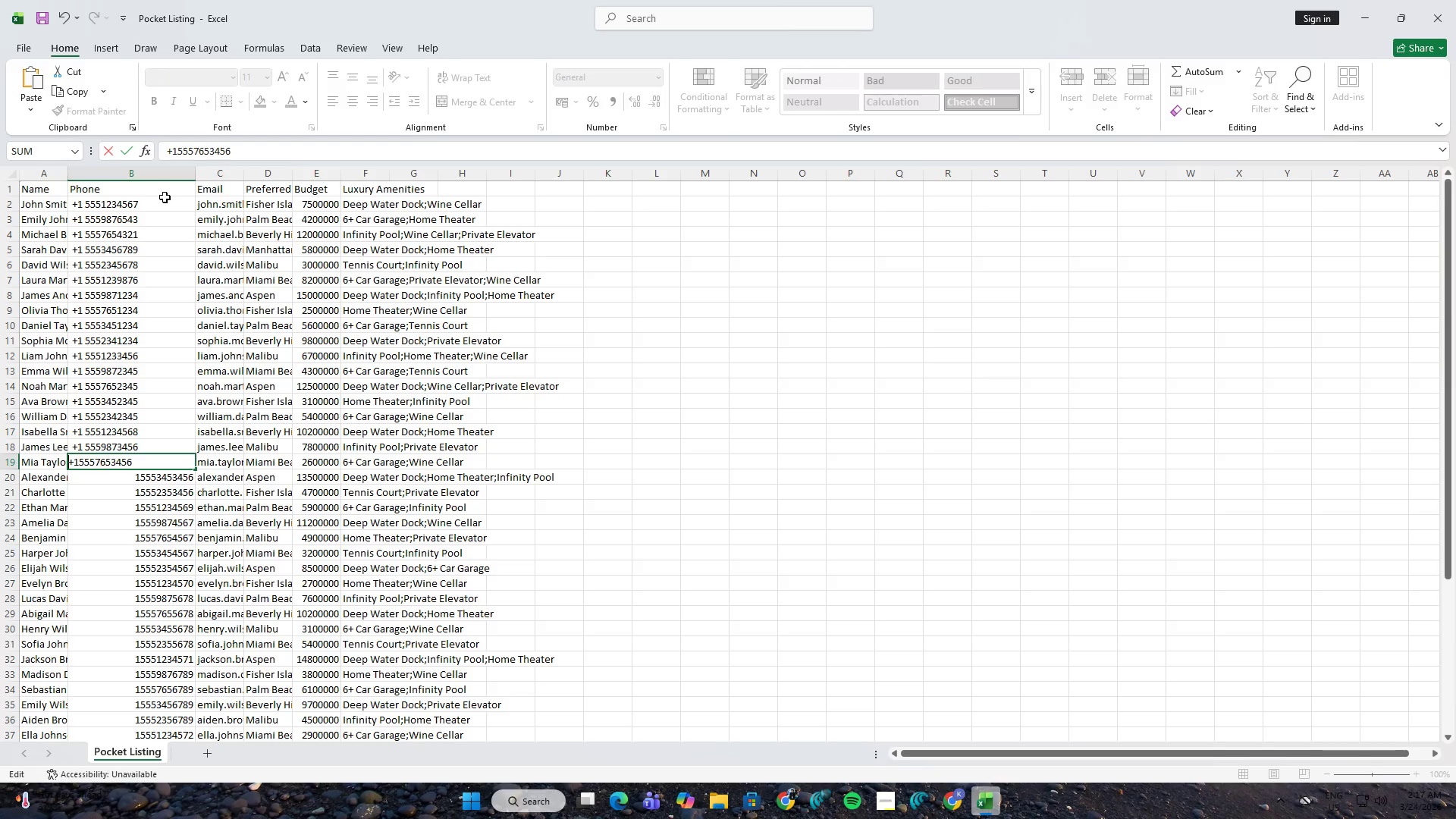 
key(Space)
 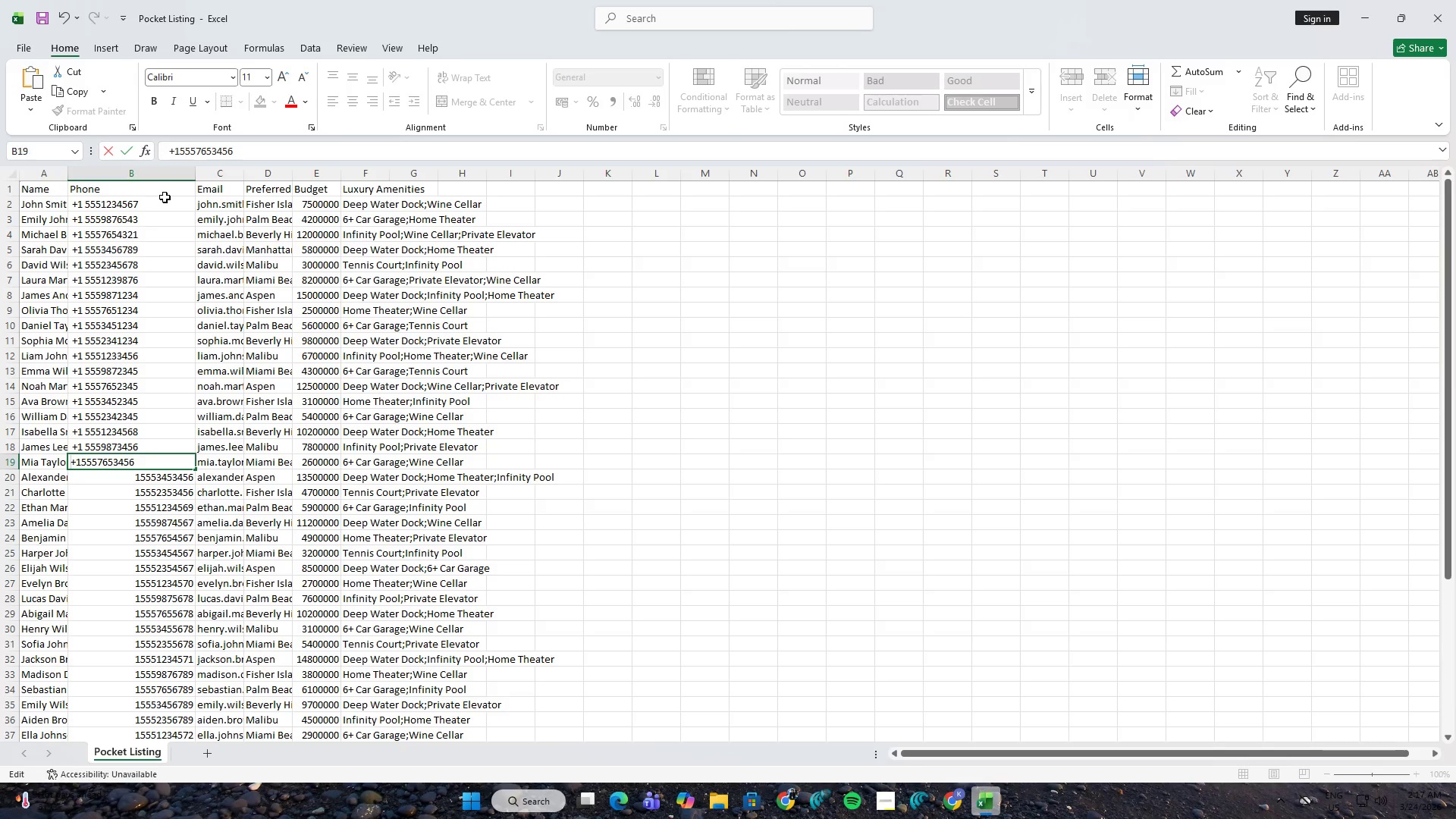 
key(ArrowRight)
 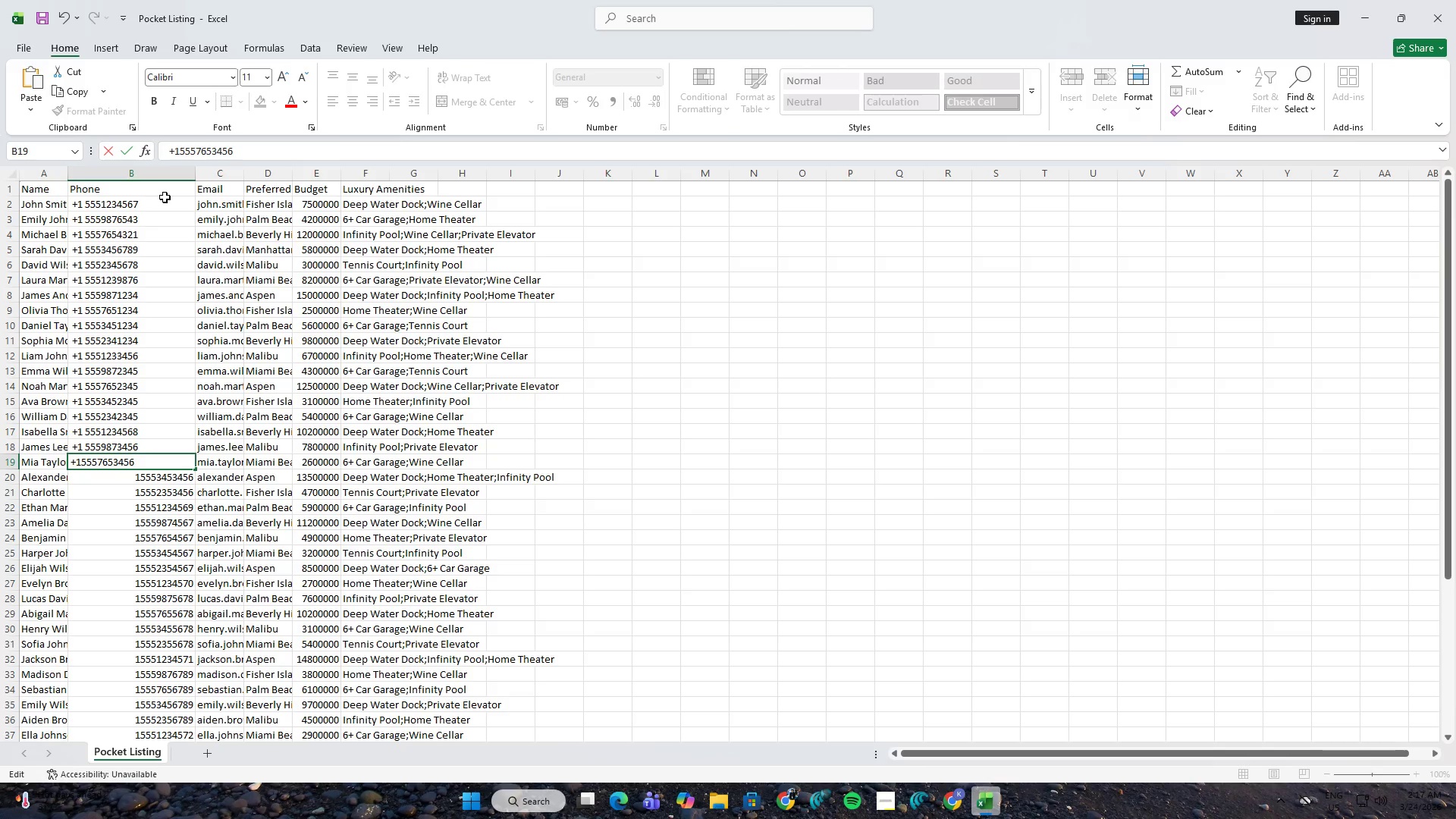 
key(ArrowRight)
 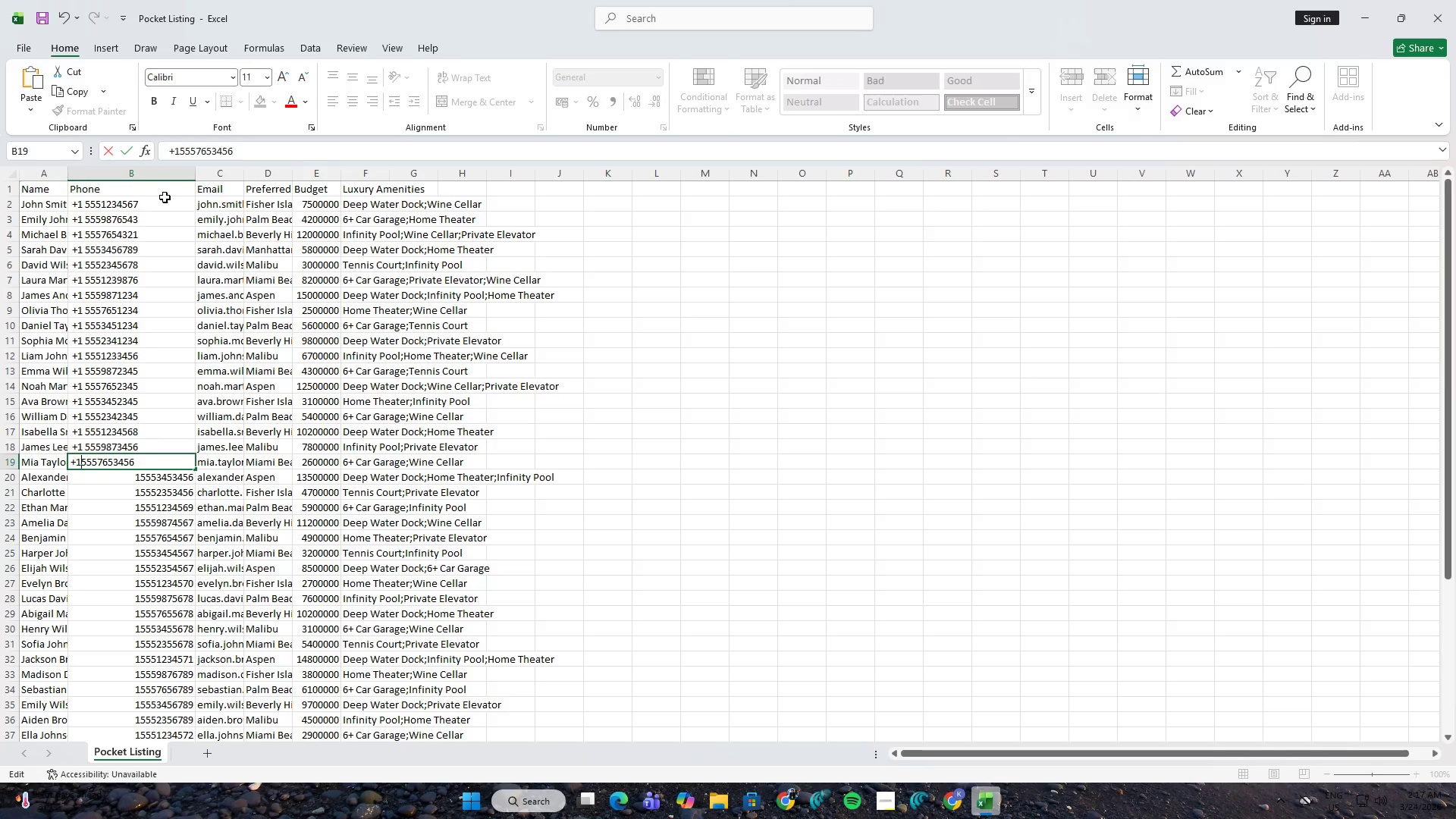 
key(Space)
 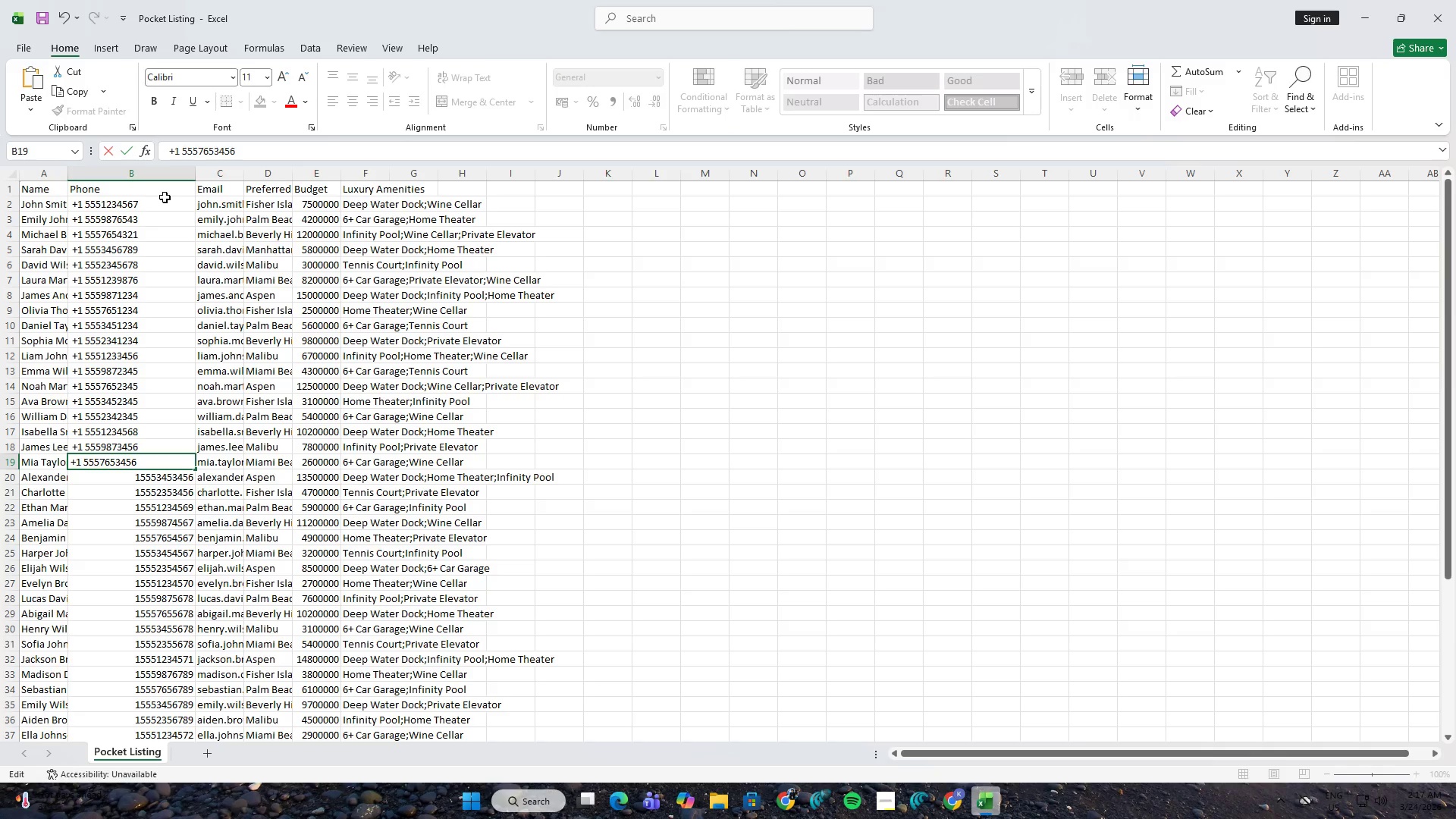 
key(NumpadEnter)
 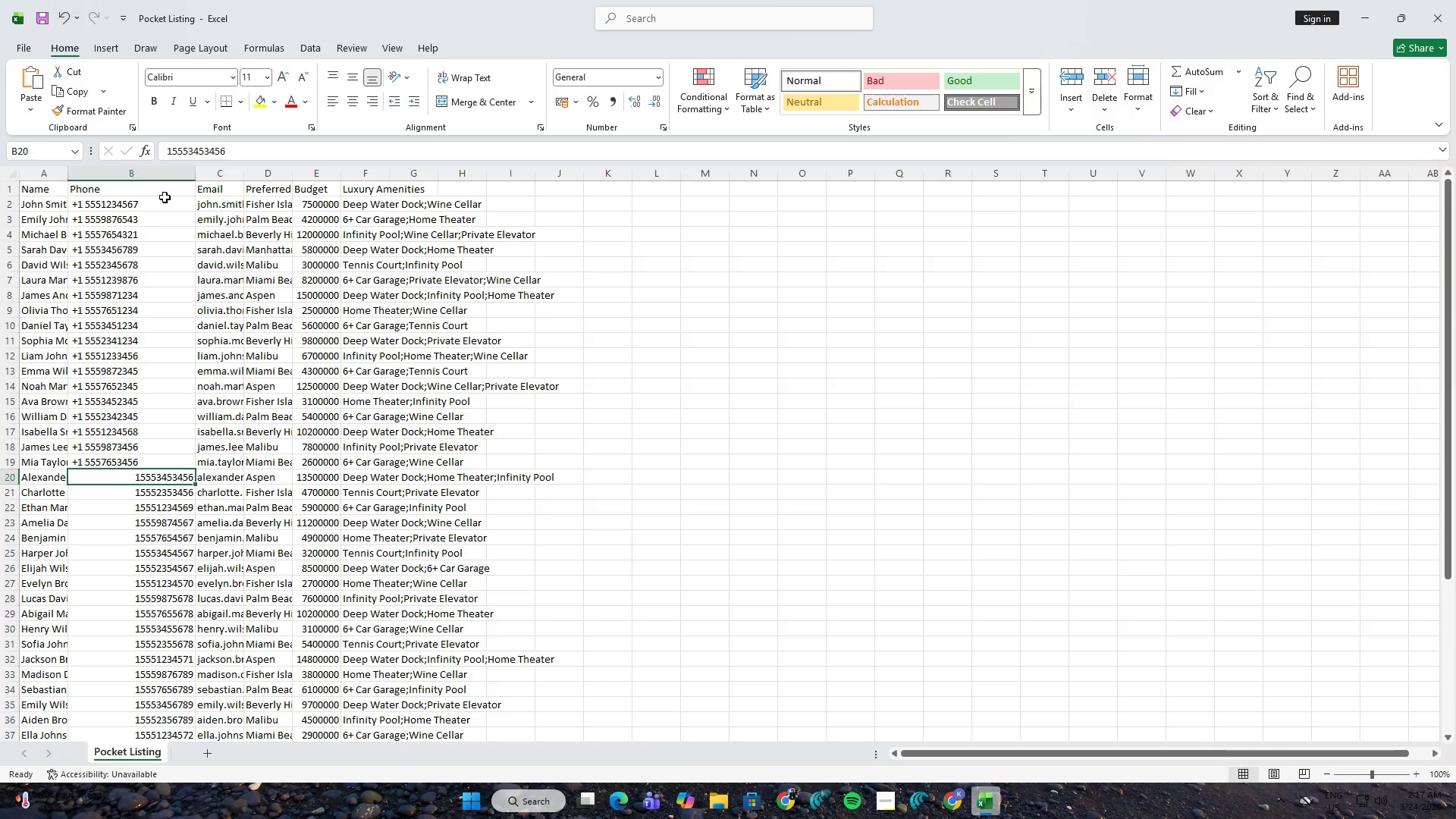 
key(F2)
 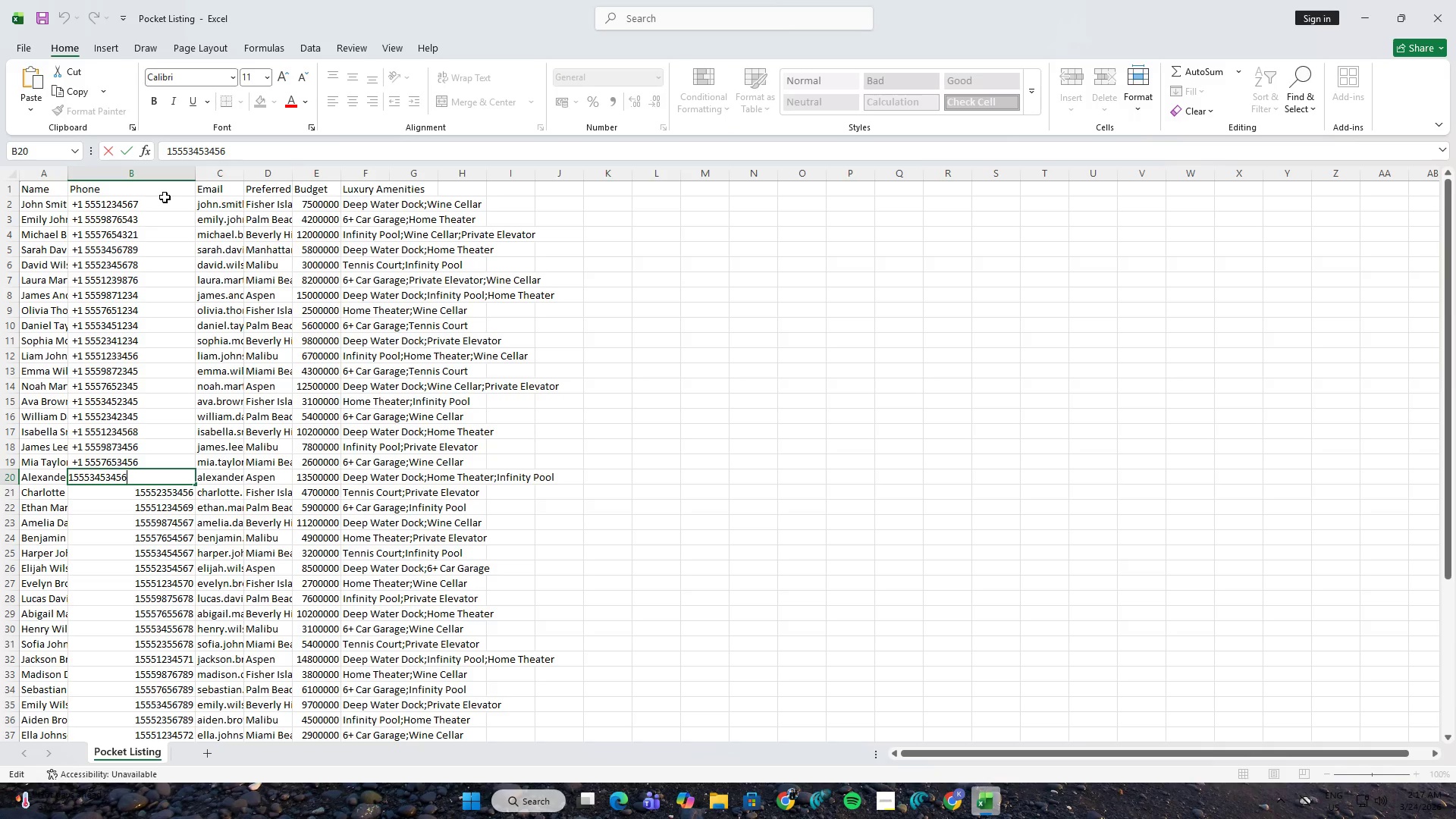 
hold_key(key=ArrowLeft, duration=0.94)
 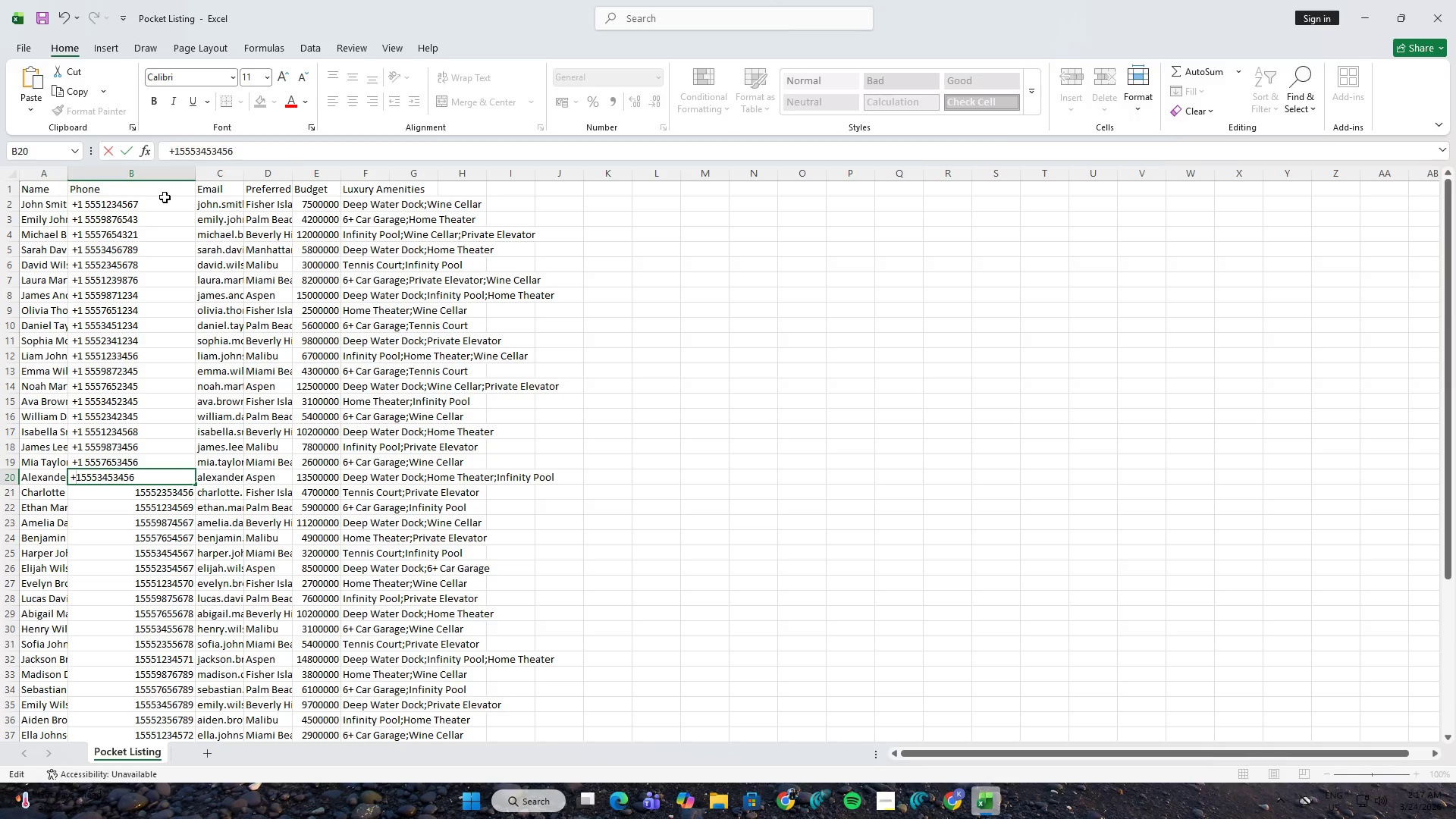 
hold_key(key=ArrowLeft, duration=2.17)
 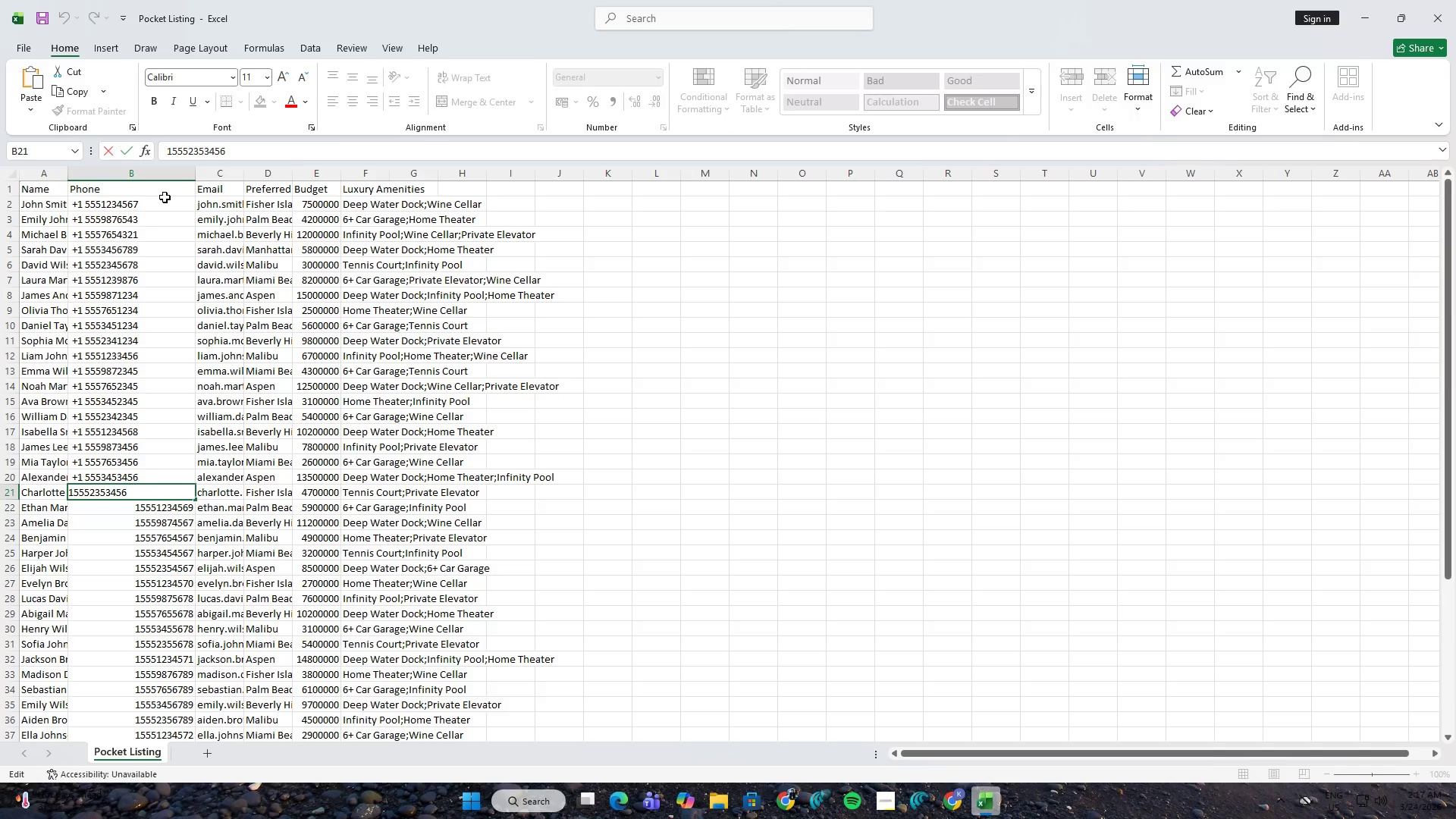 
key(Space)
 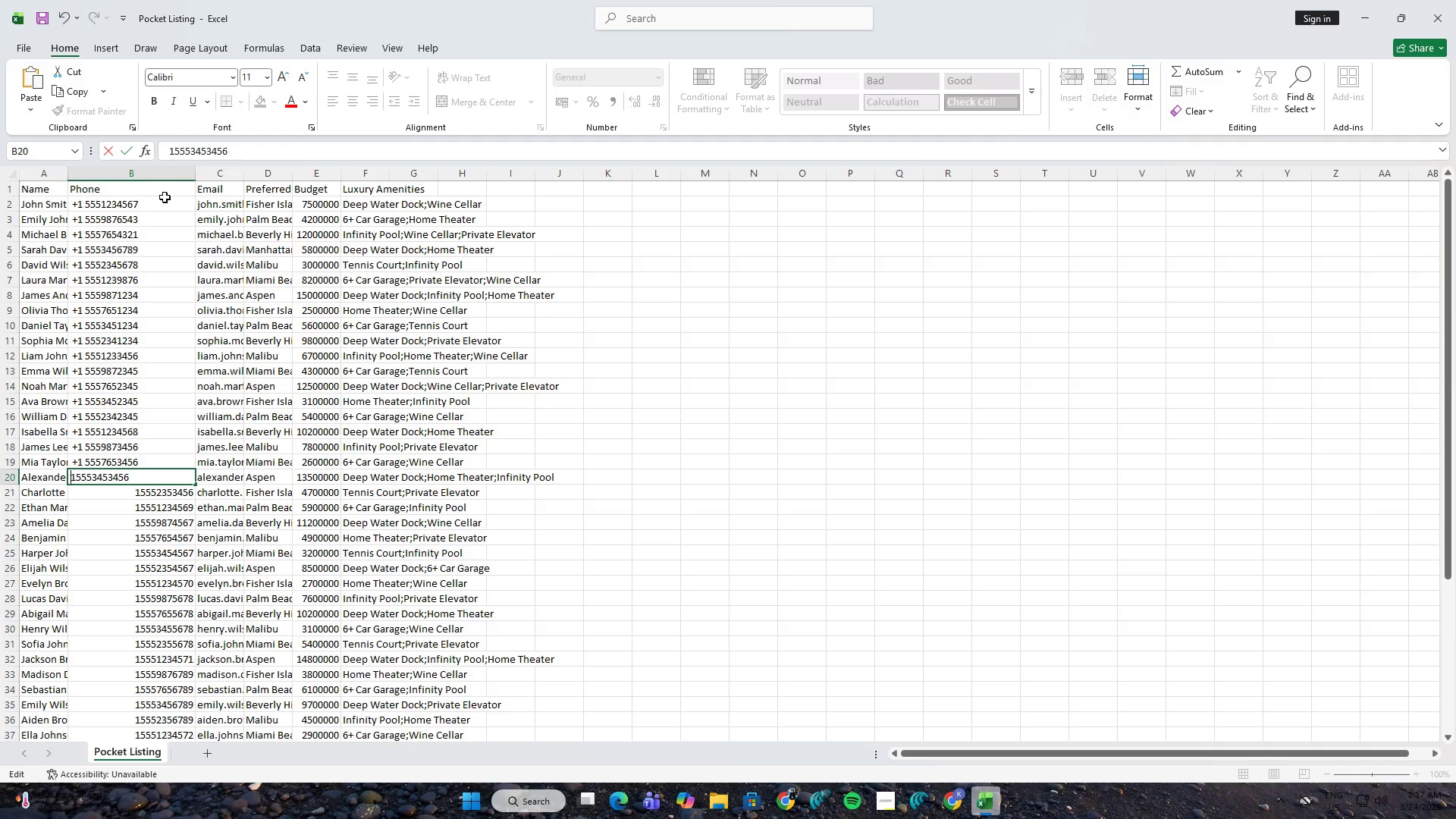 
key(NumpadAdd)
 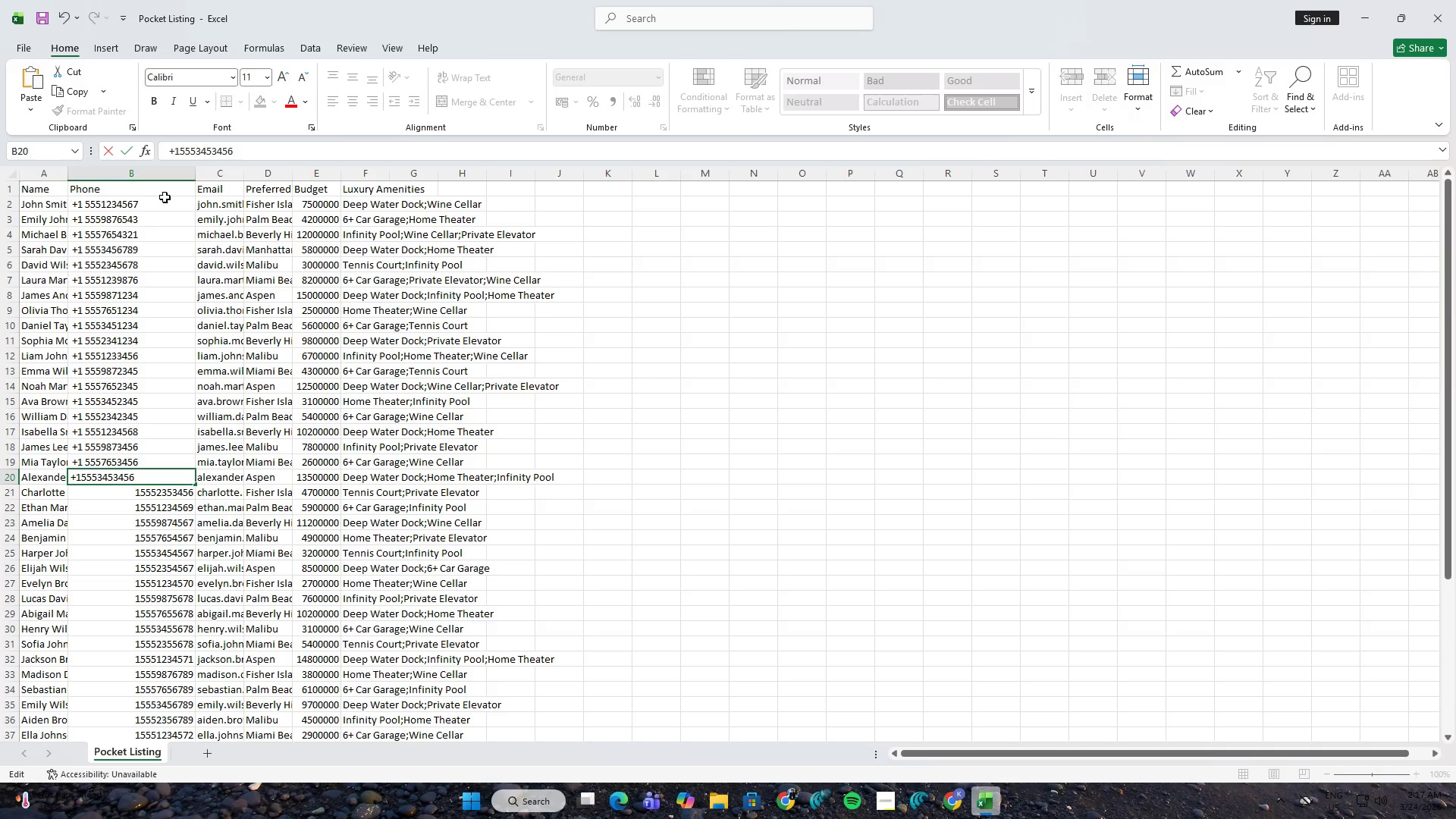 
key(ArrowRight)
 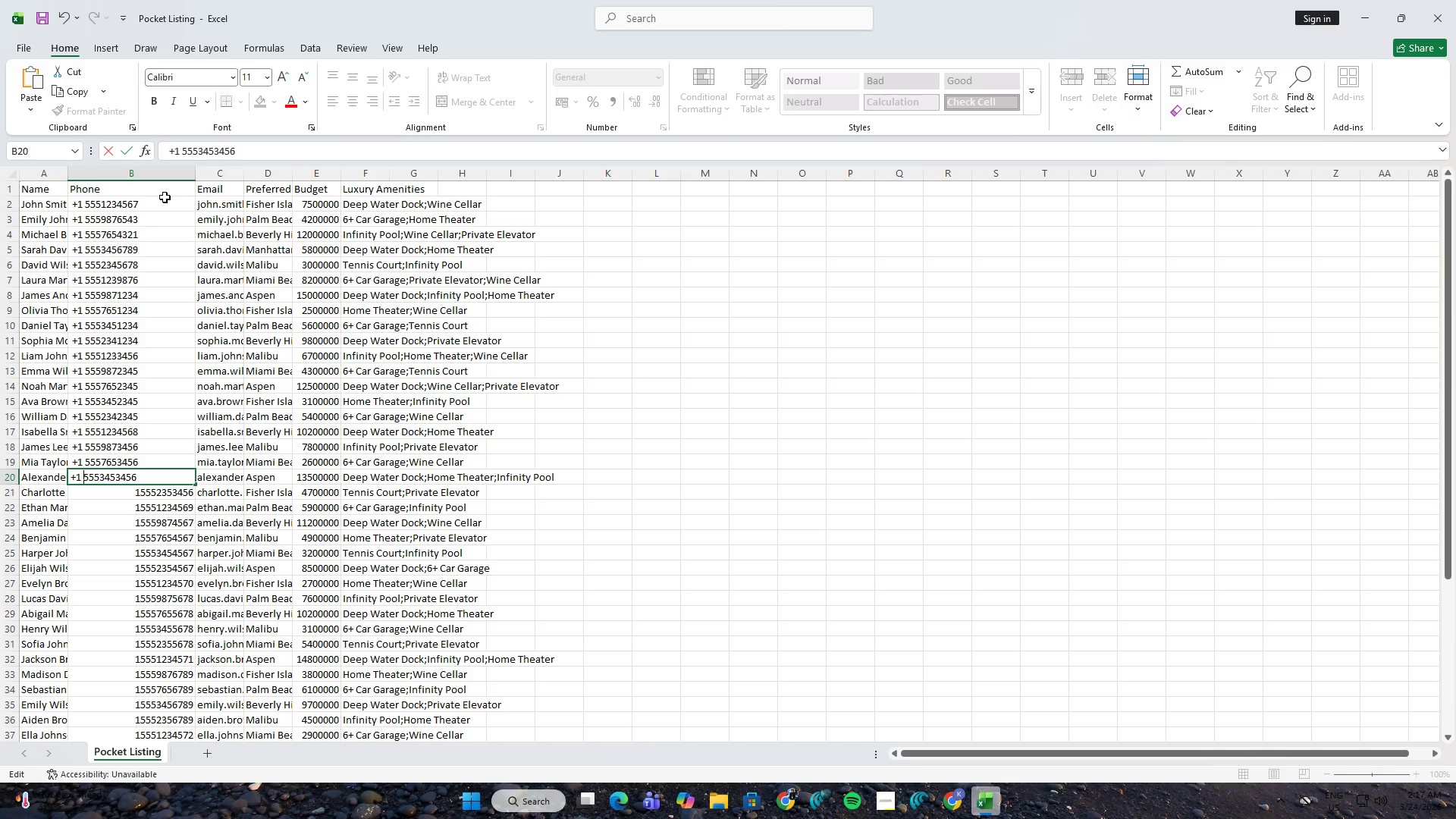 
key(Space)
 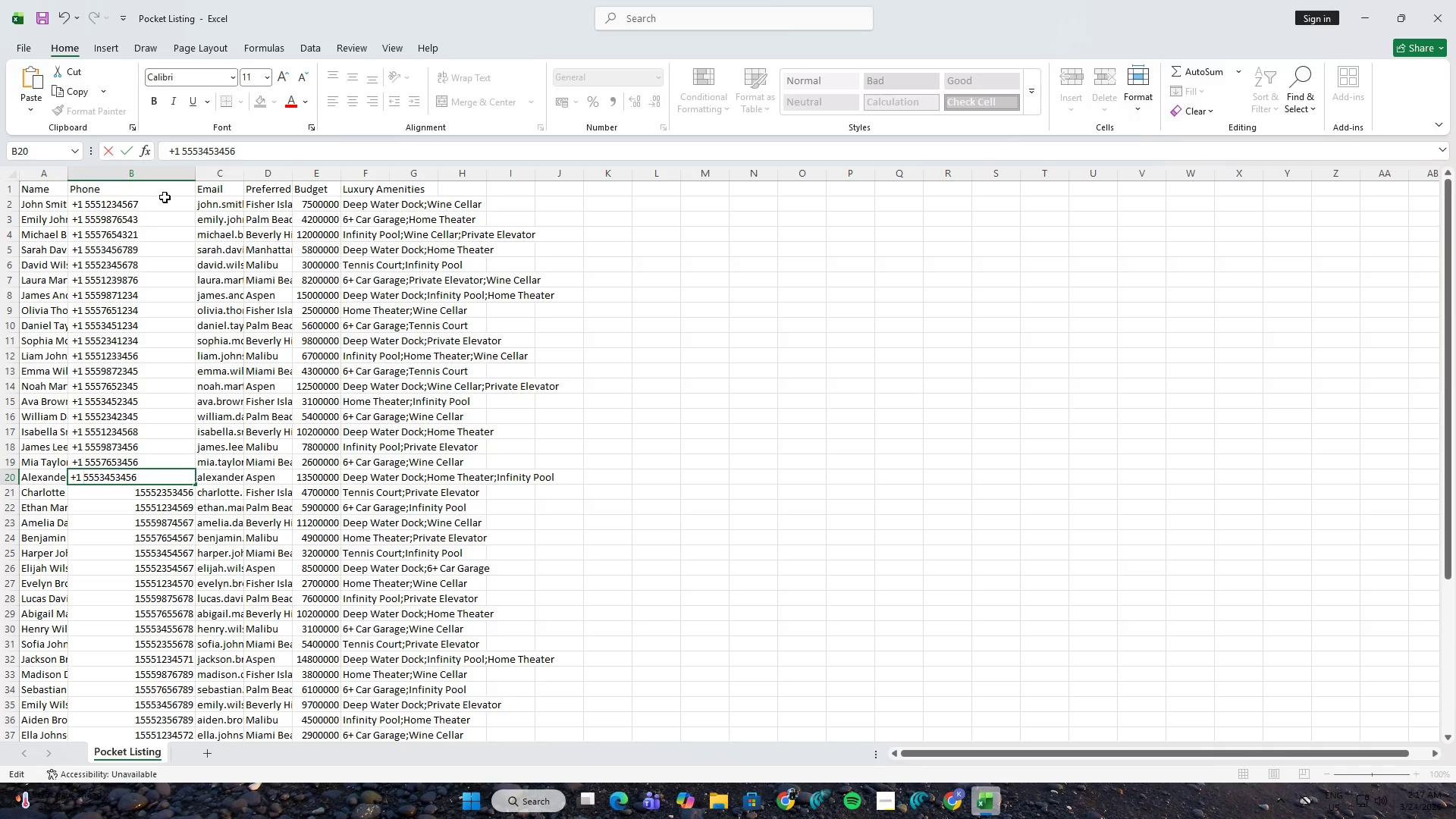 
key(NumpadEnter)
 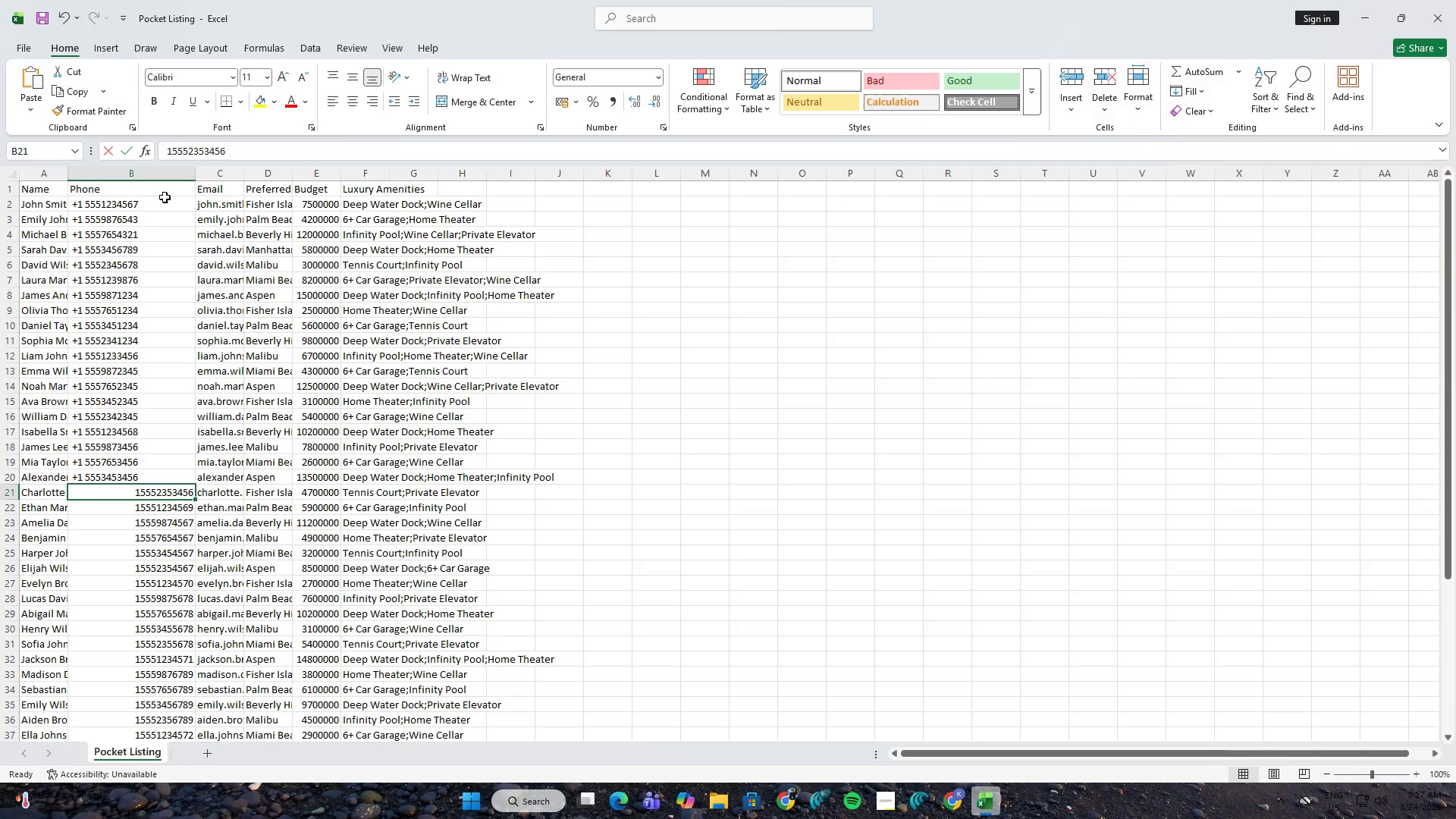 
key(F2)
 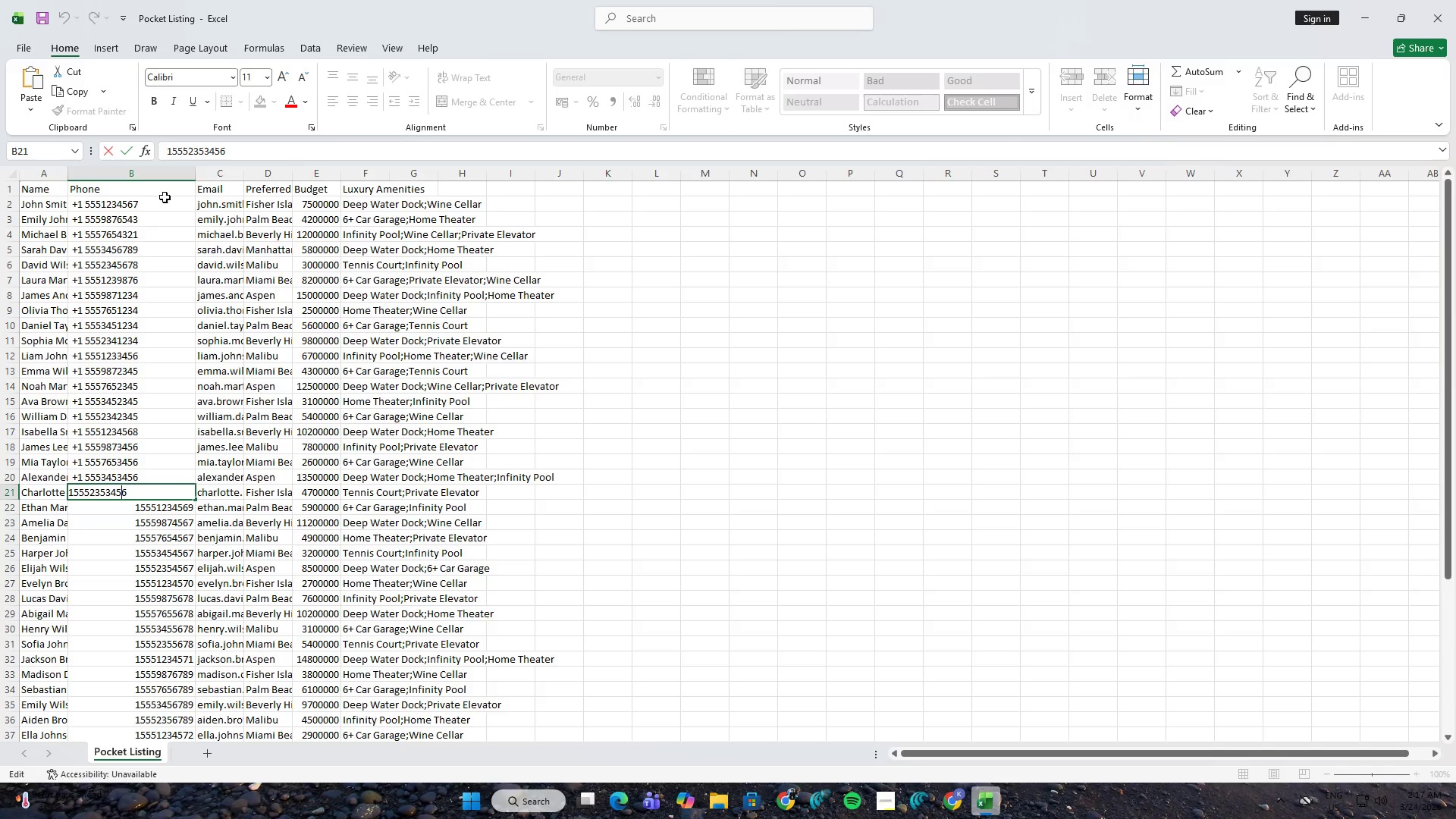 
hold_key(key=ArrowLeft, duration=0.98)
 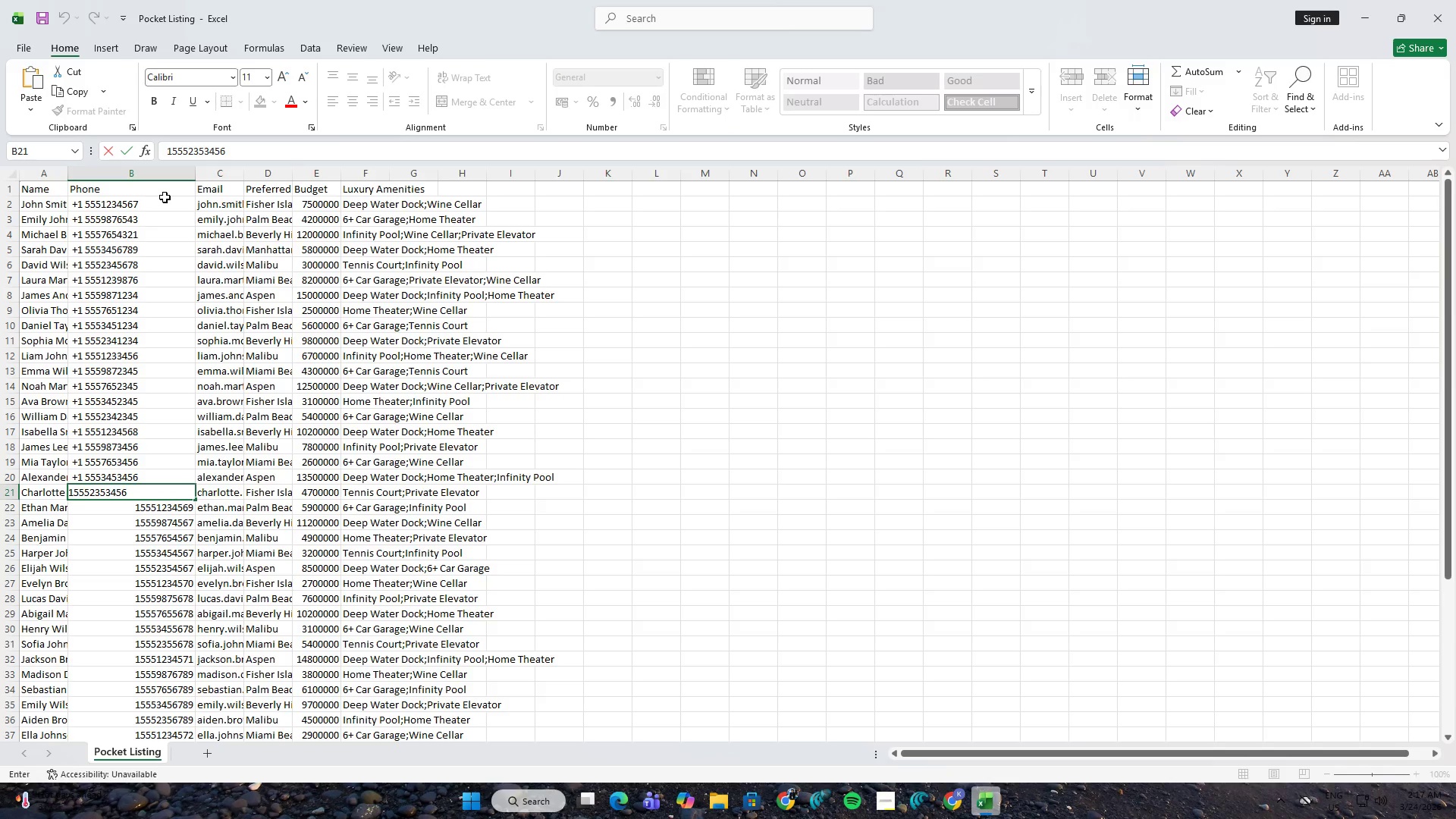 
key(F2)
 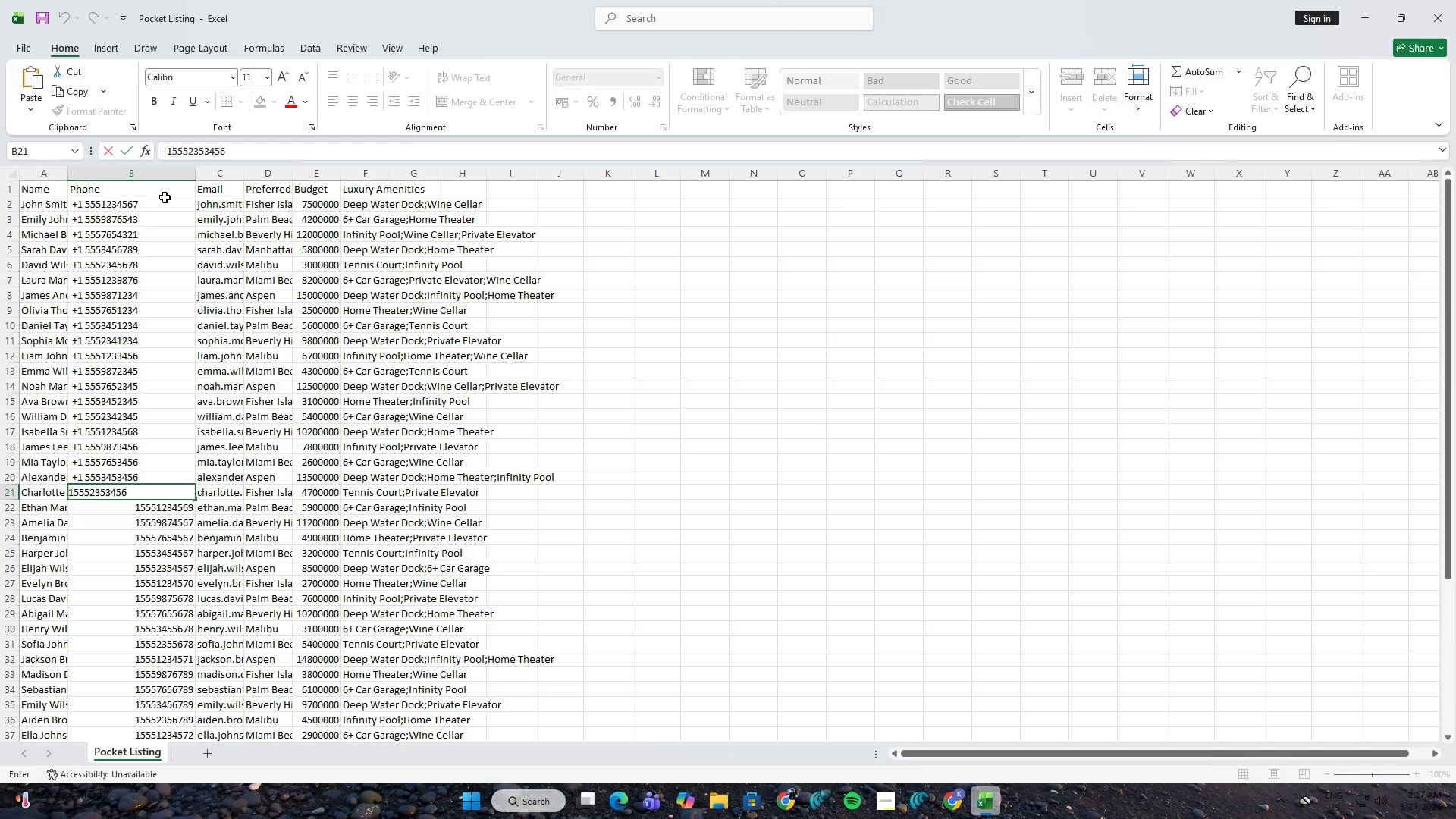 
key(Space)
 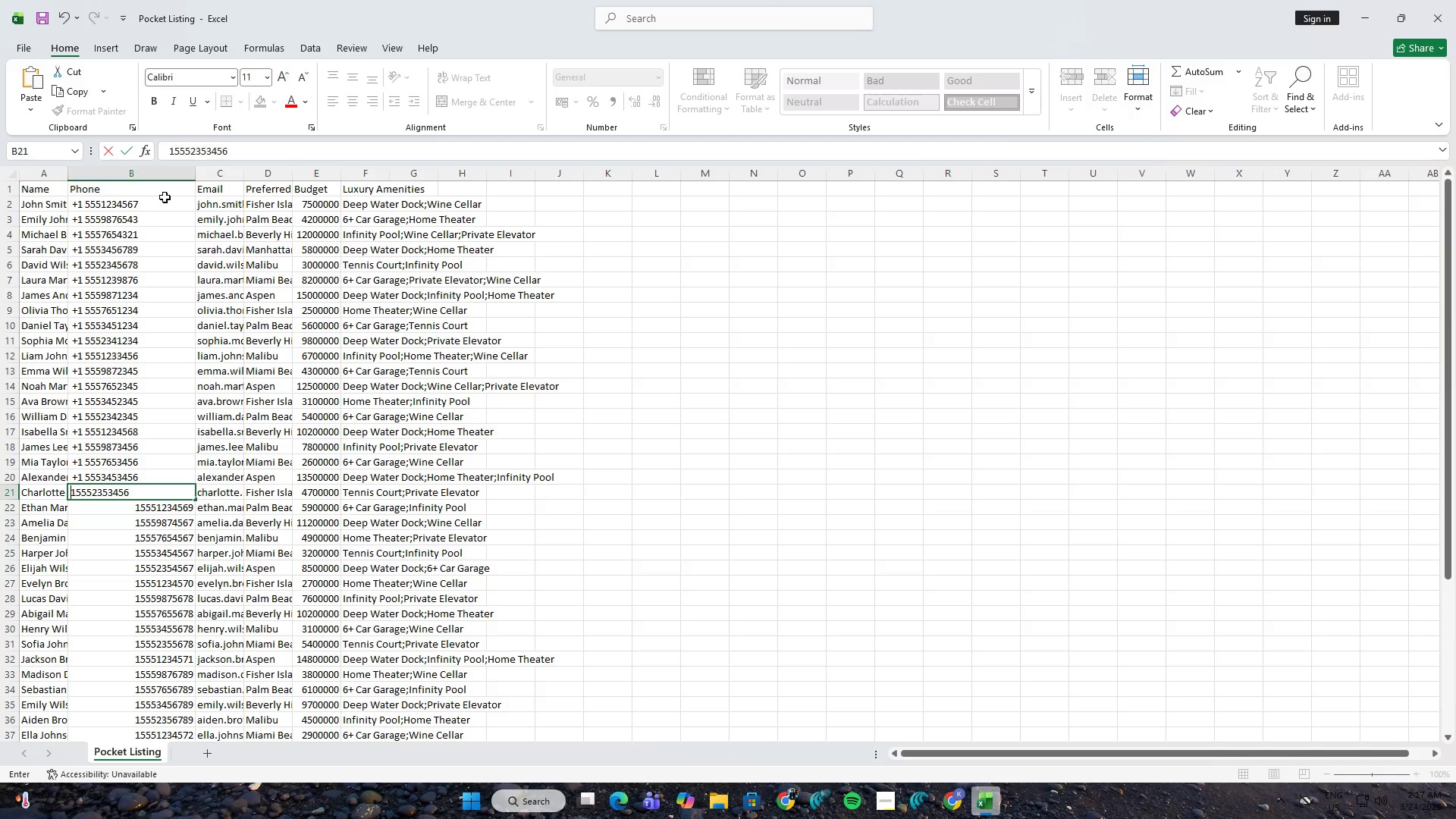 
key(NumpadAdd)
 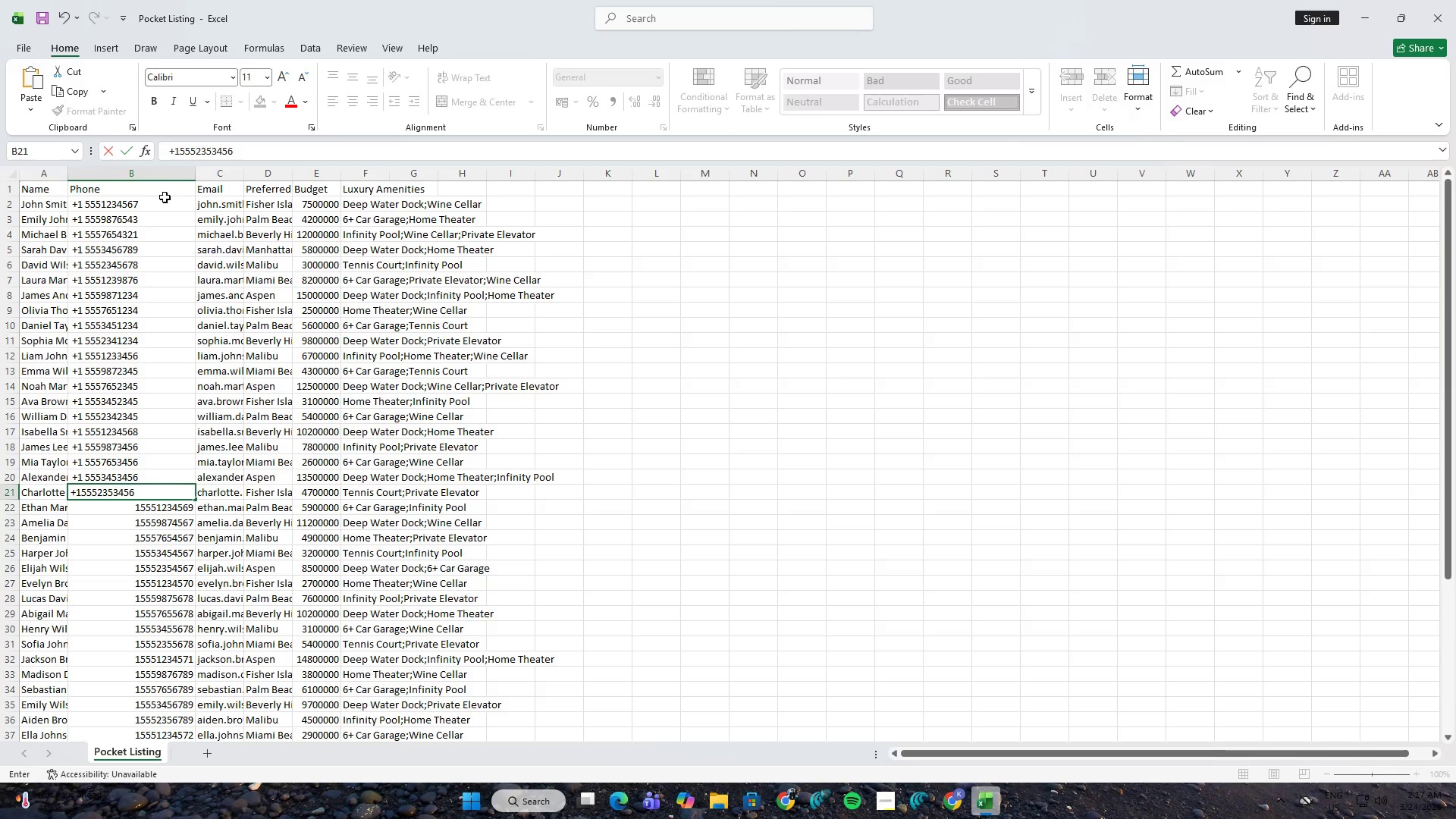 
key(ArrowRight)
 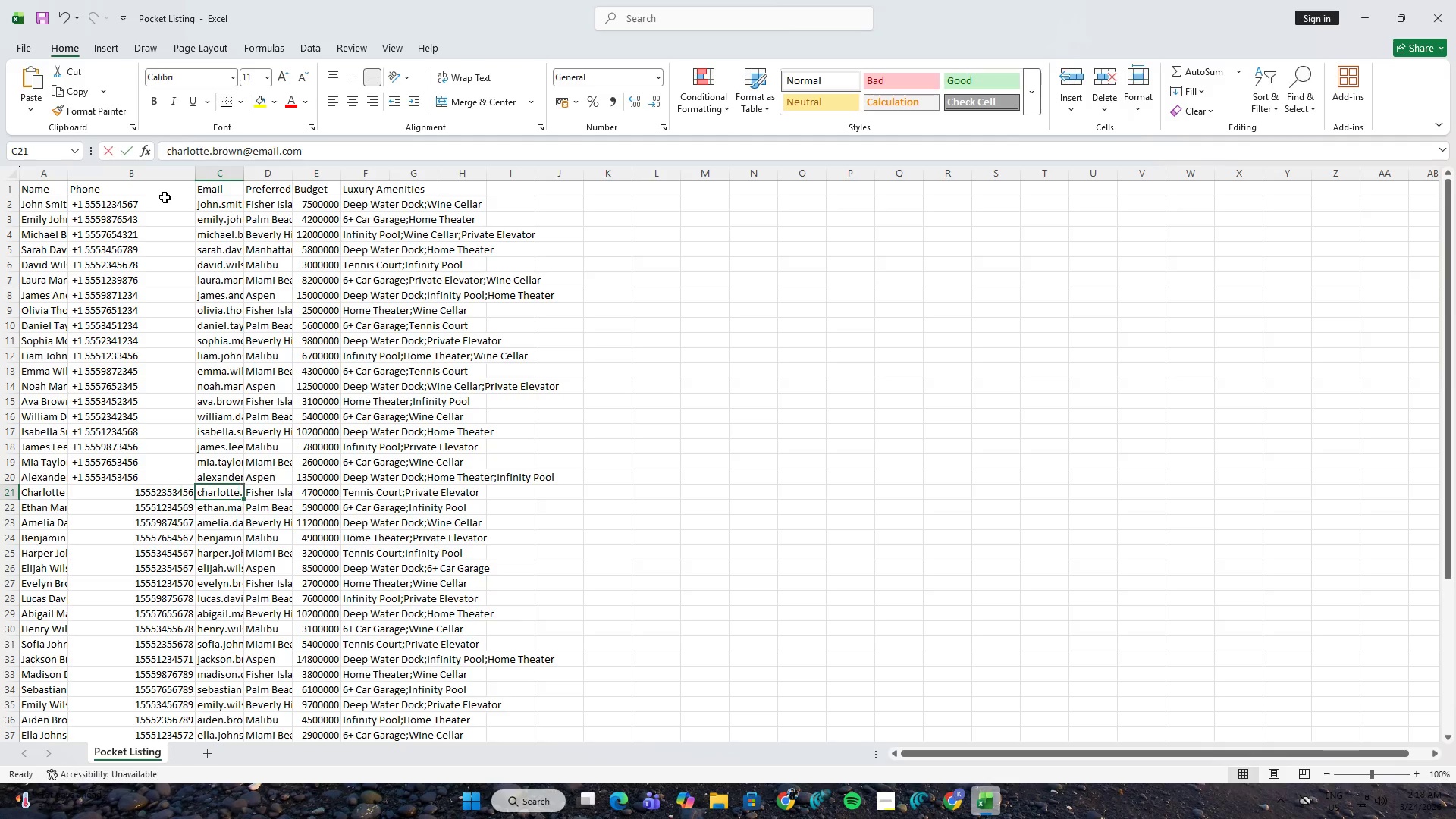 
key(Space)
 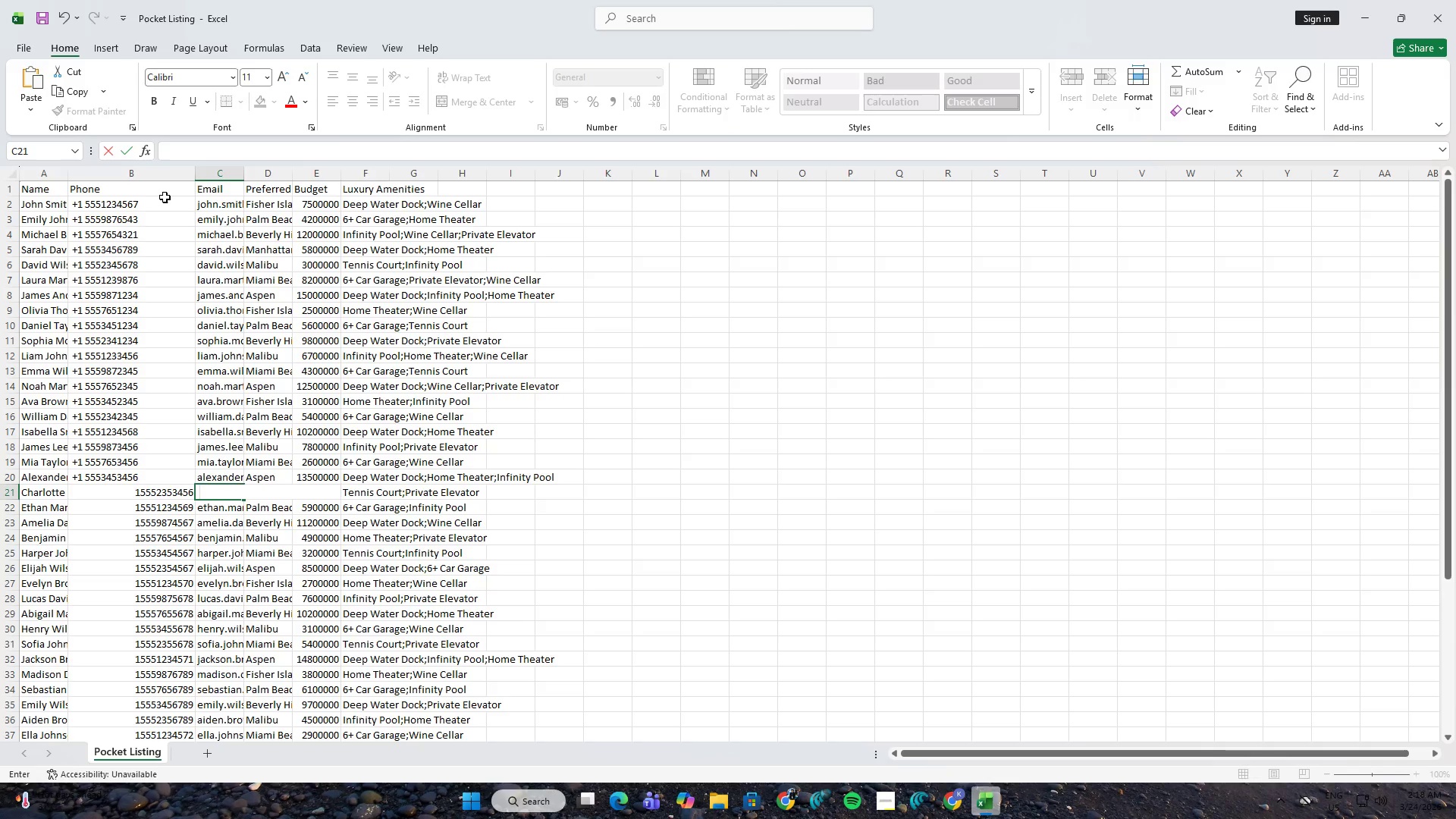 
key(Escape)
 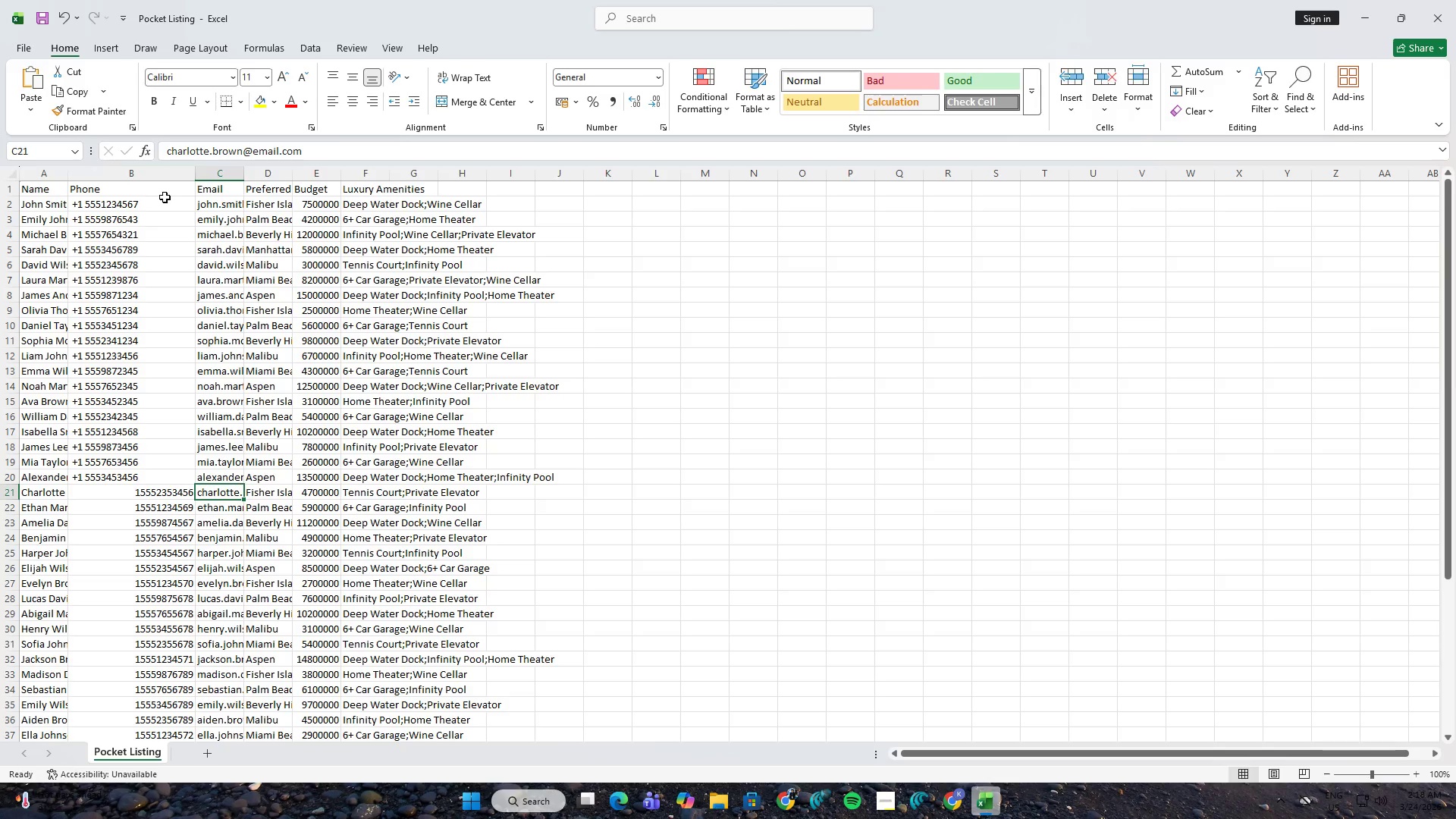 
key(ArrowLeft)
 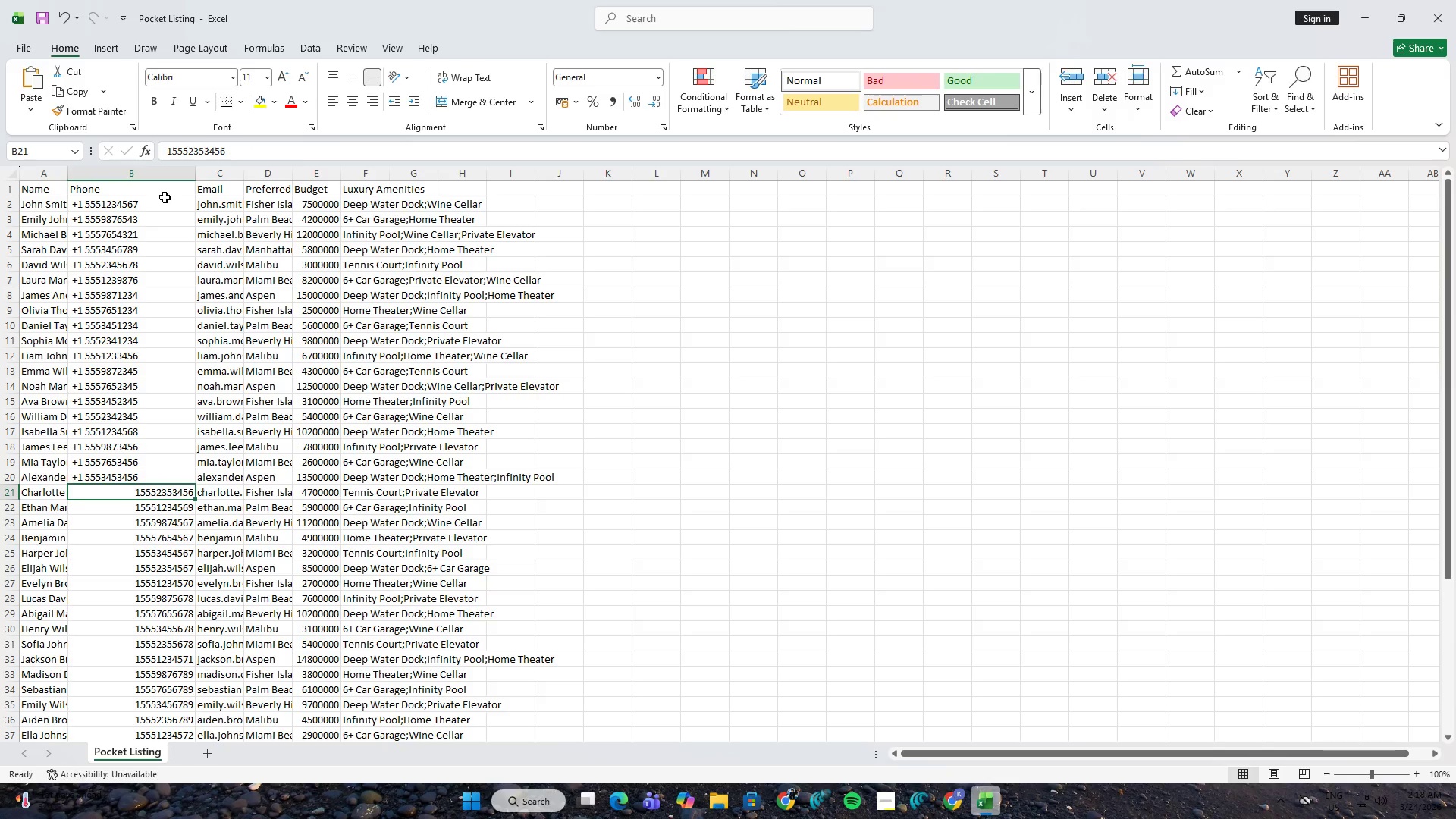 
key(F2)
 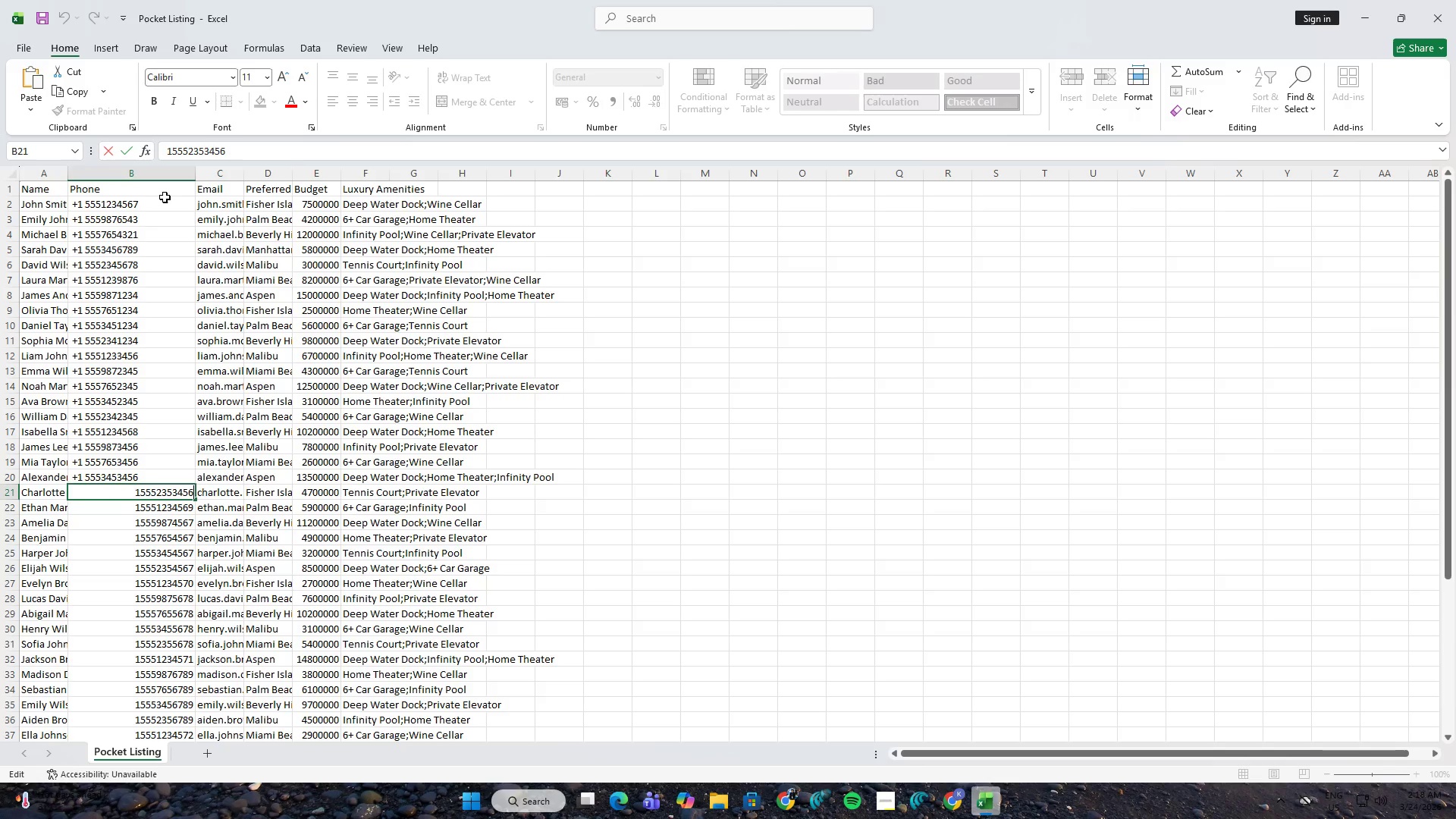 
key(ArrowLeft)
 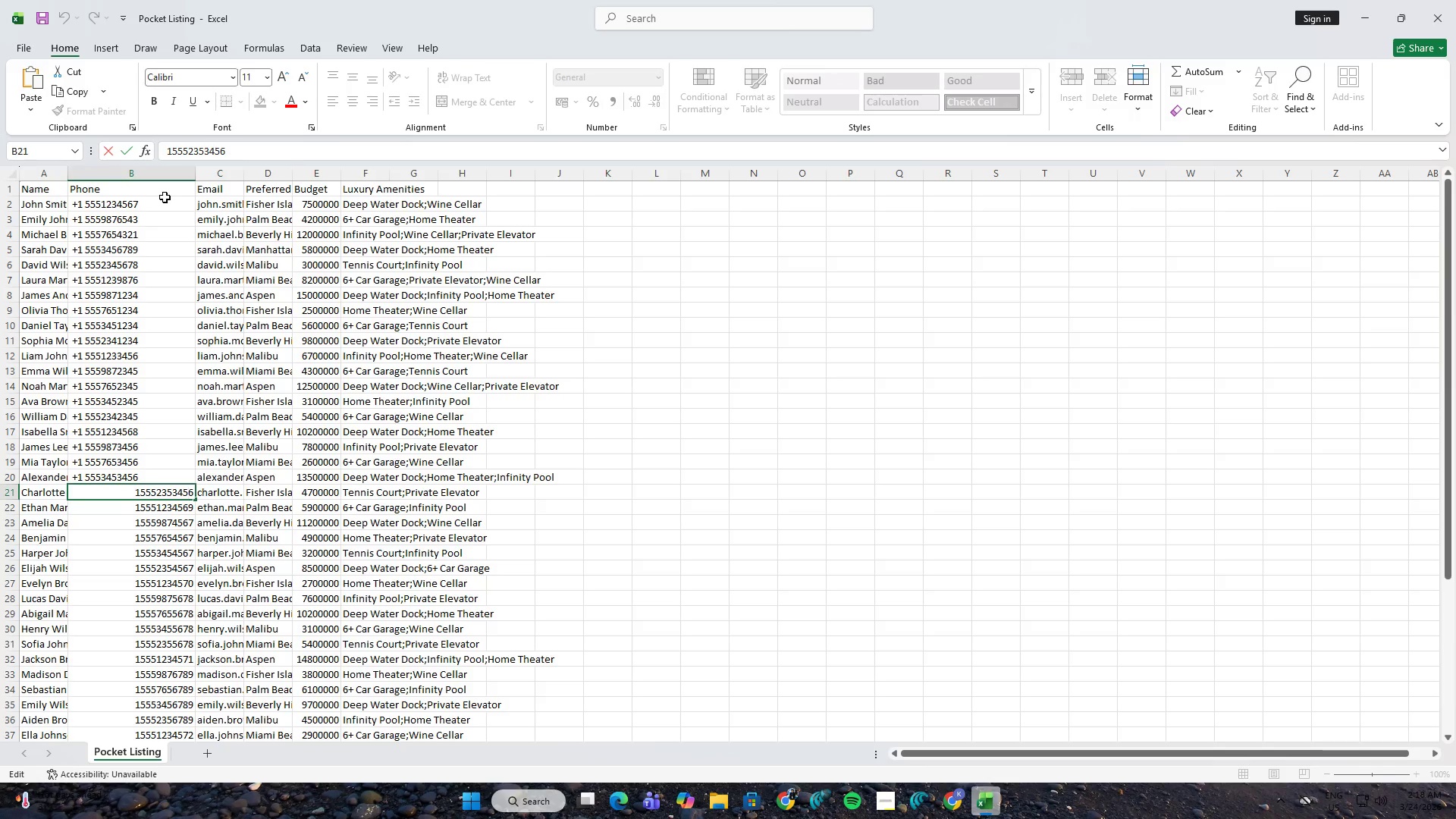 
hold_key(key=ArrowLeft, duration=0.95)
 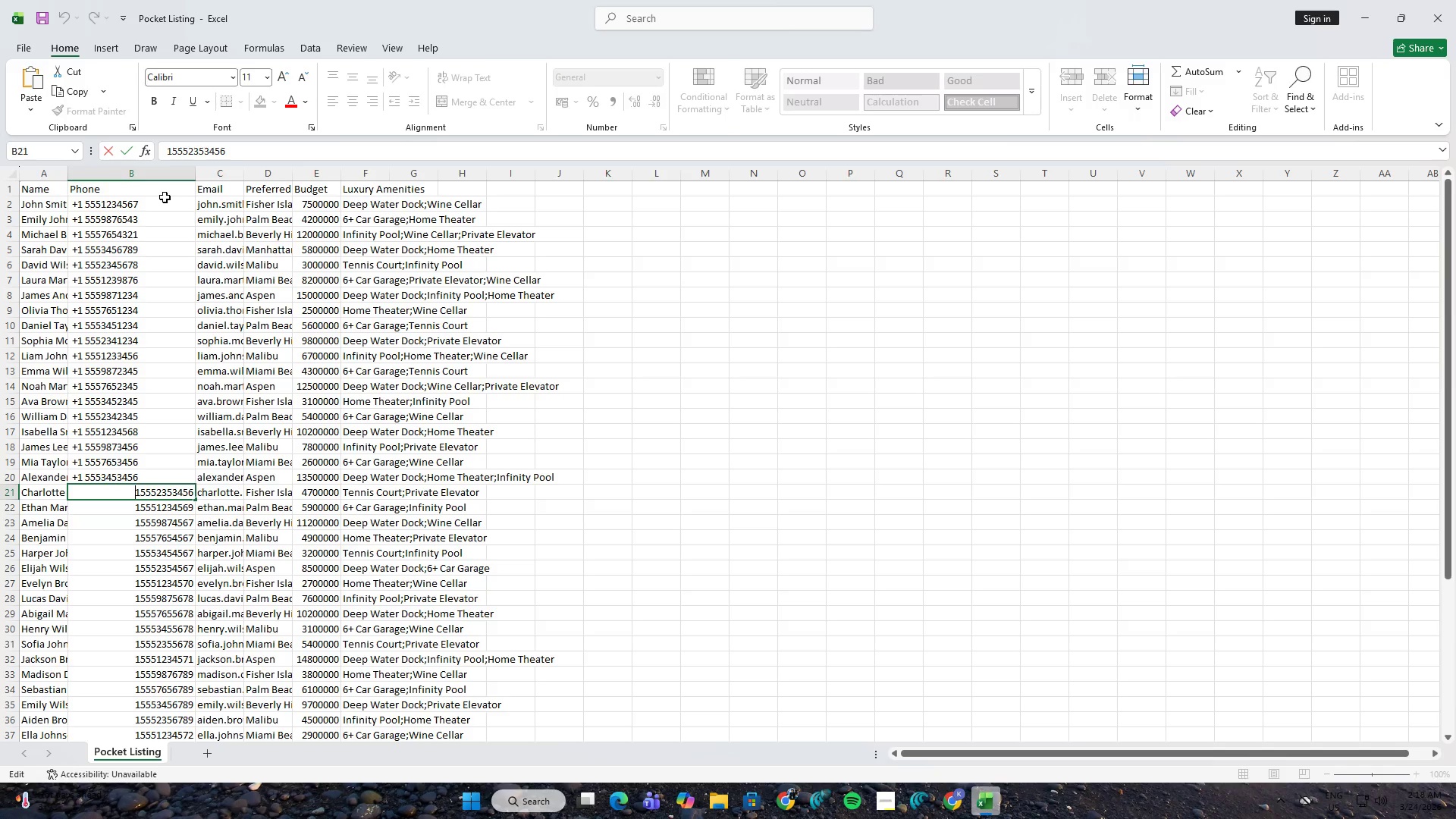 
key(NumpadAdd)
 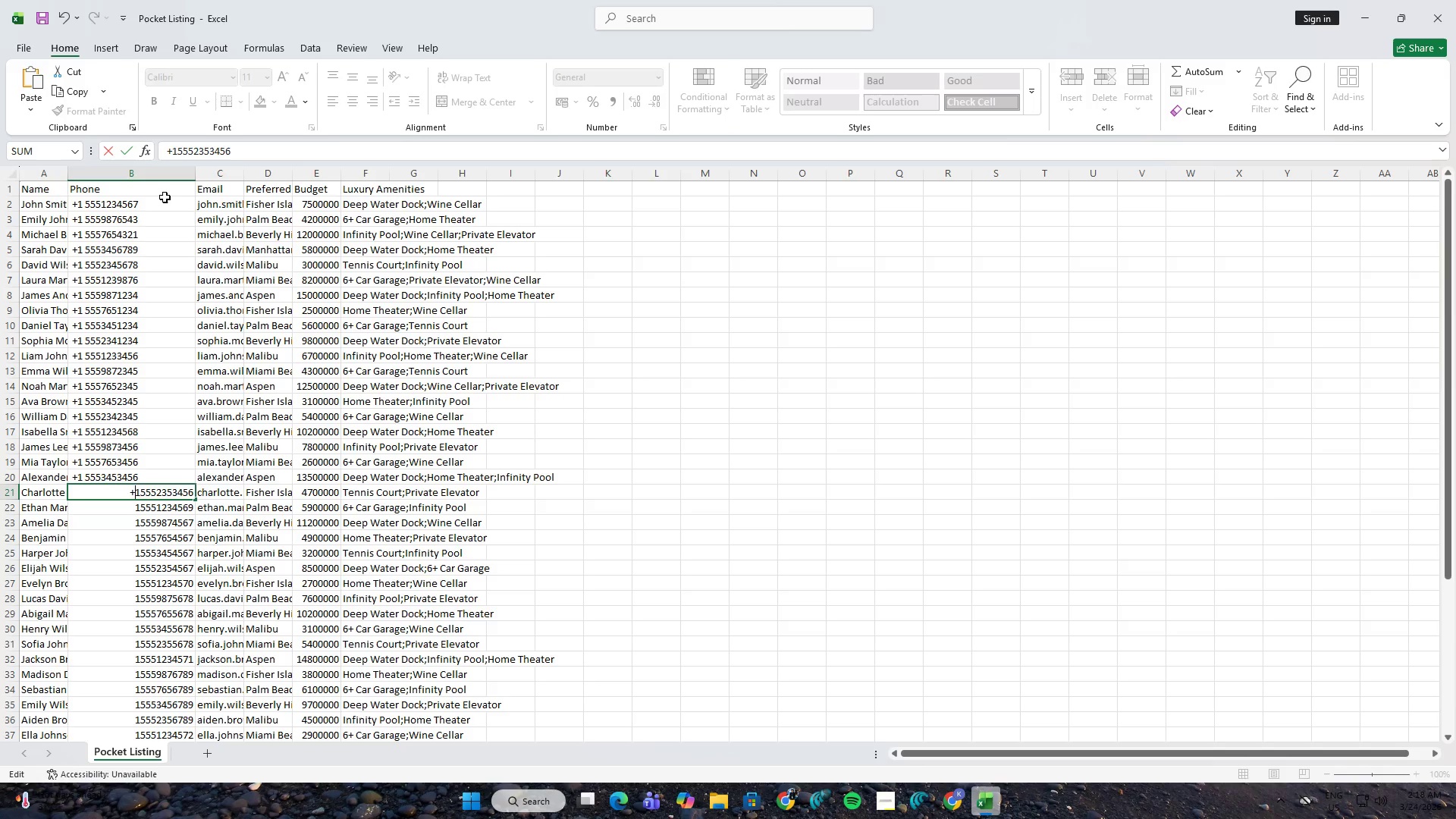 
key(ArrowRight)
 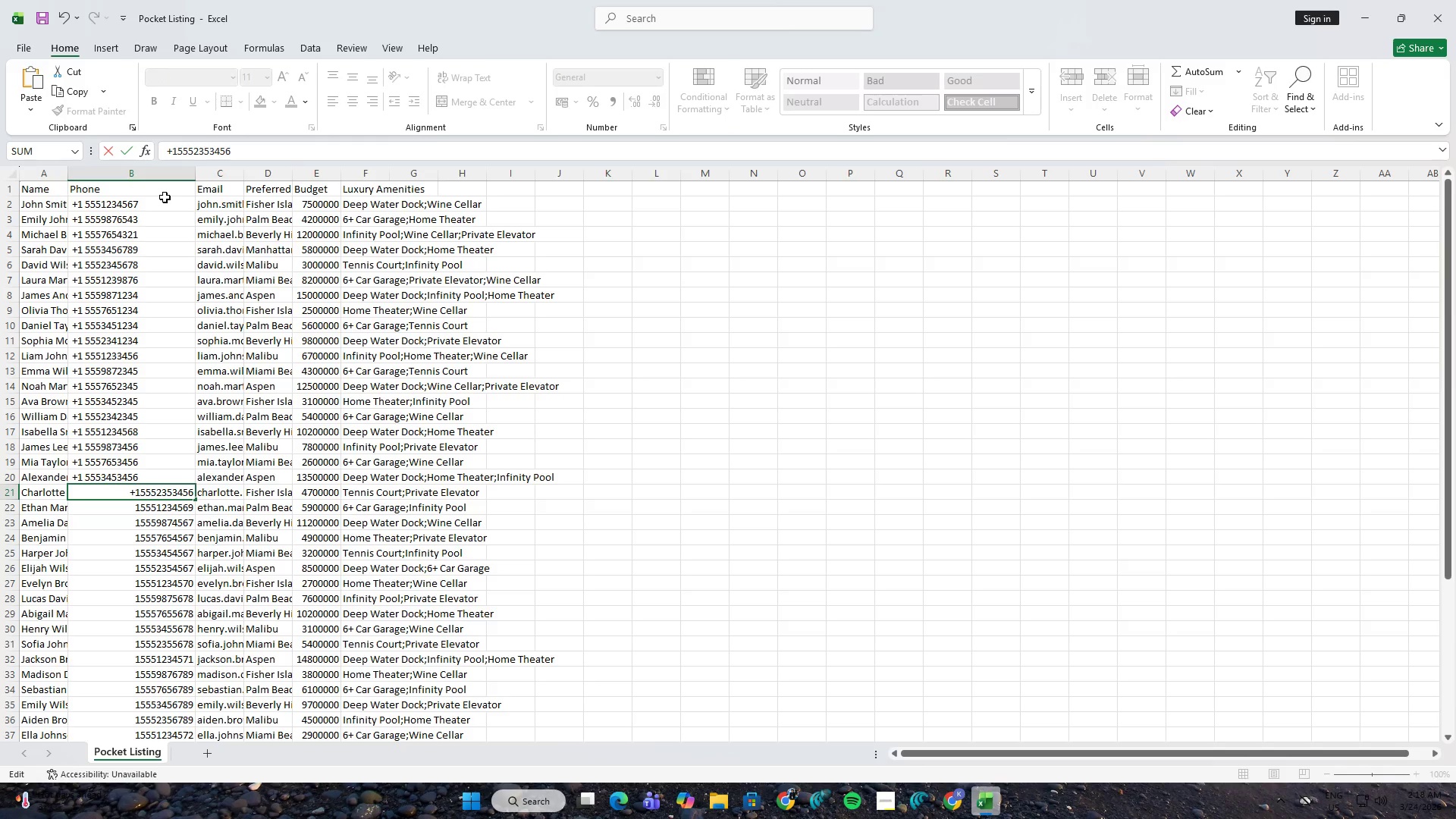 
key(Space)
 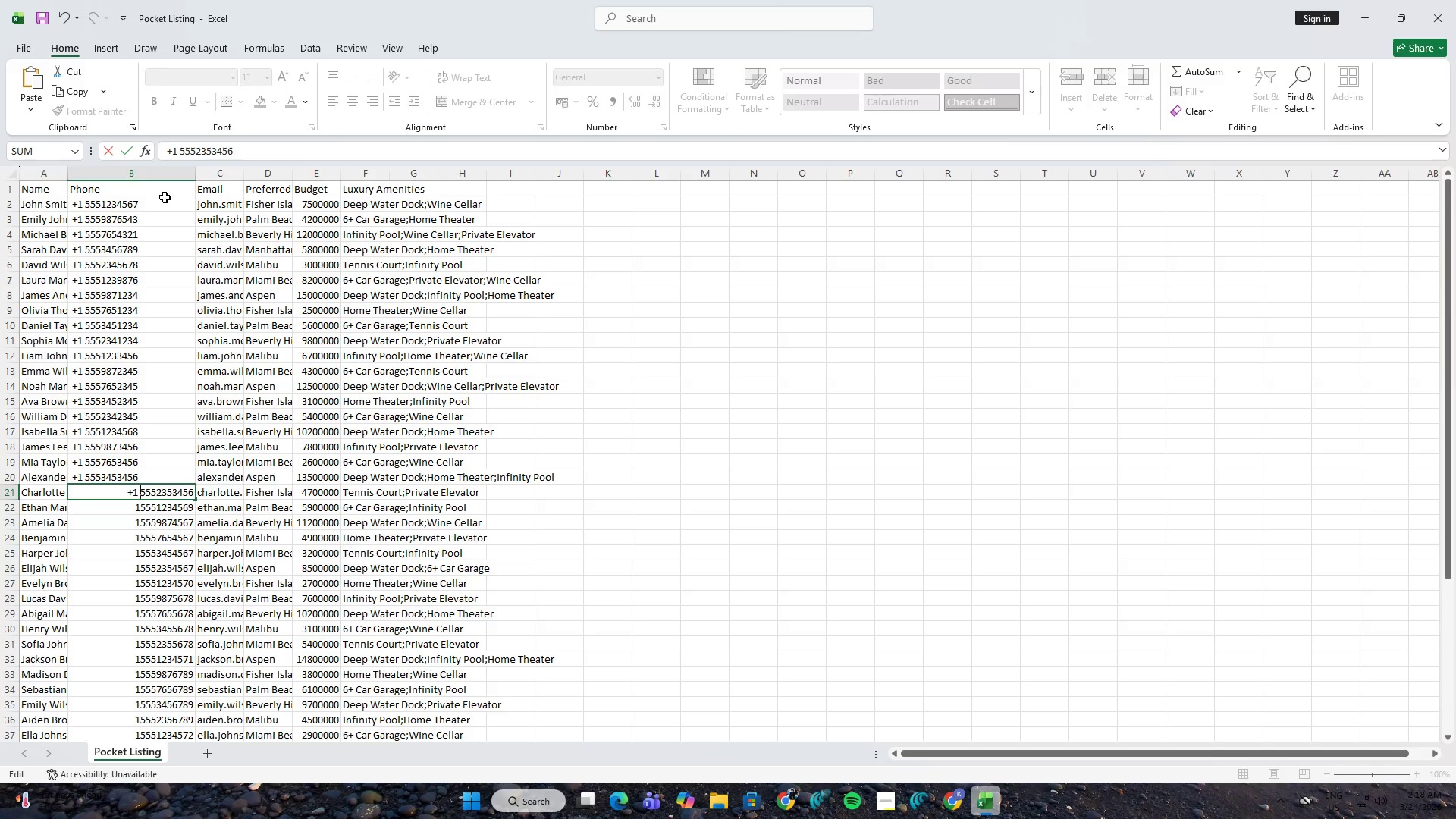 
key(ArrowLeft)
 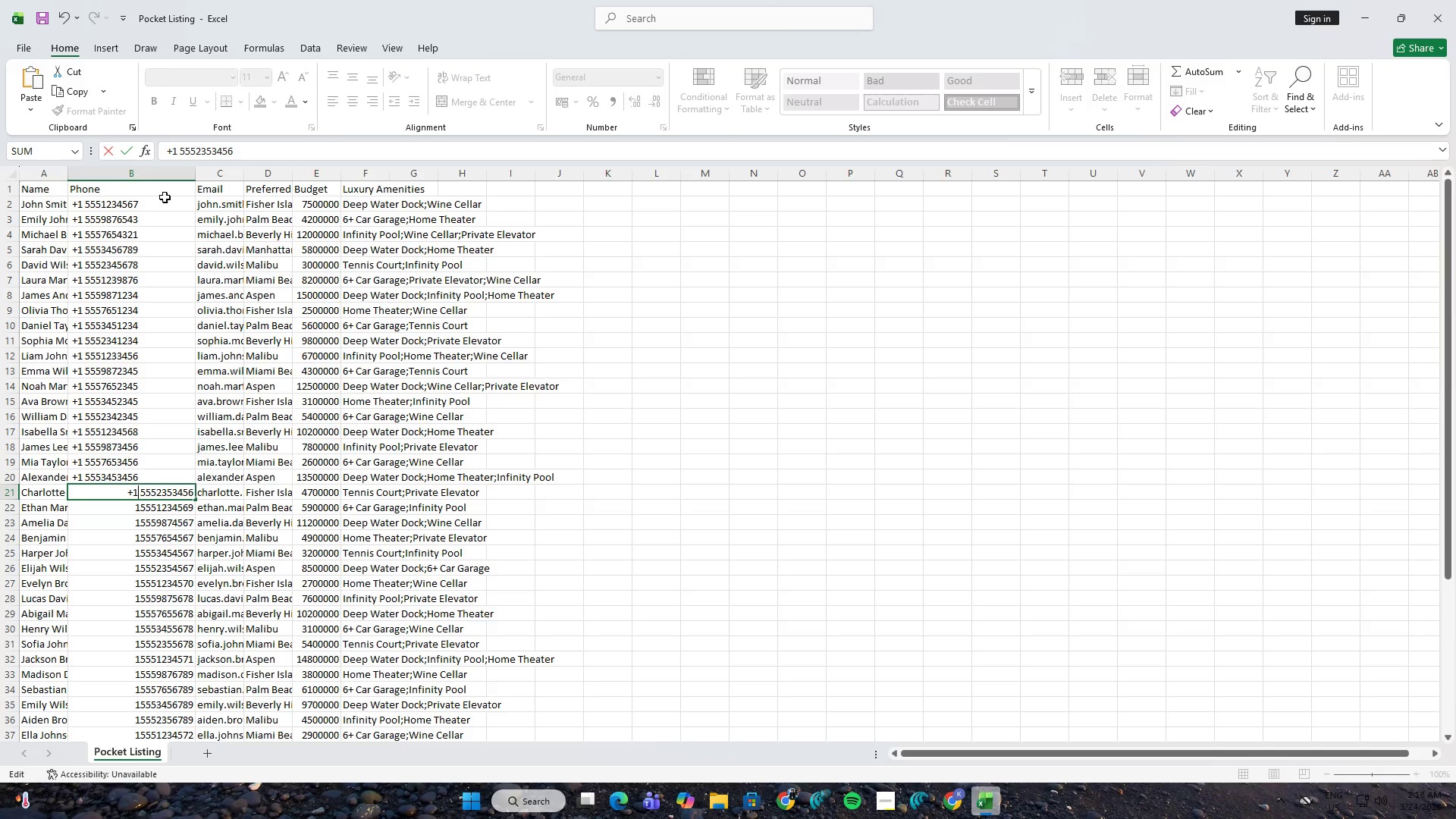 
key(ArrowLeft)
 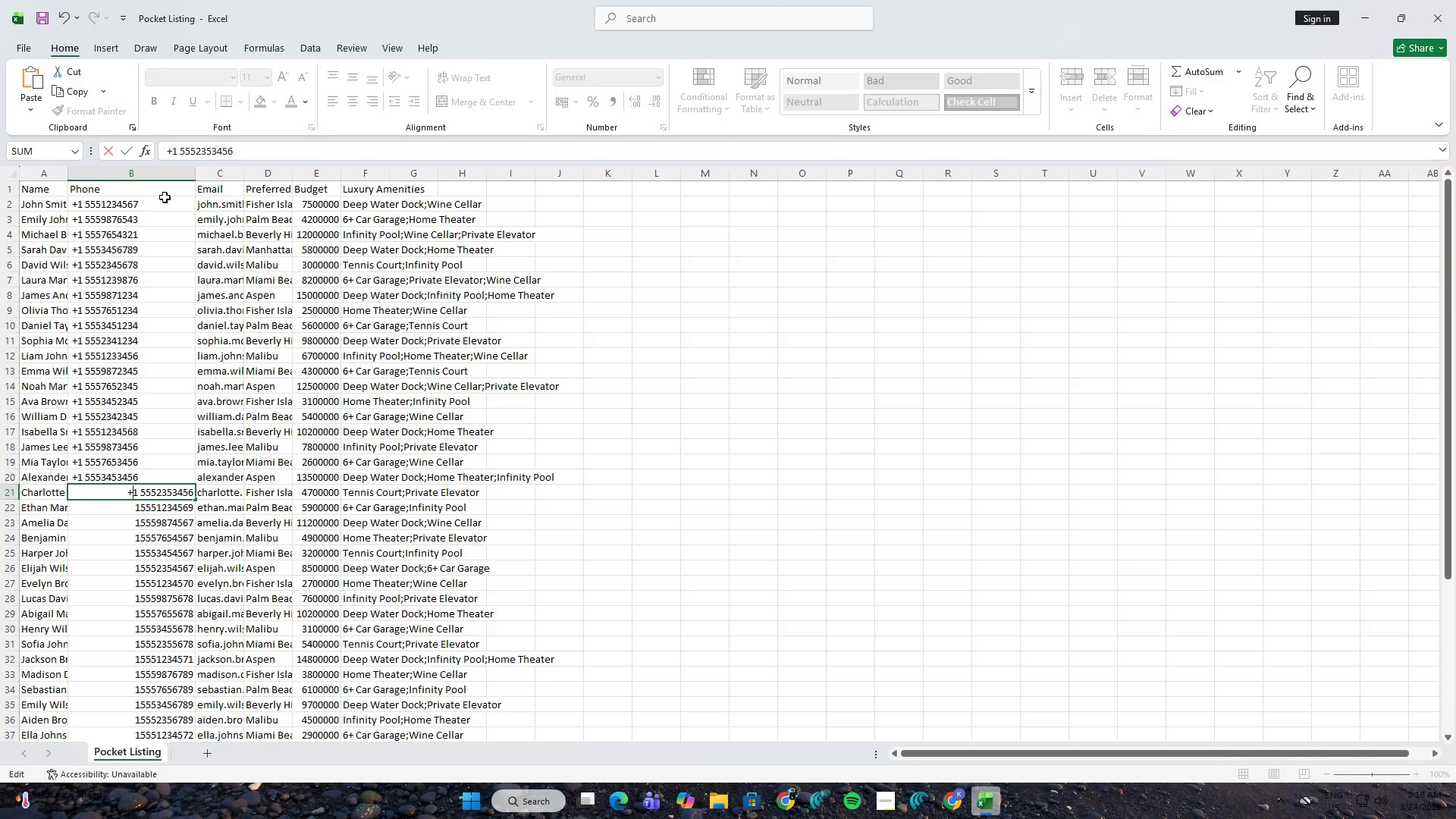 
key(ArrowLeft)
 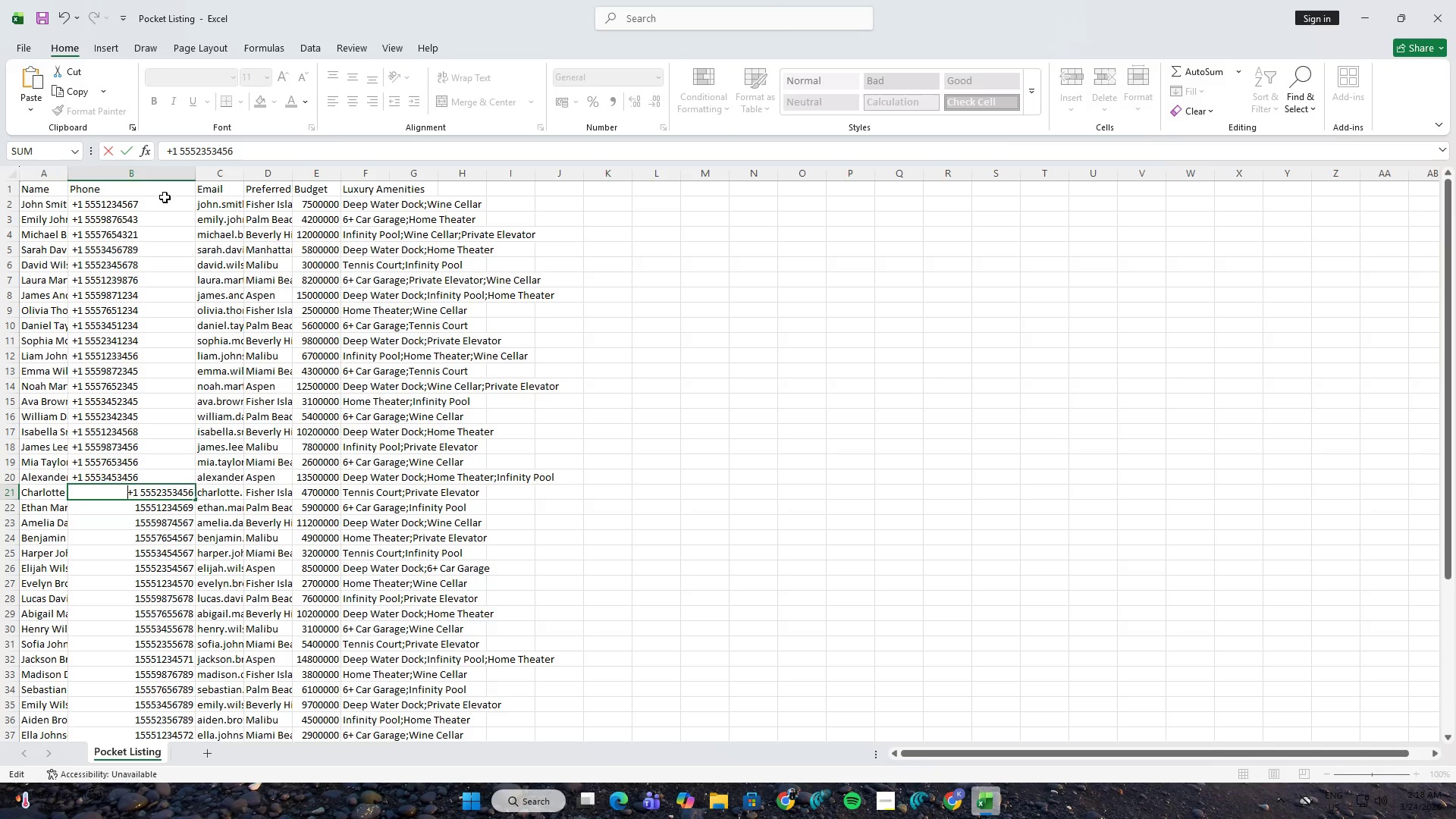 
key(Space)
 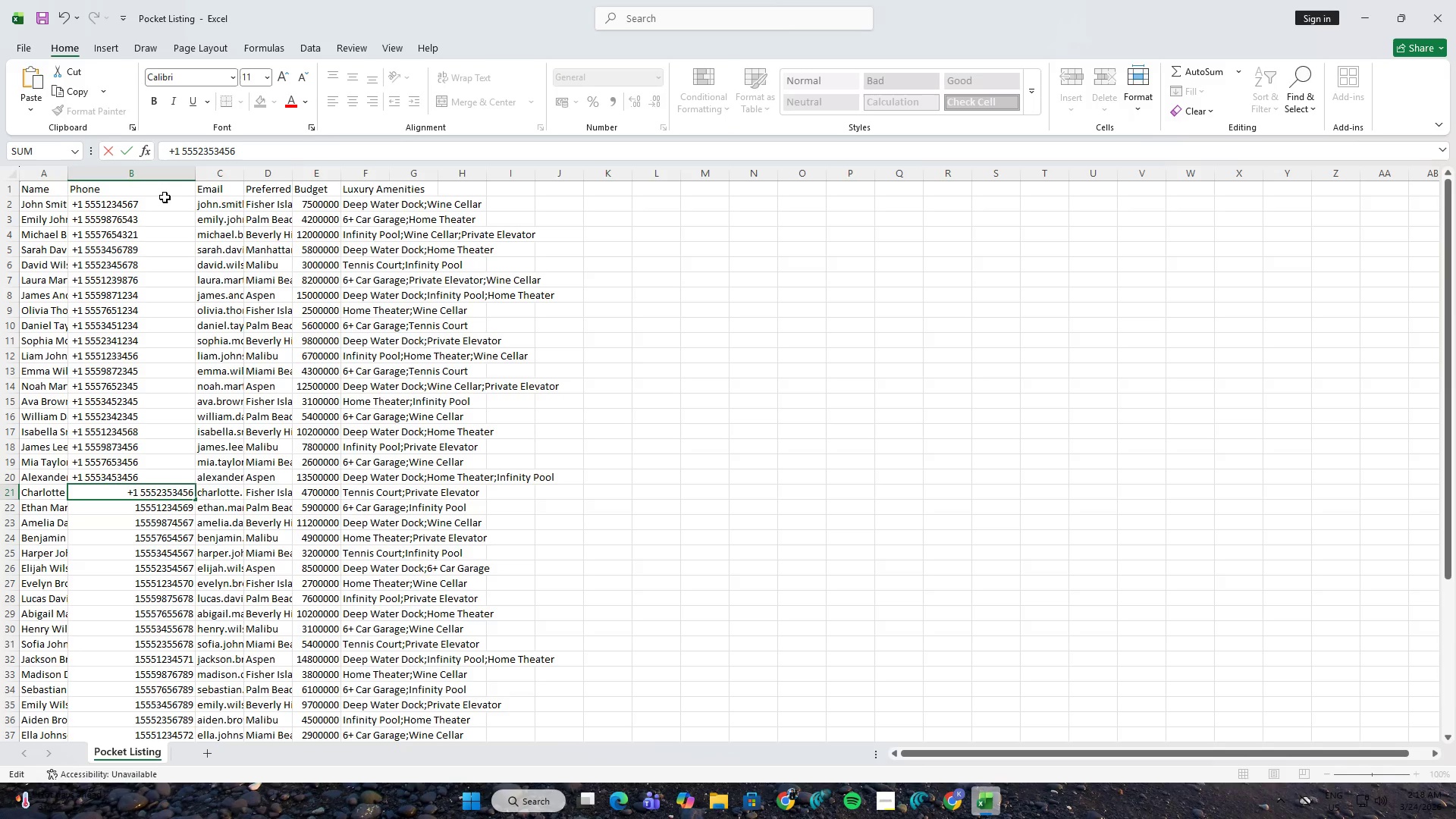 
key(NumpadEnter)
 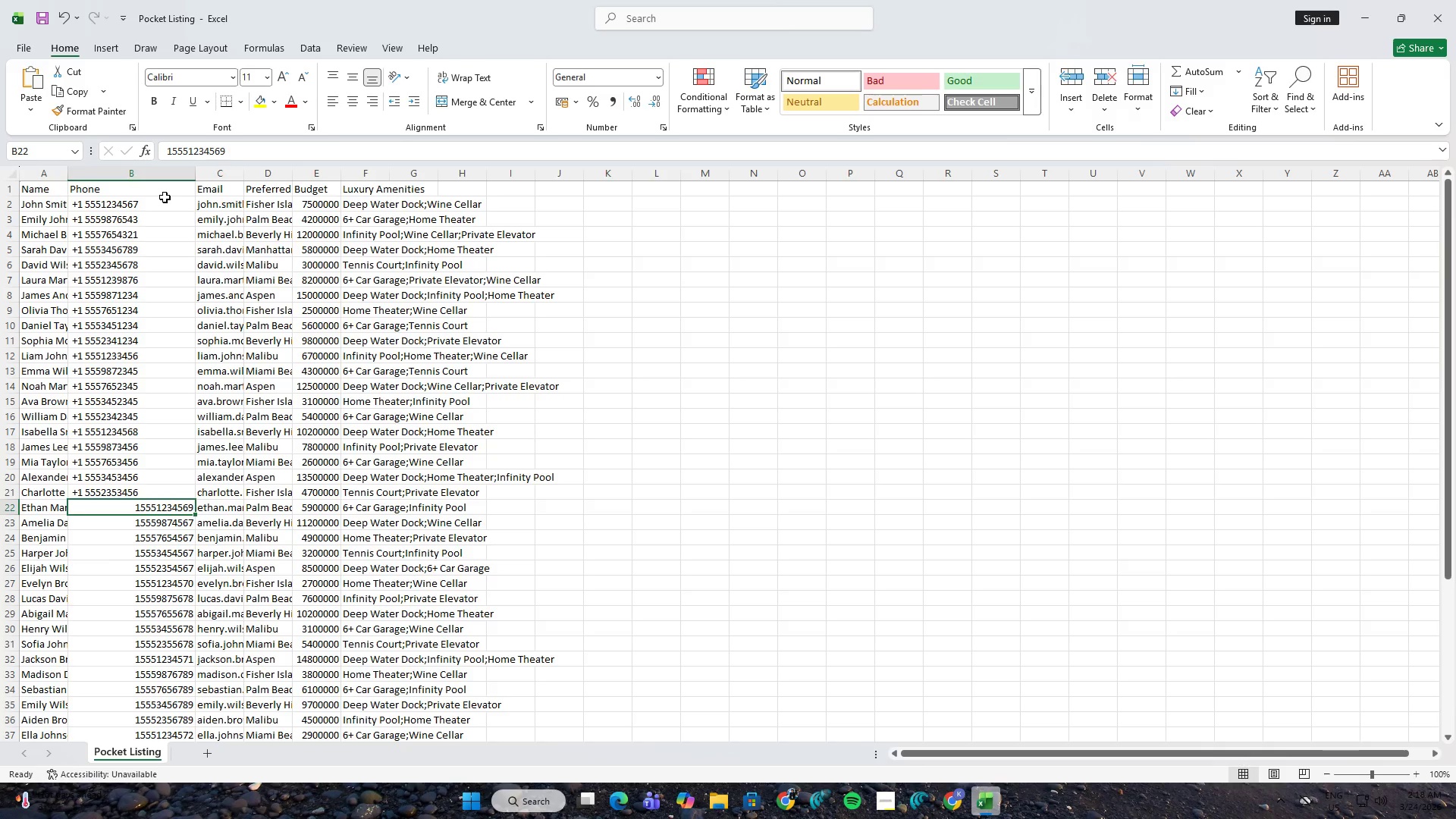 
key(F2)
 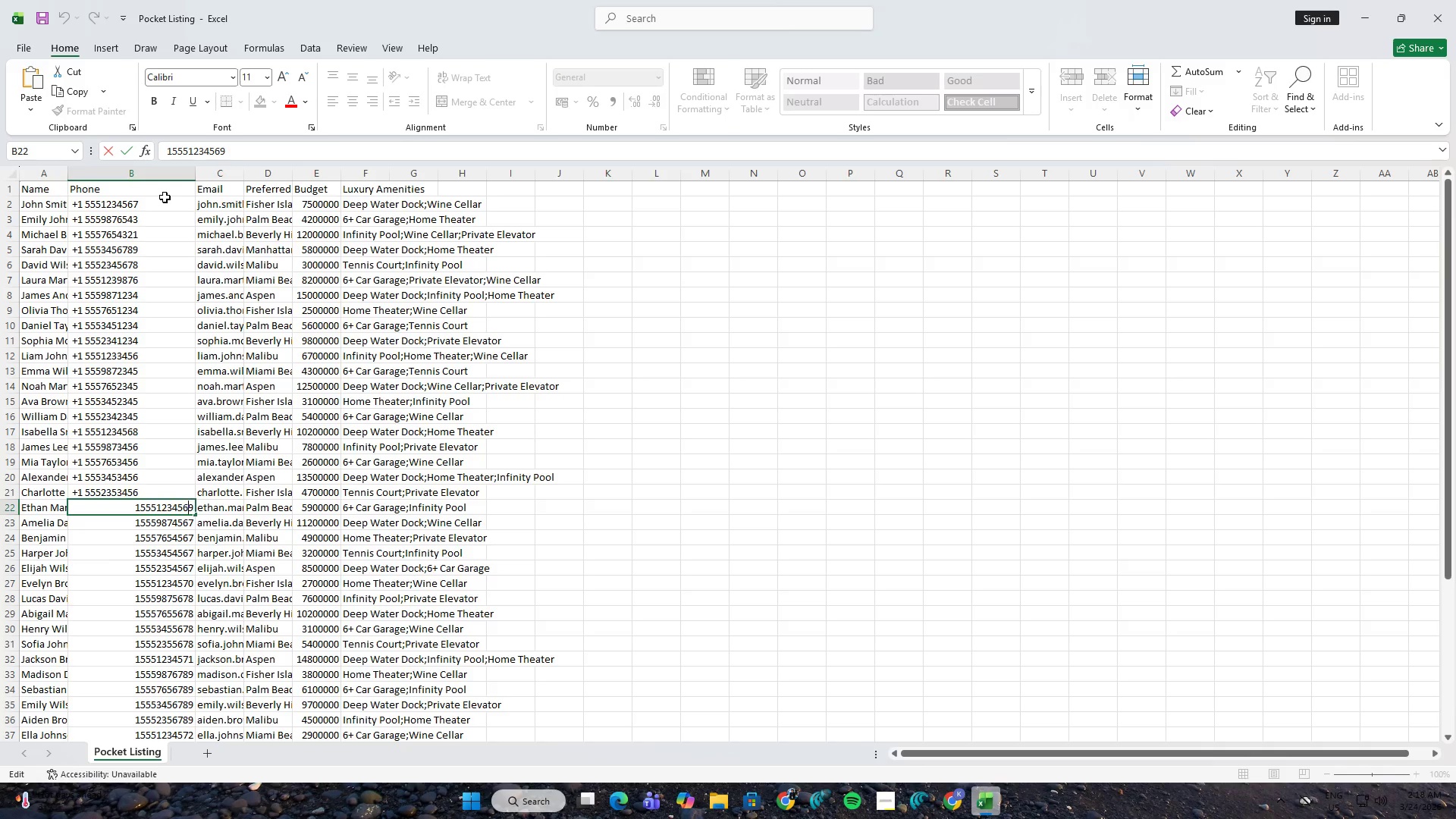 
hold_key(key=ArrowLeft, duration=0.98)
 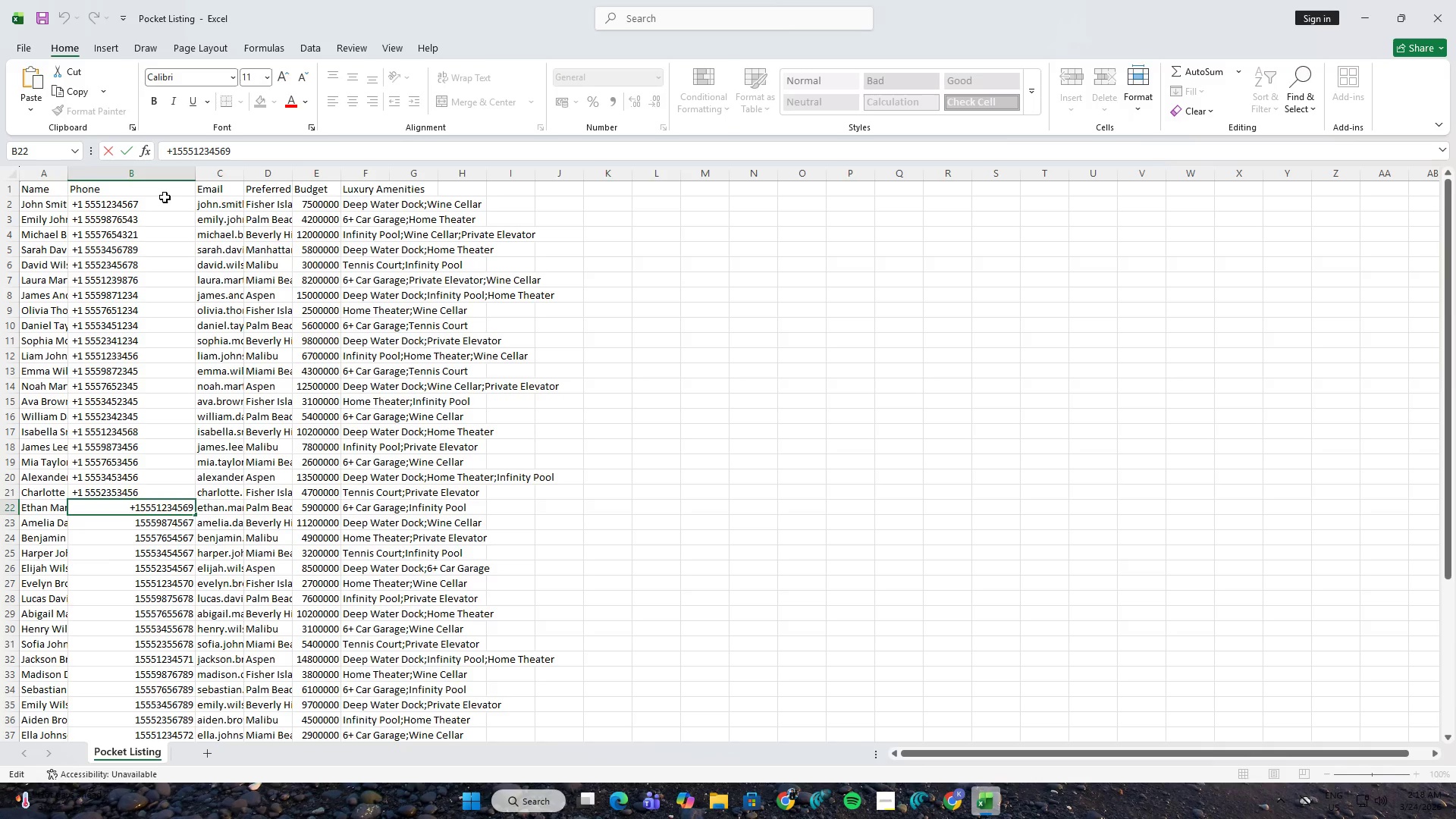 
key(NumpadAdd)
 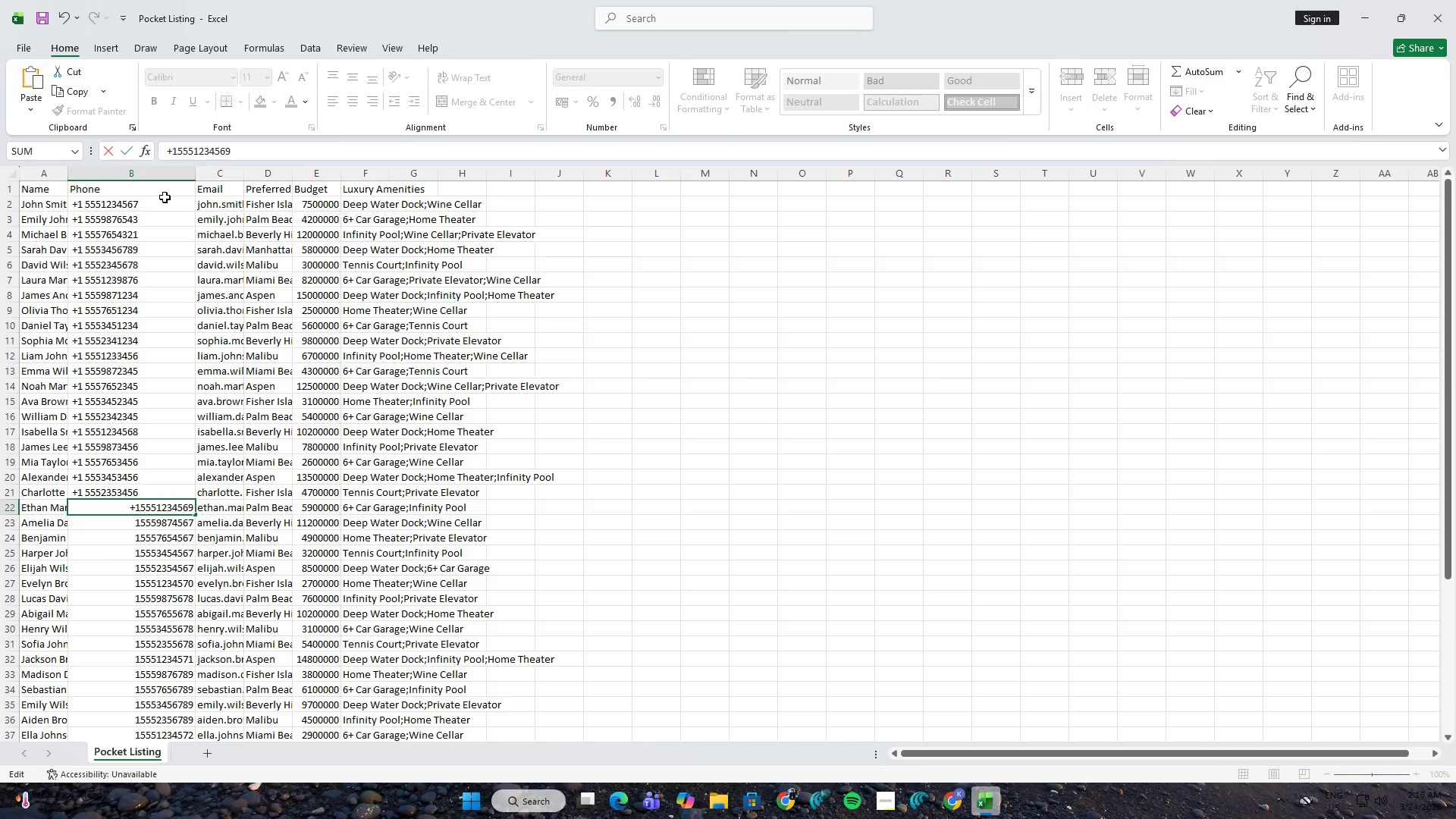 
key(ArrowRight)
 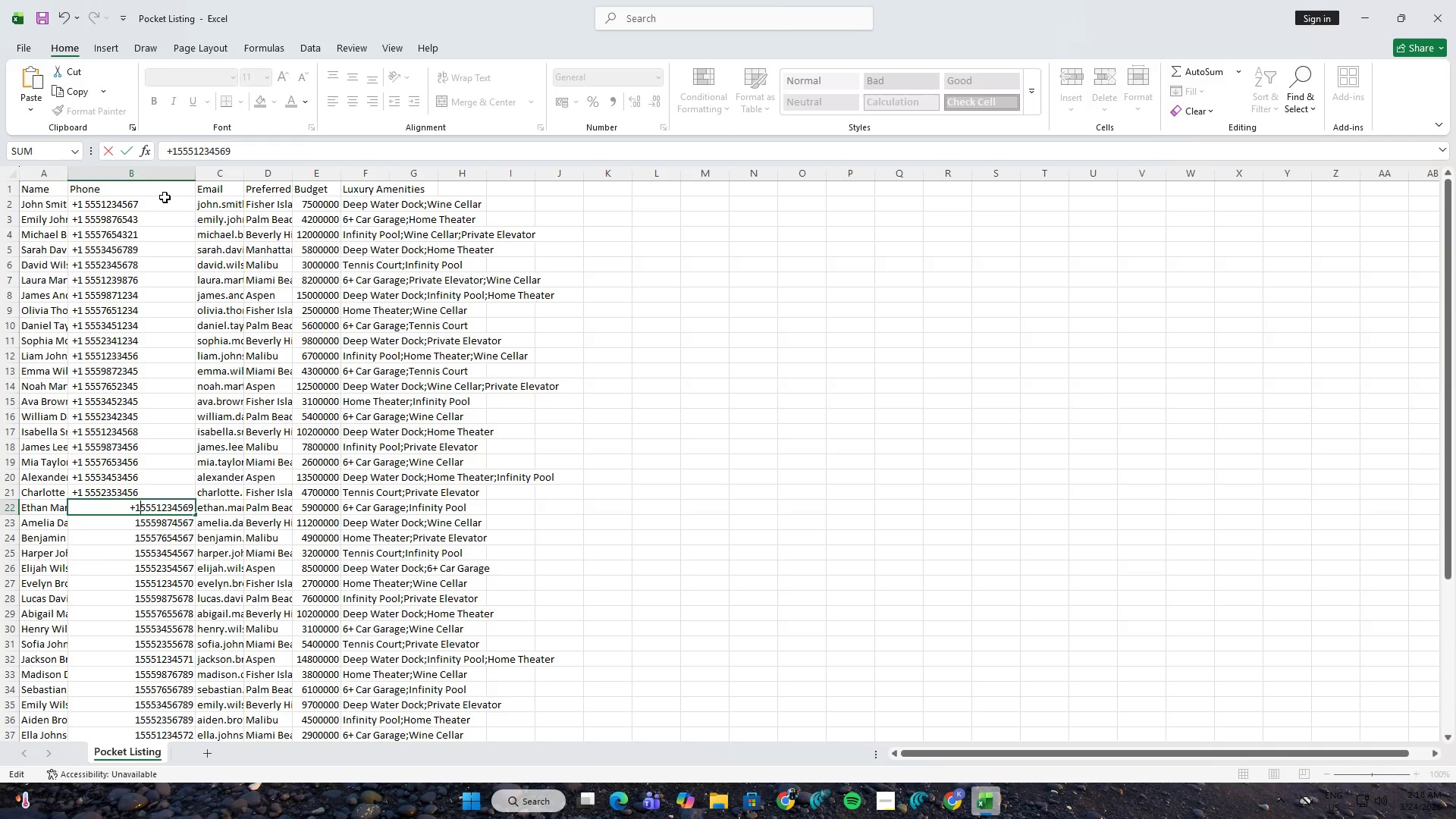 
key(Space)
 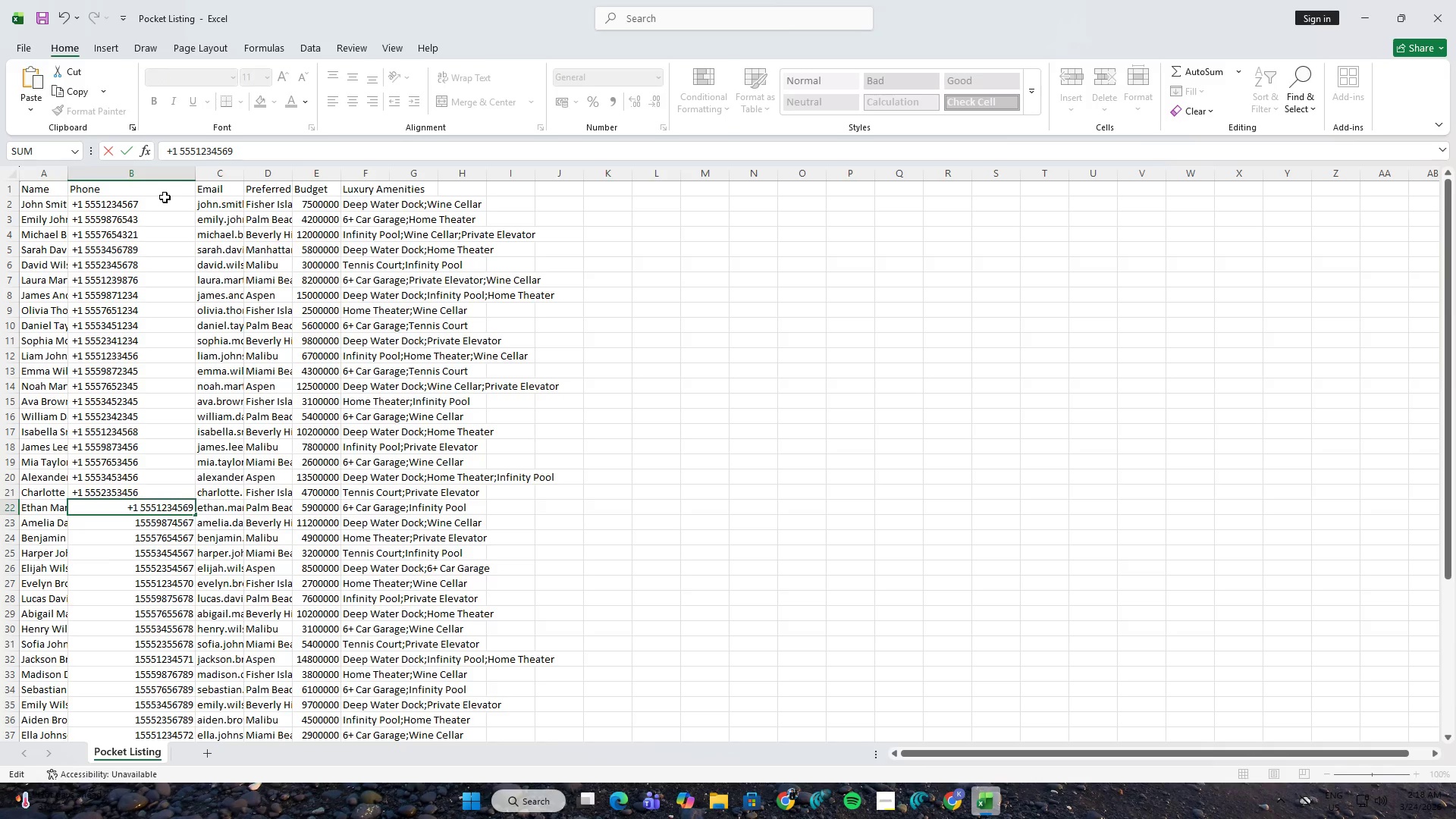 
key(NumpadEnter)
 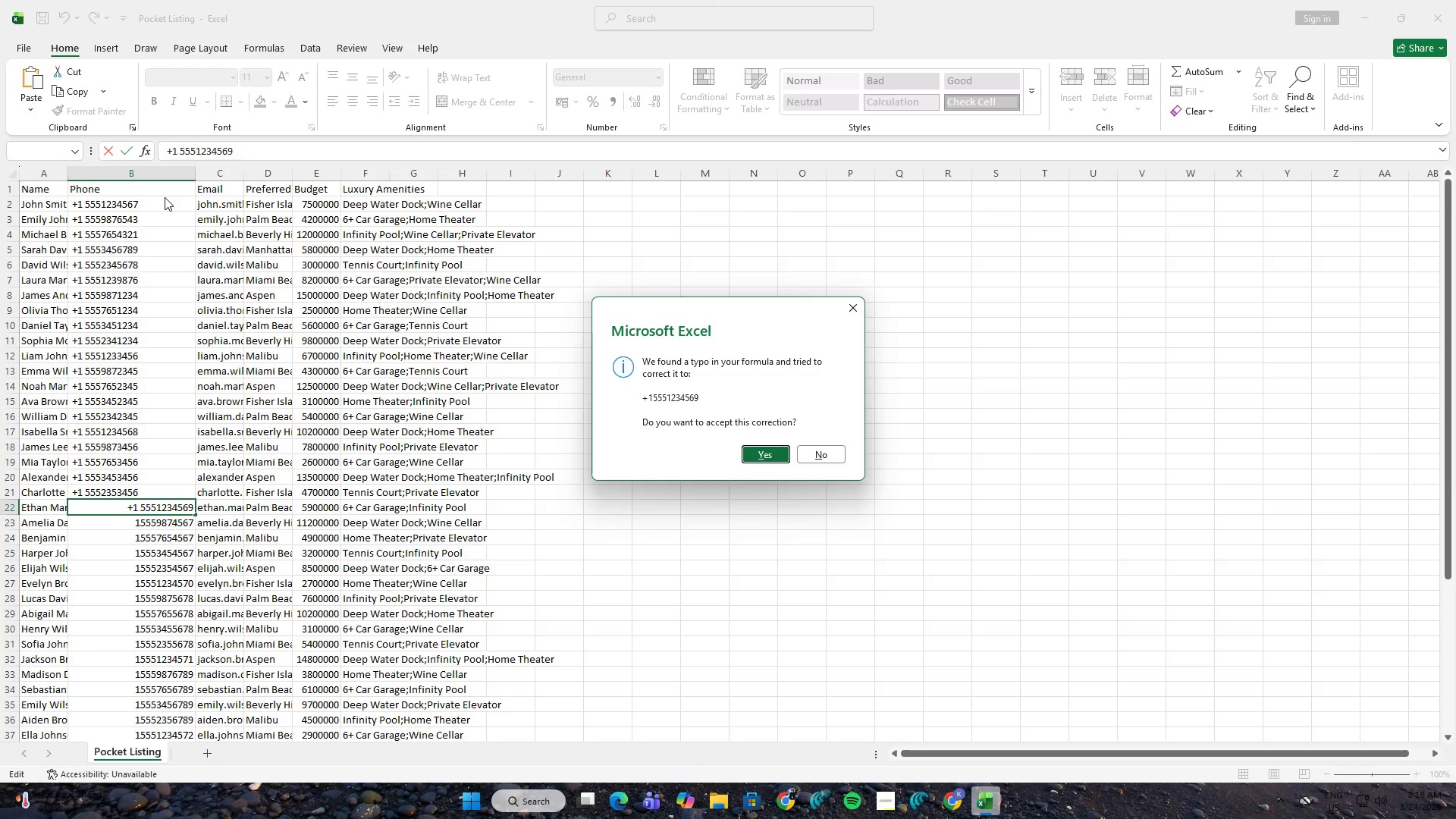 
key(Escape)
 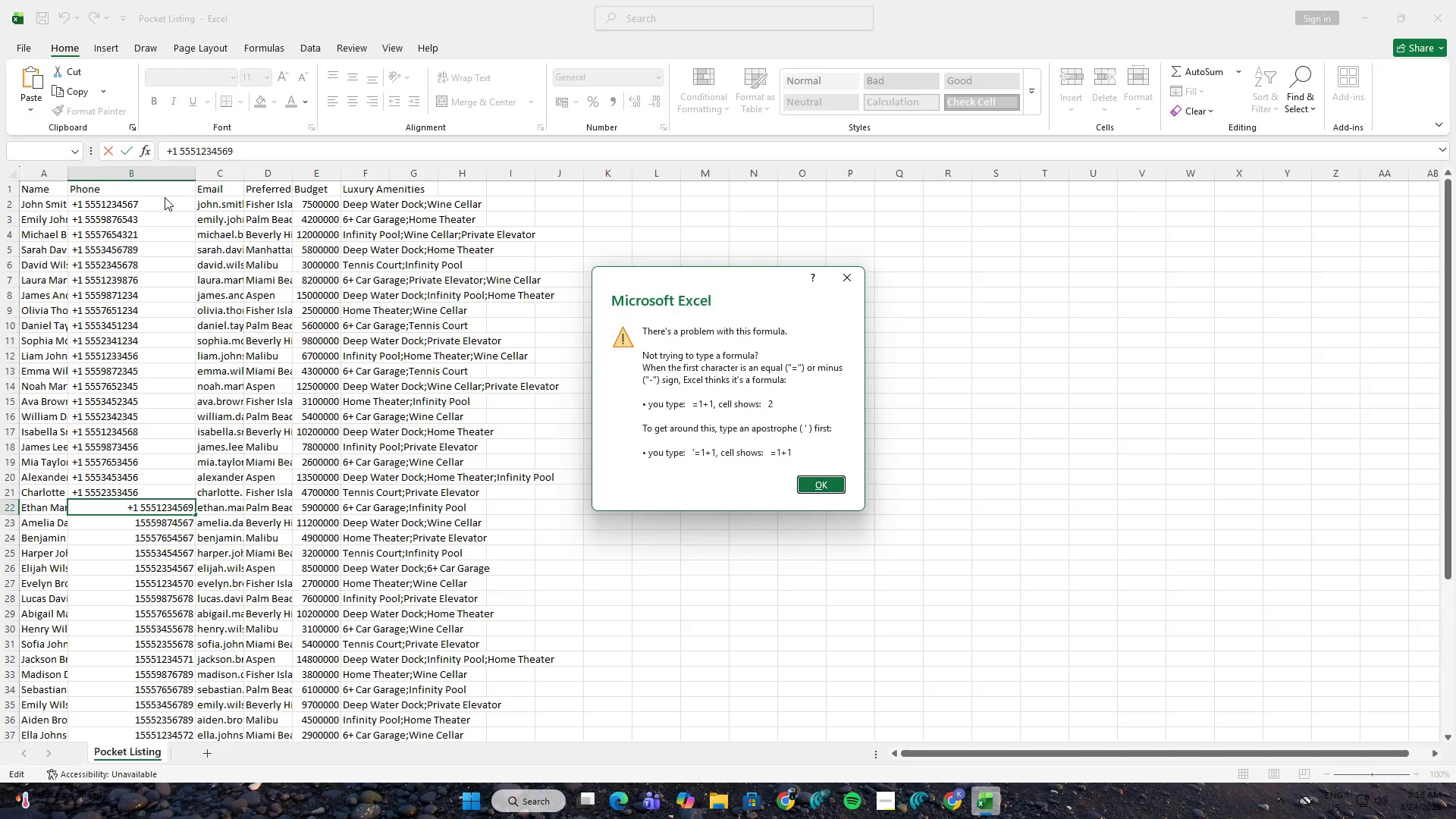 
key(Escape)
 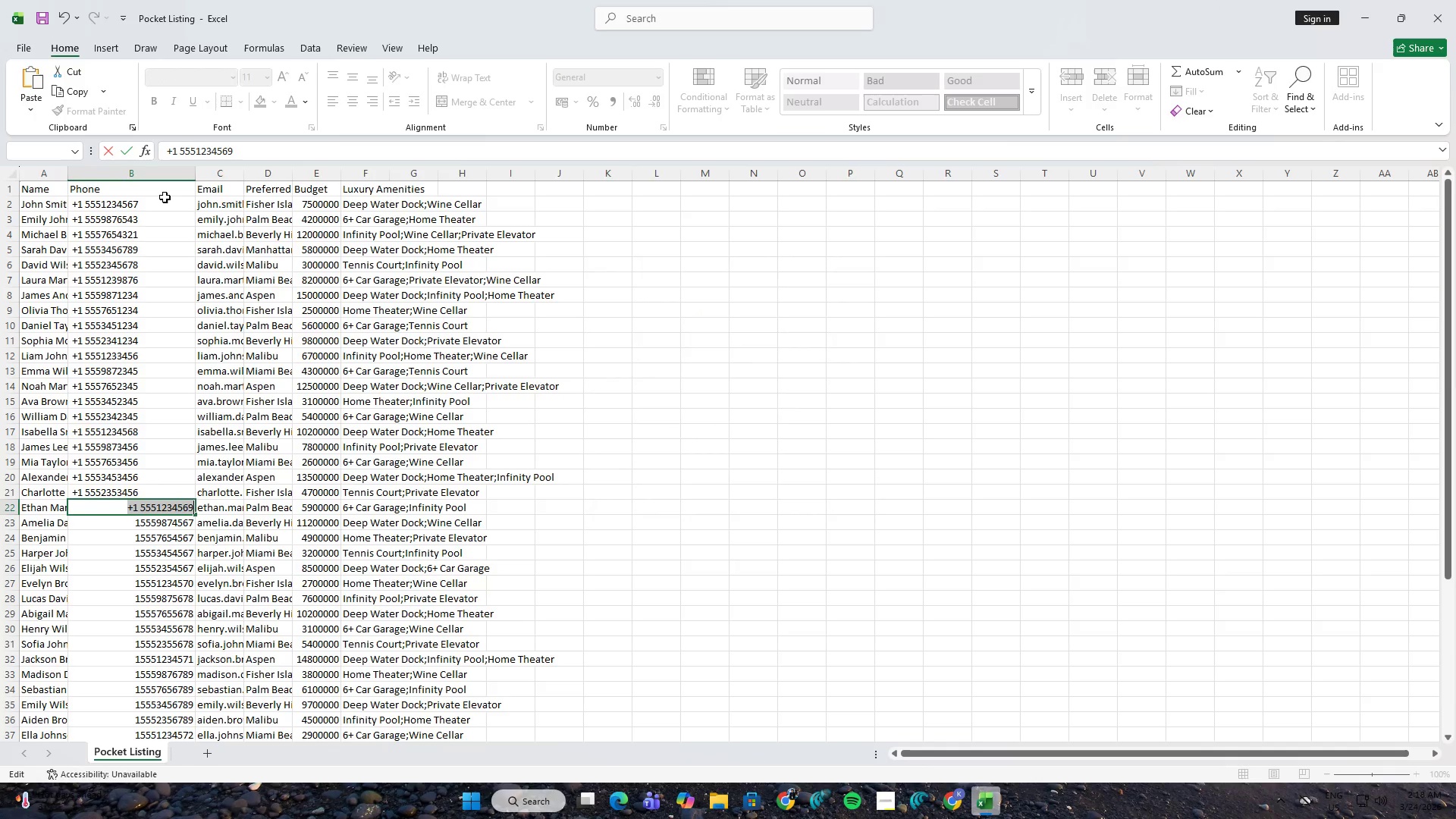 
key(NumpadEnter)
 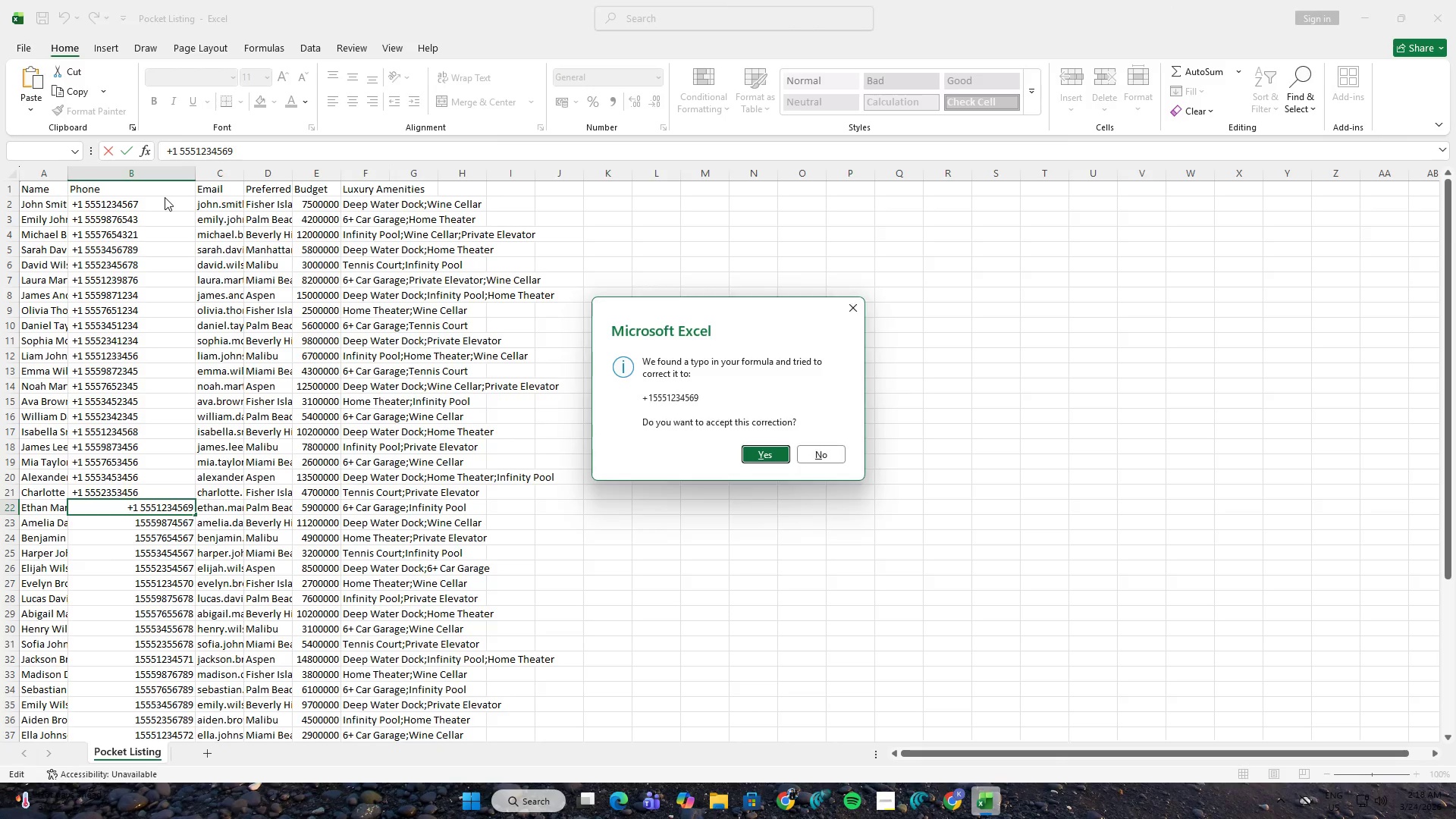 
key(Escape)
 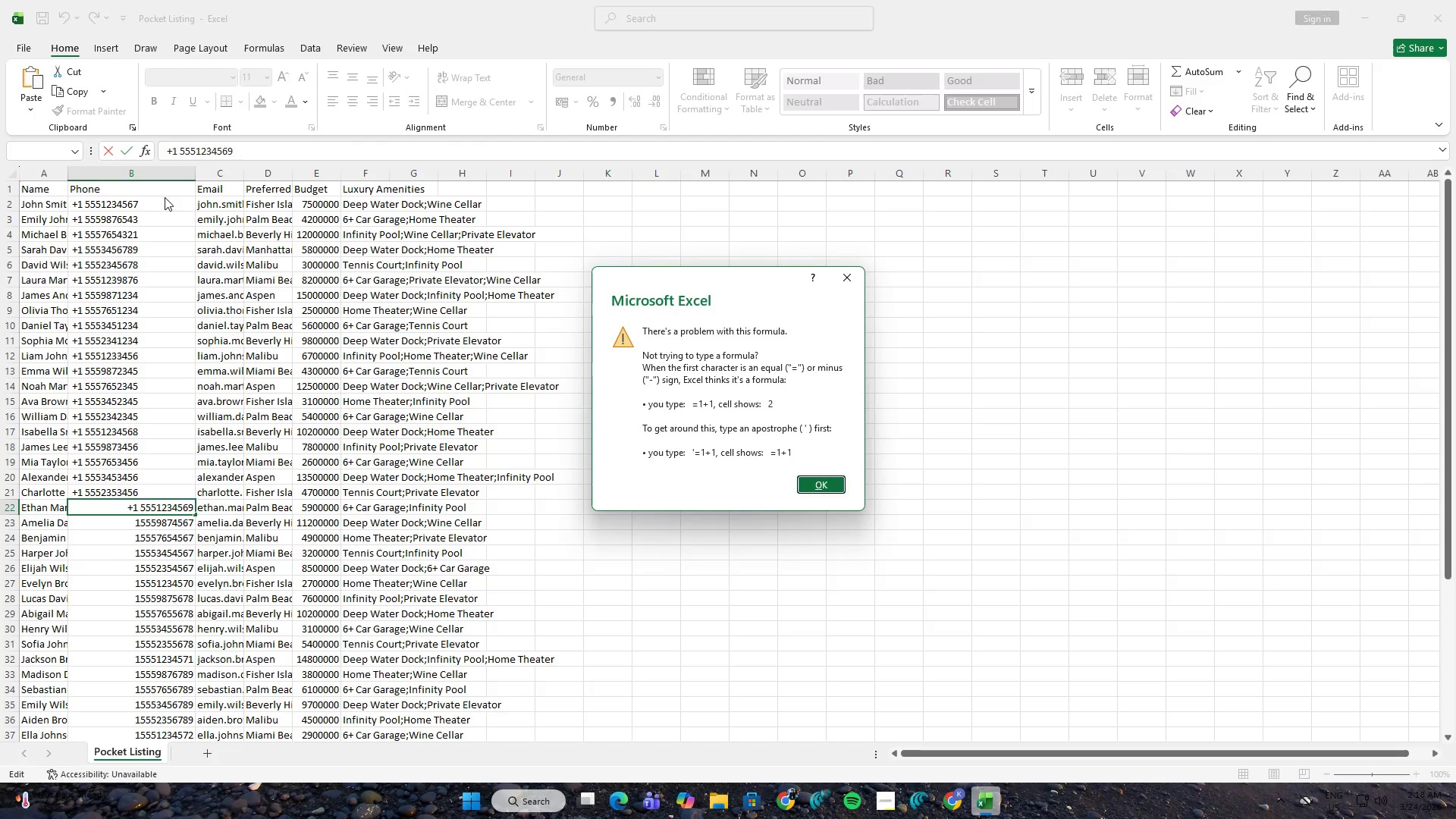 
key(Escape)
 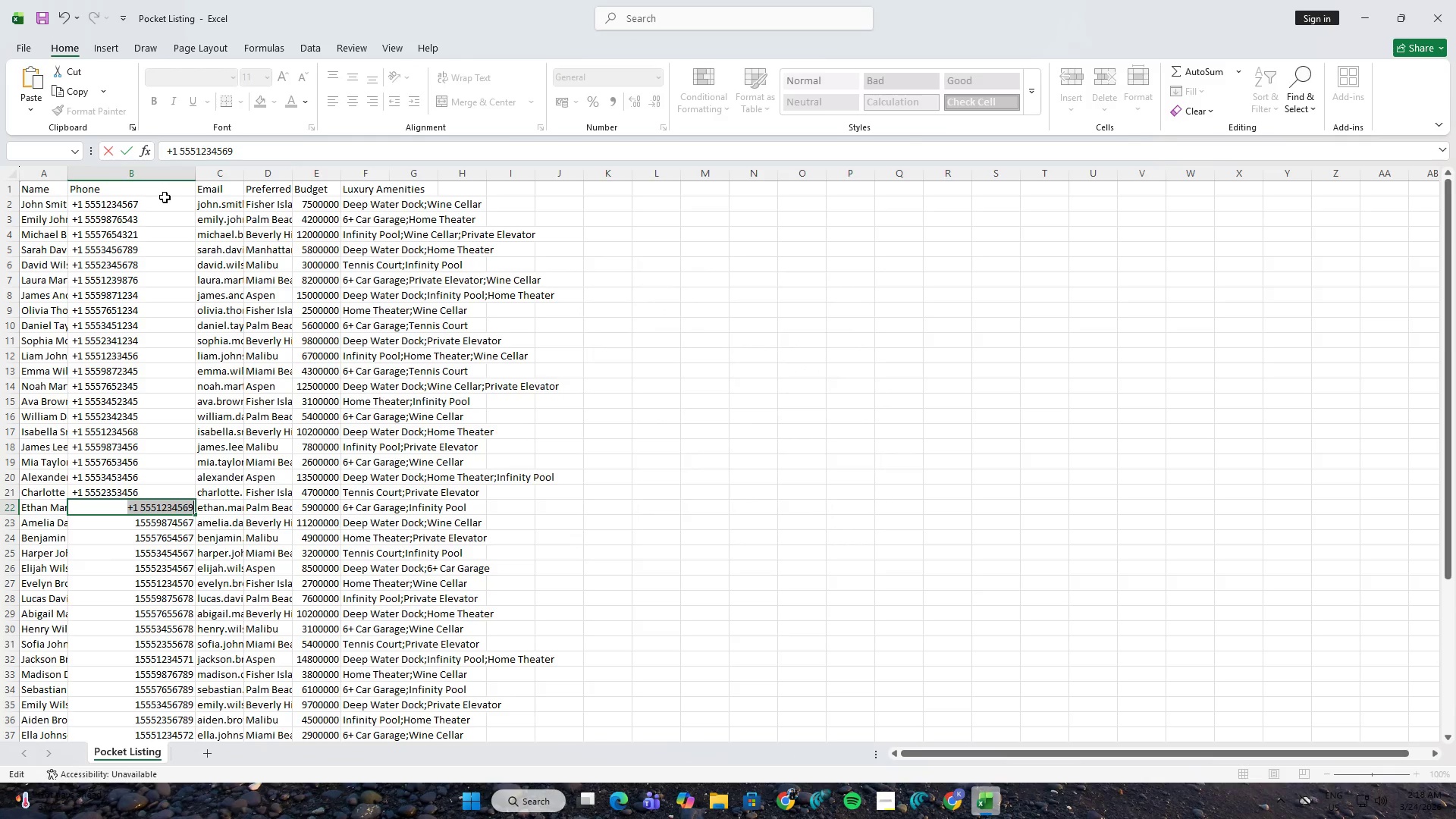 
key(ArrowDown)
 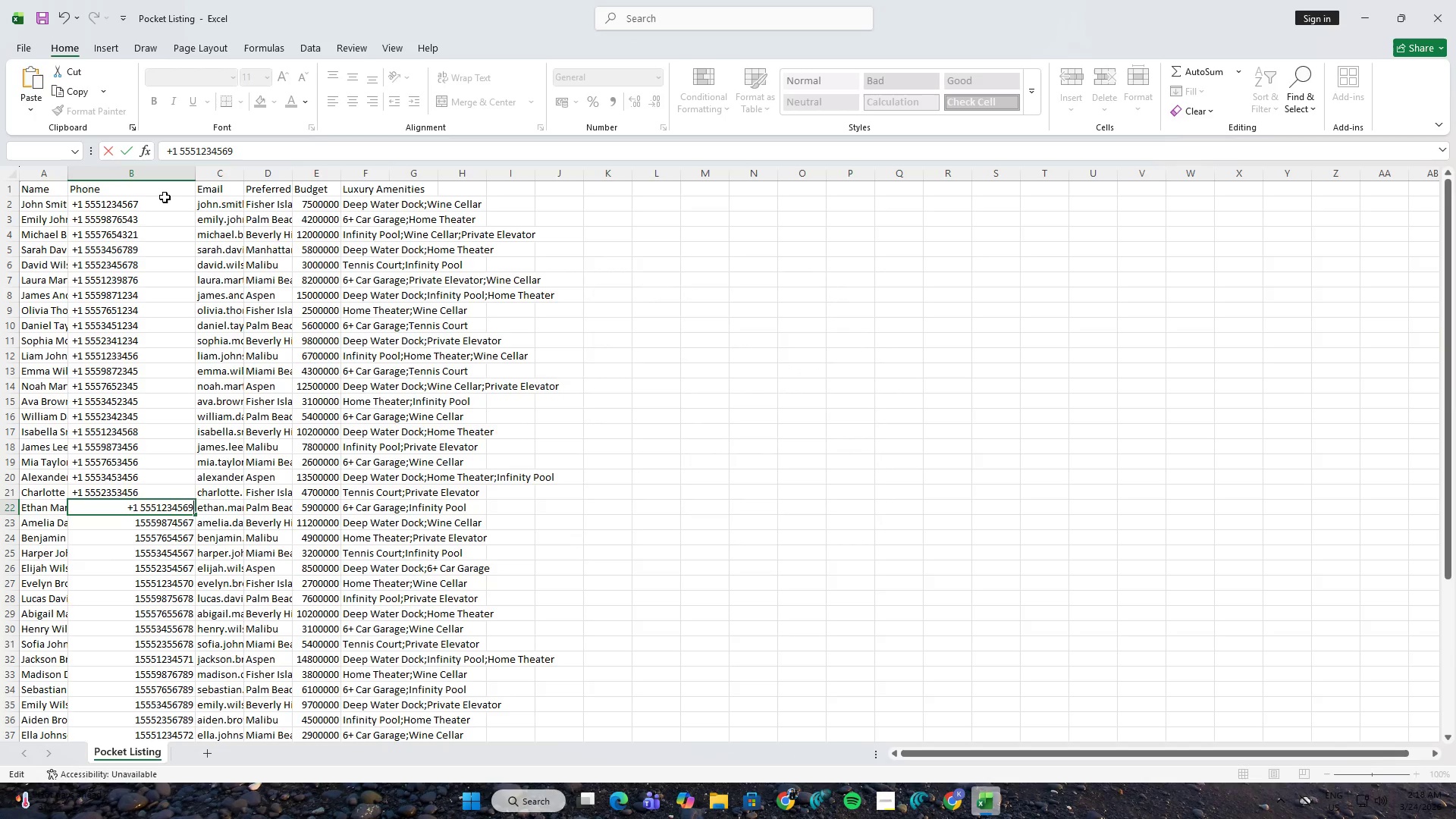 
hold_key(key=ArrowLeft, duration=1.11)
 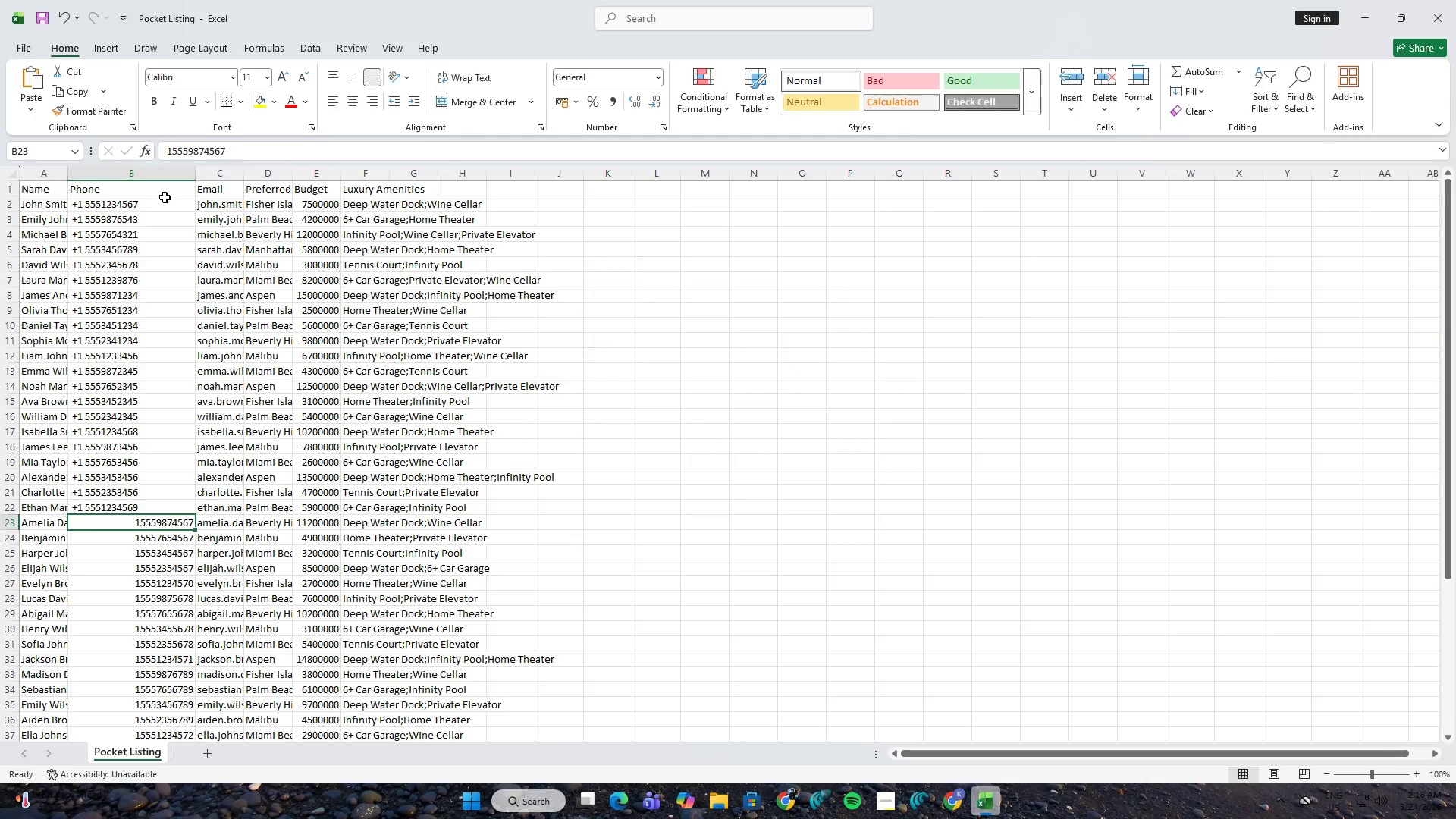 
key(Space)
 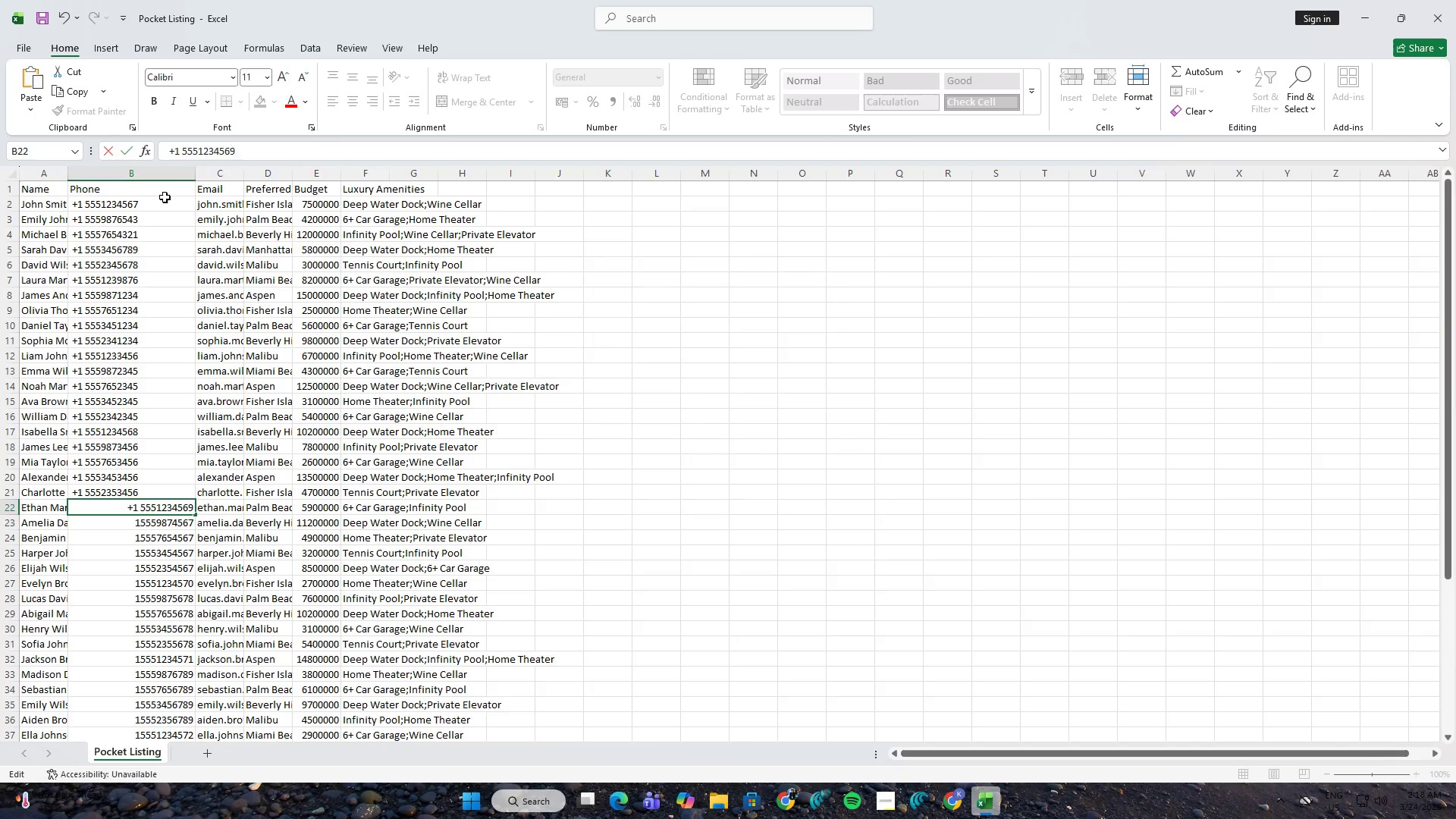 
key(NumpadEnter)
 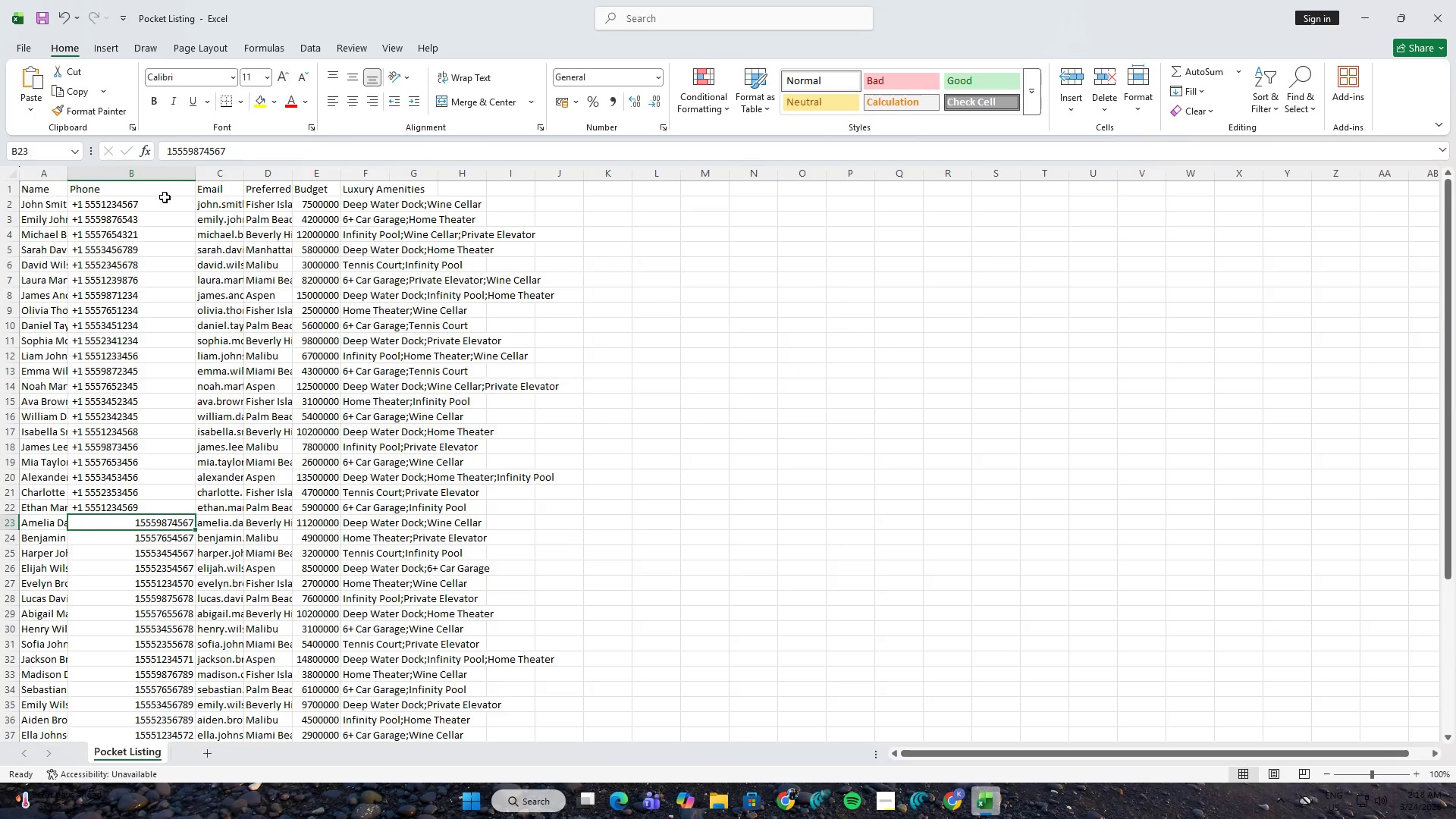 
key(F2)
 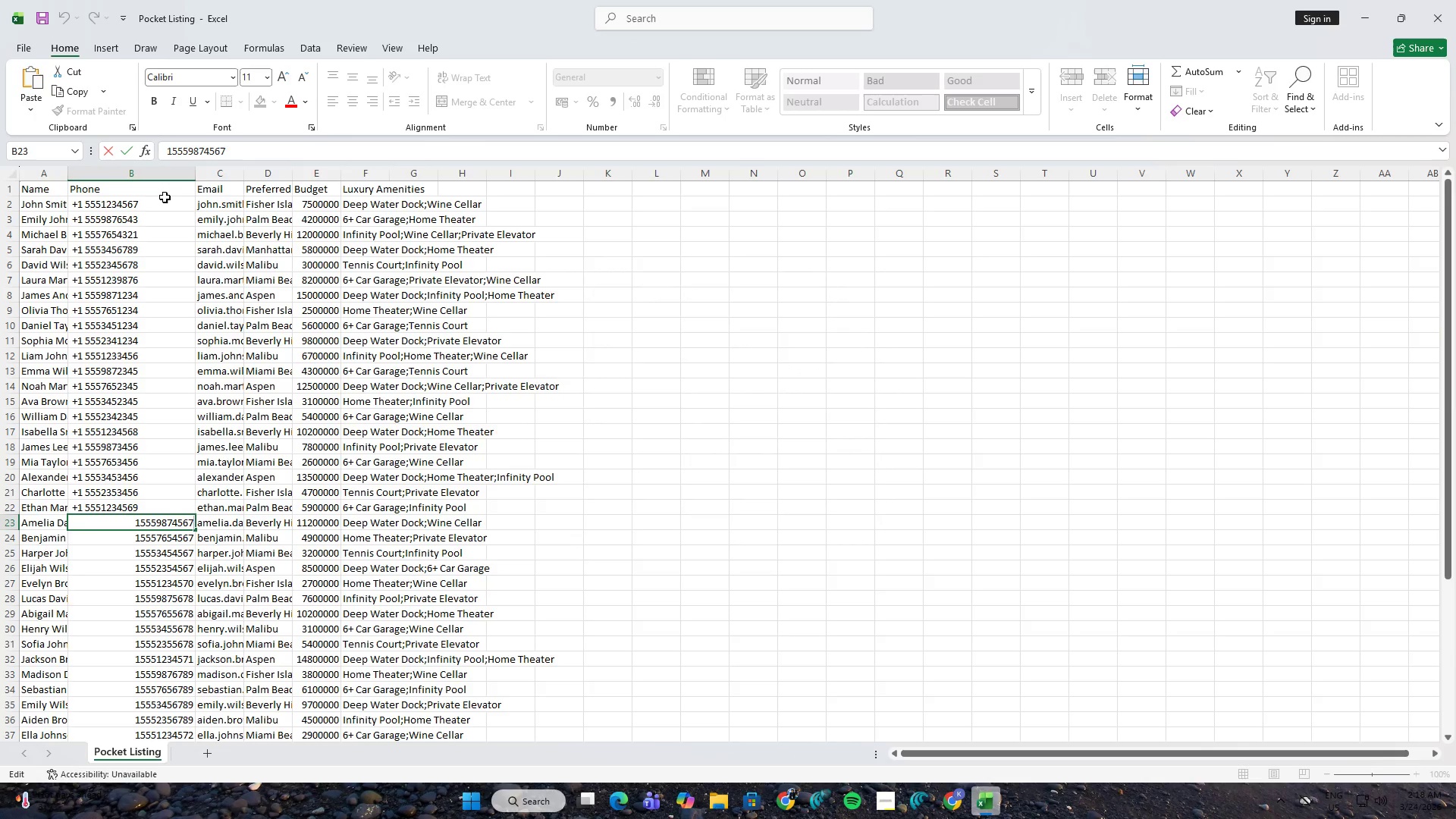 
hold_key(key=ArrowLeft, duration=1.19)
 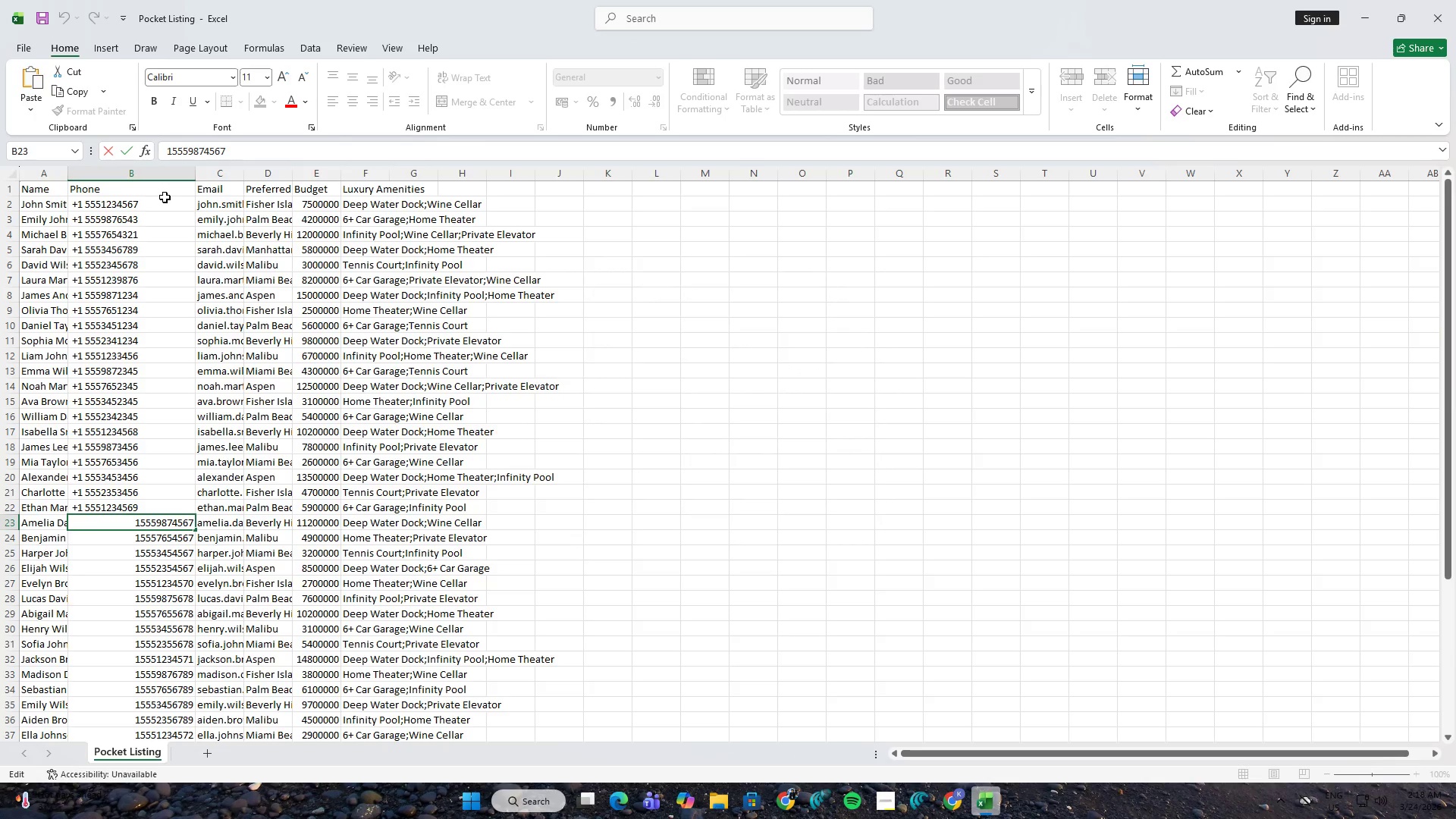 
key(Space)
 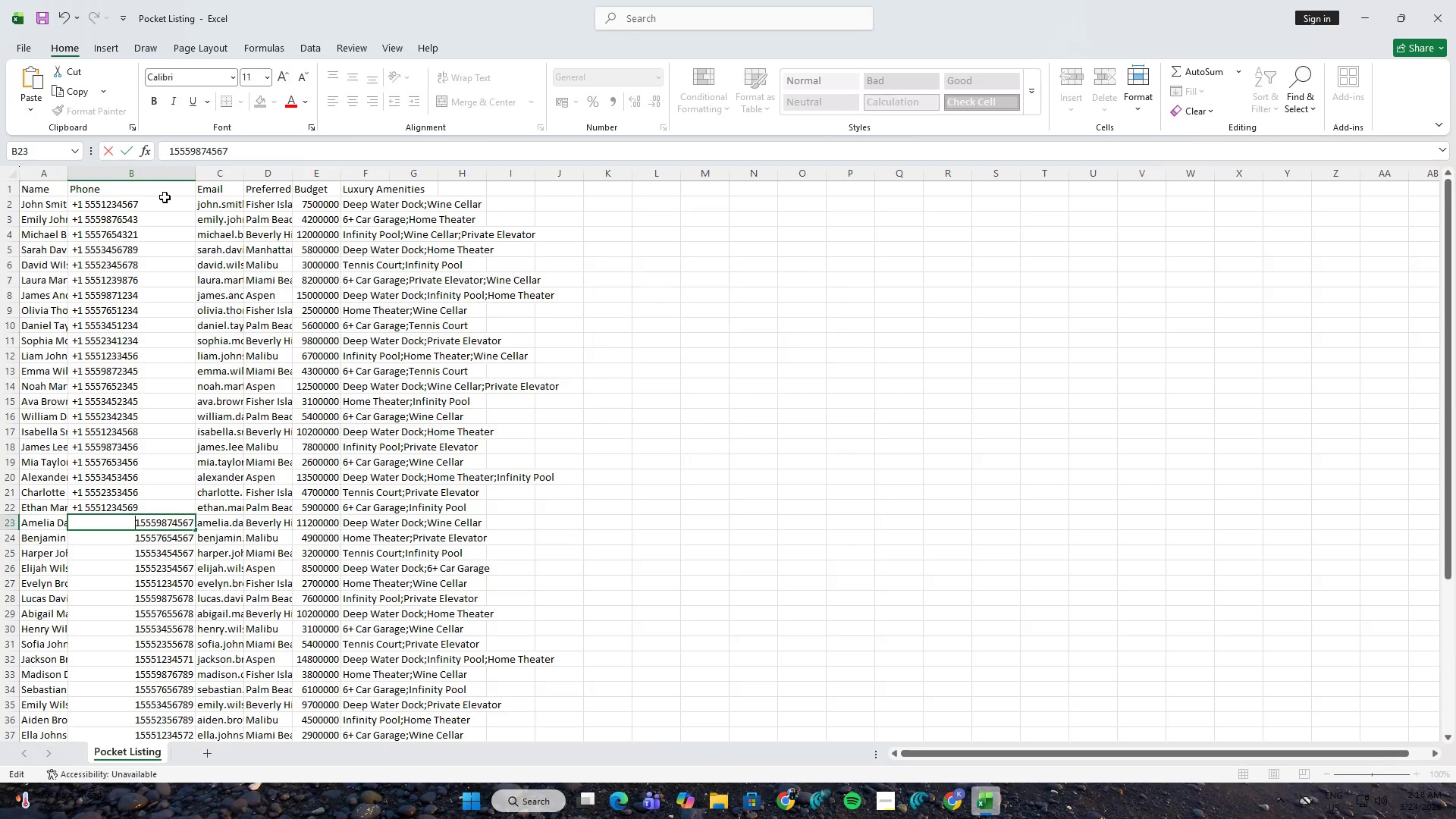 
key(NumpadAdd)
 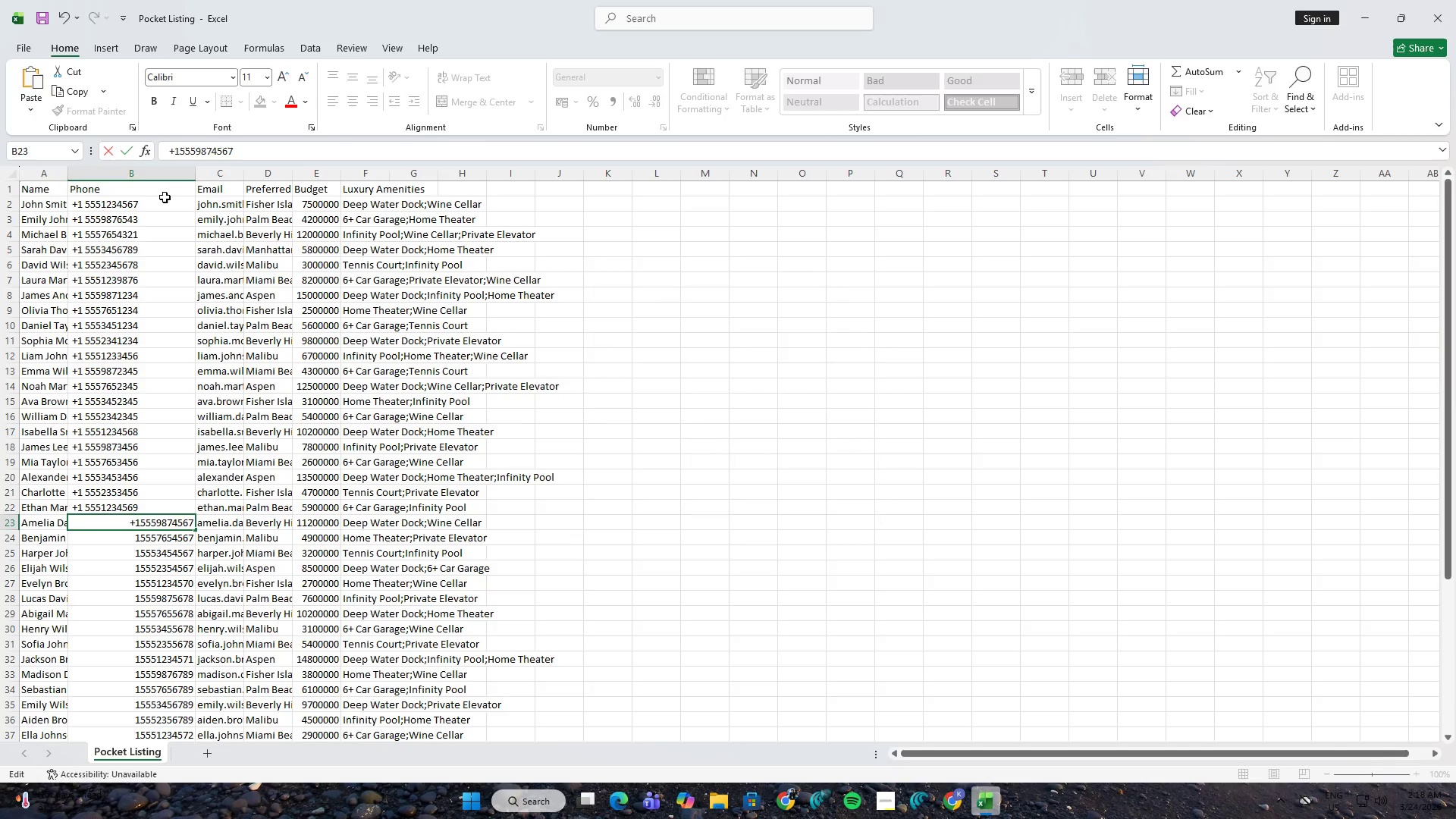 
key(Space)
 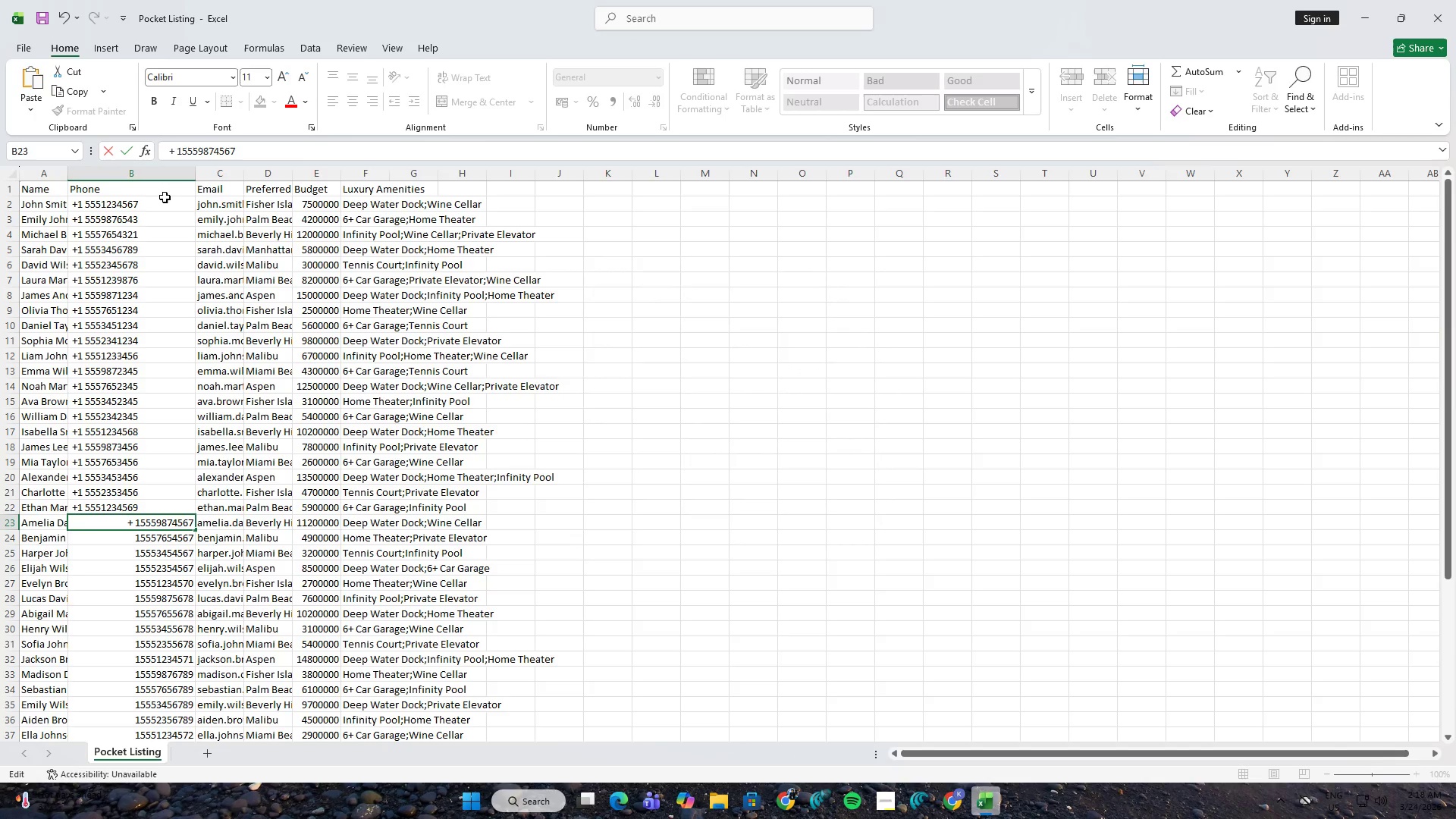 
key(Backspace)
 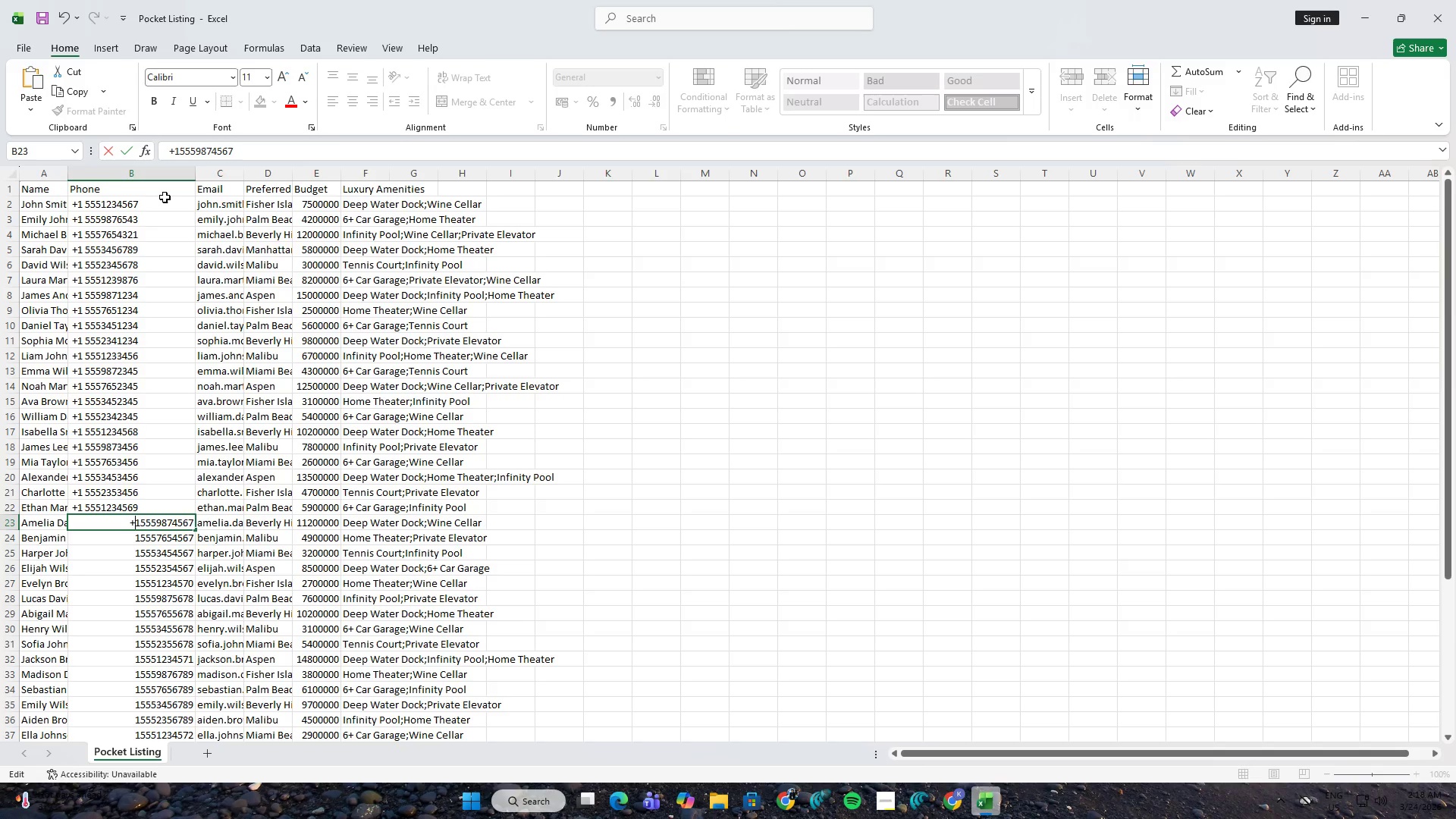 
key(ArrowRight)
 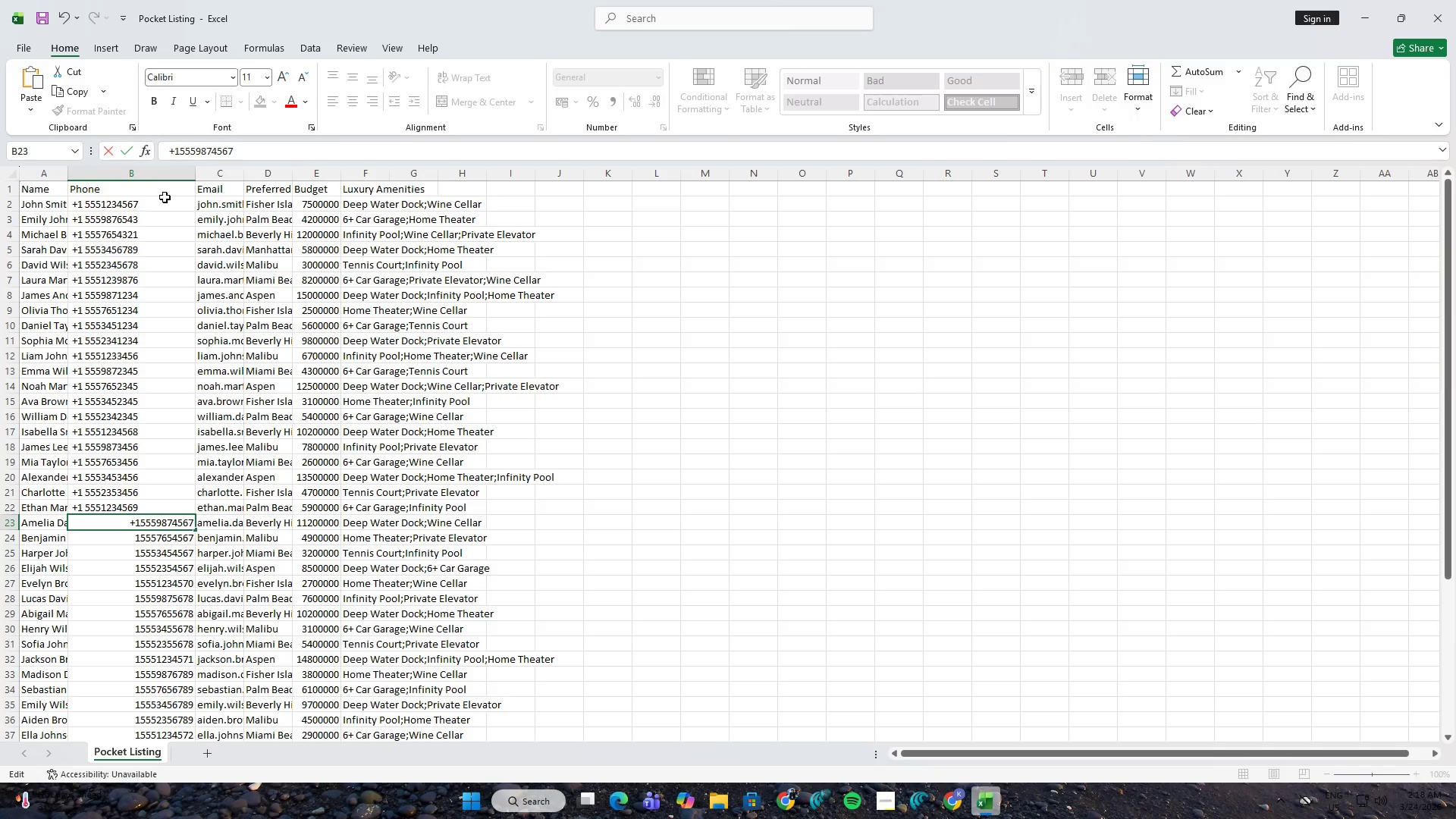 
key(Space)
 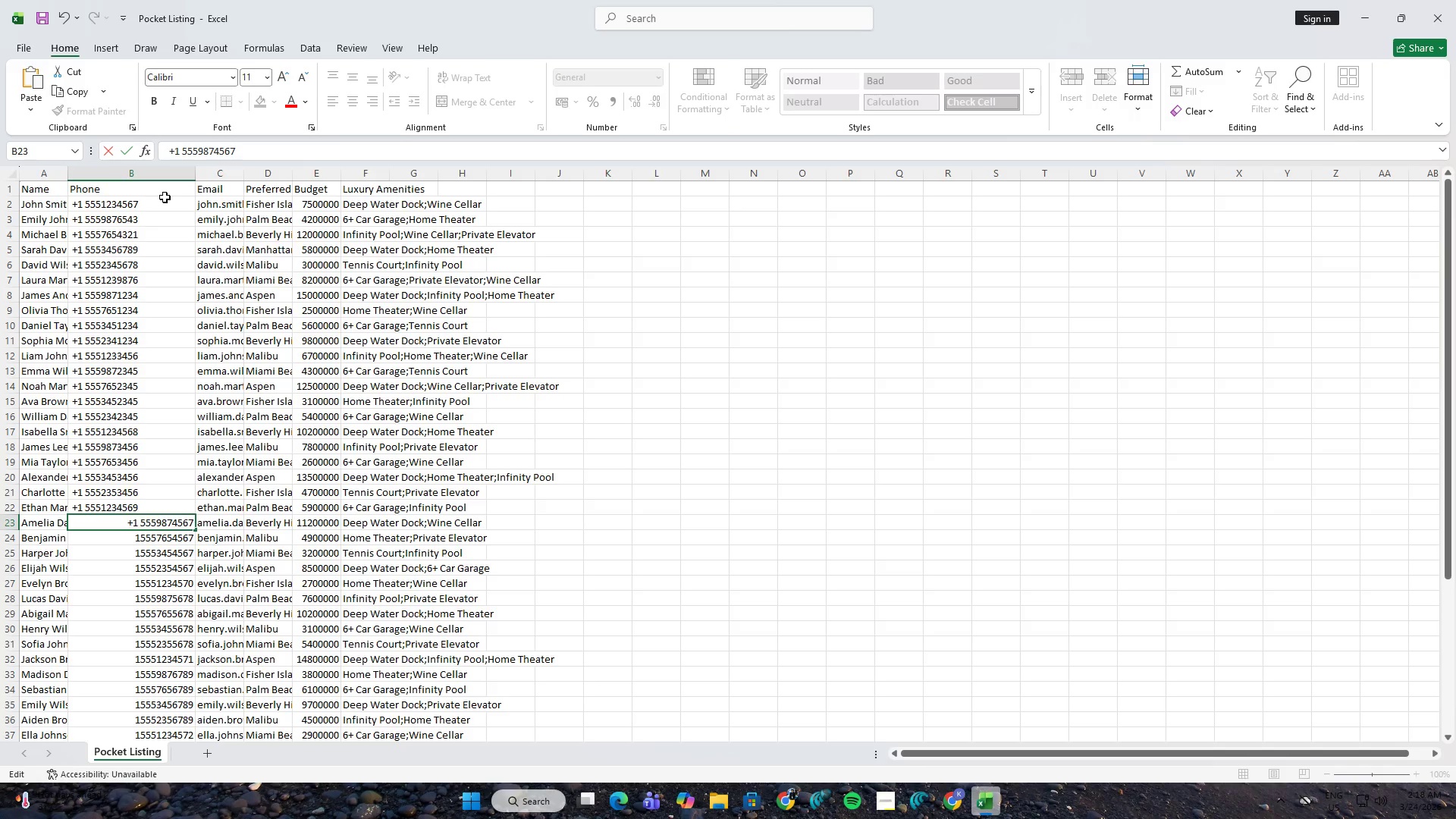 
key(NumpadEnter)
 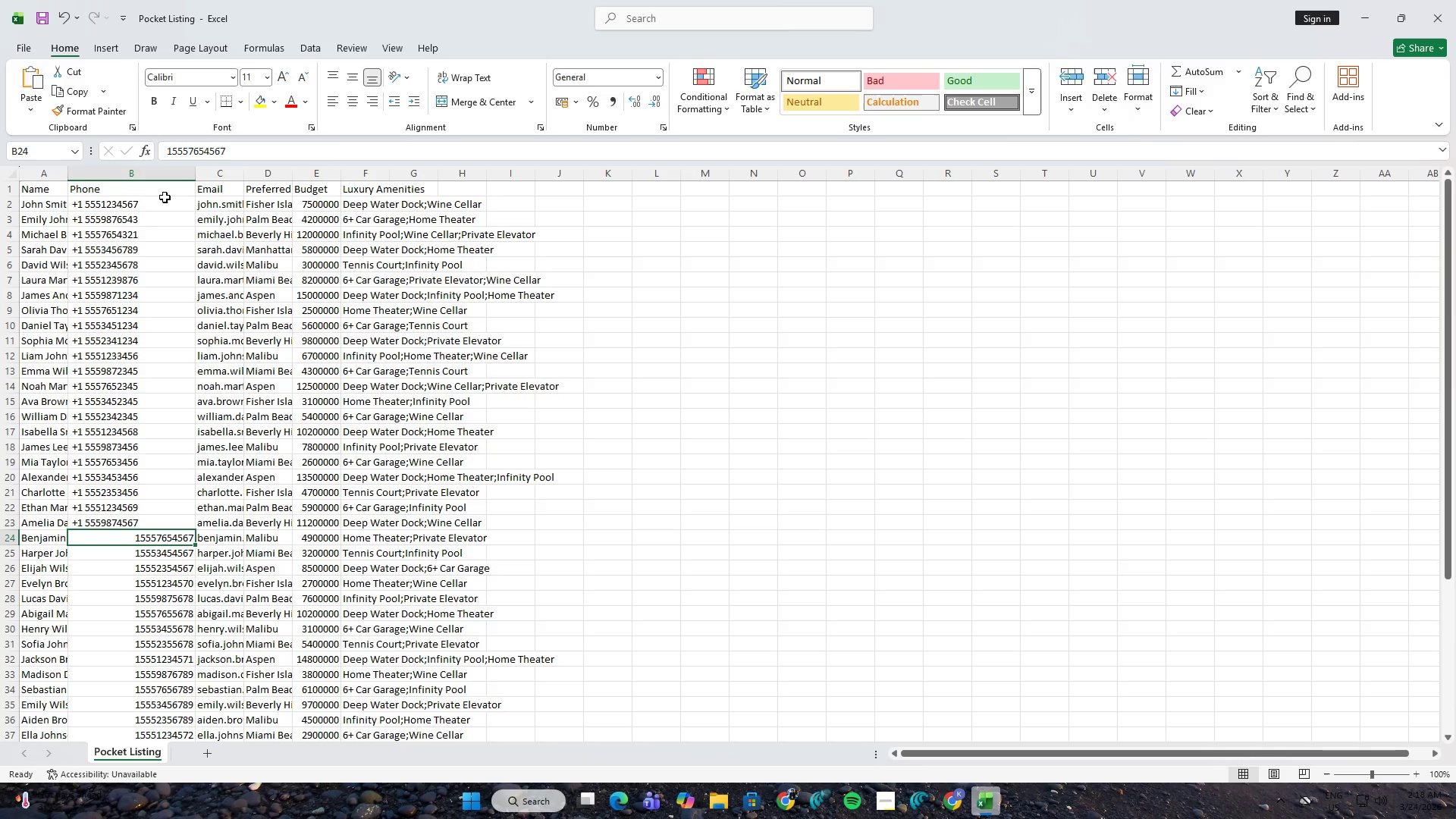 
key(F2)
 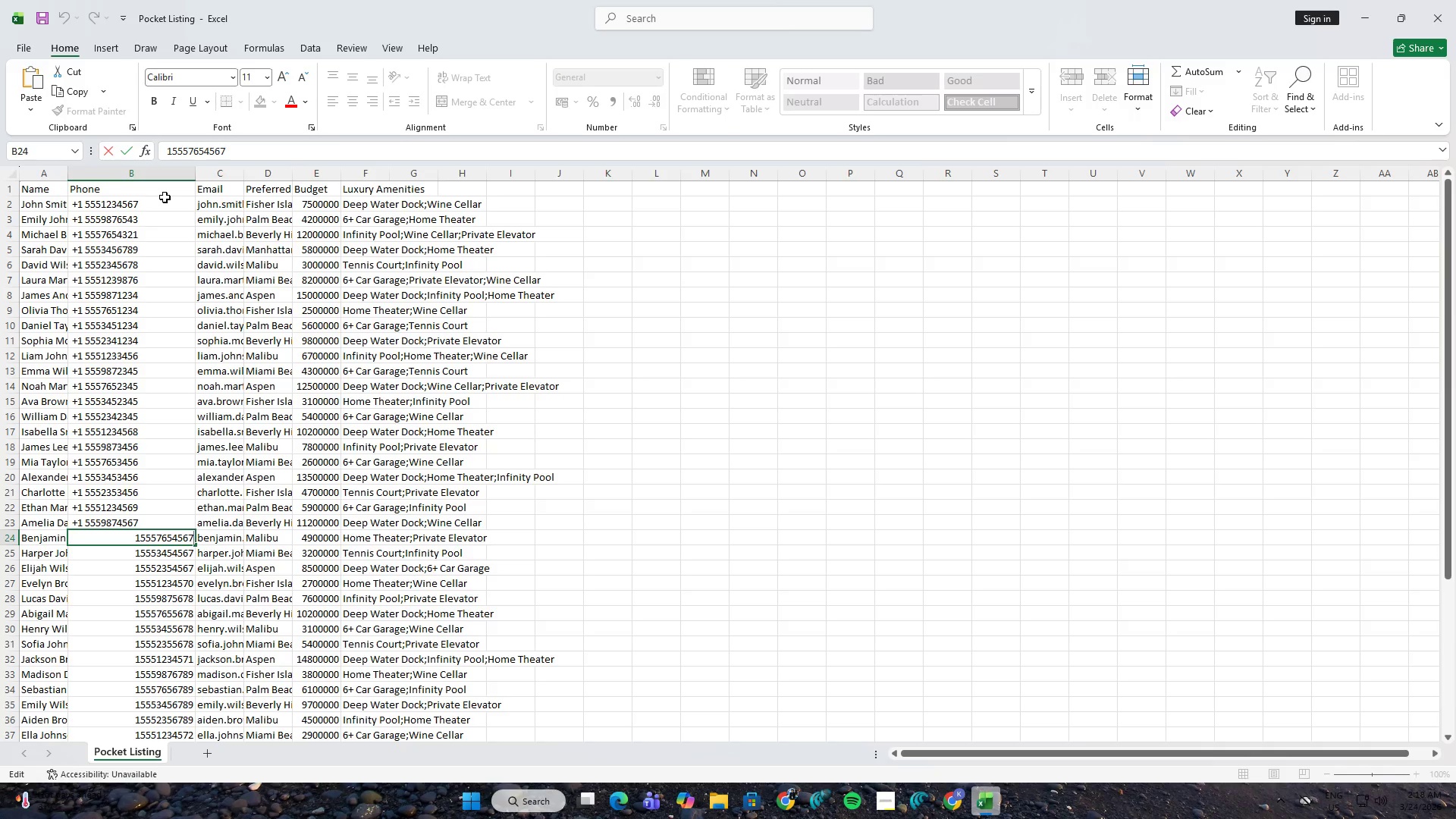 
hold_key(key=ArrowLeft, duration=1.0)
 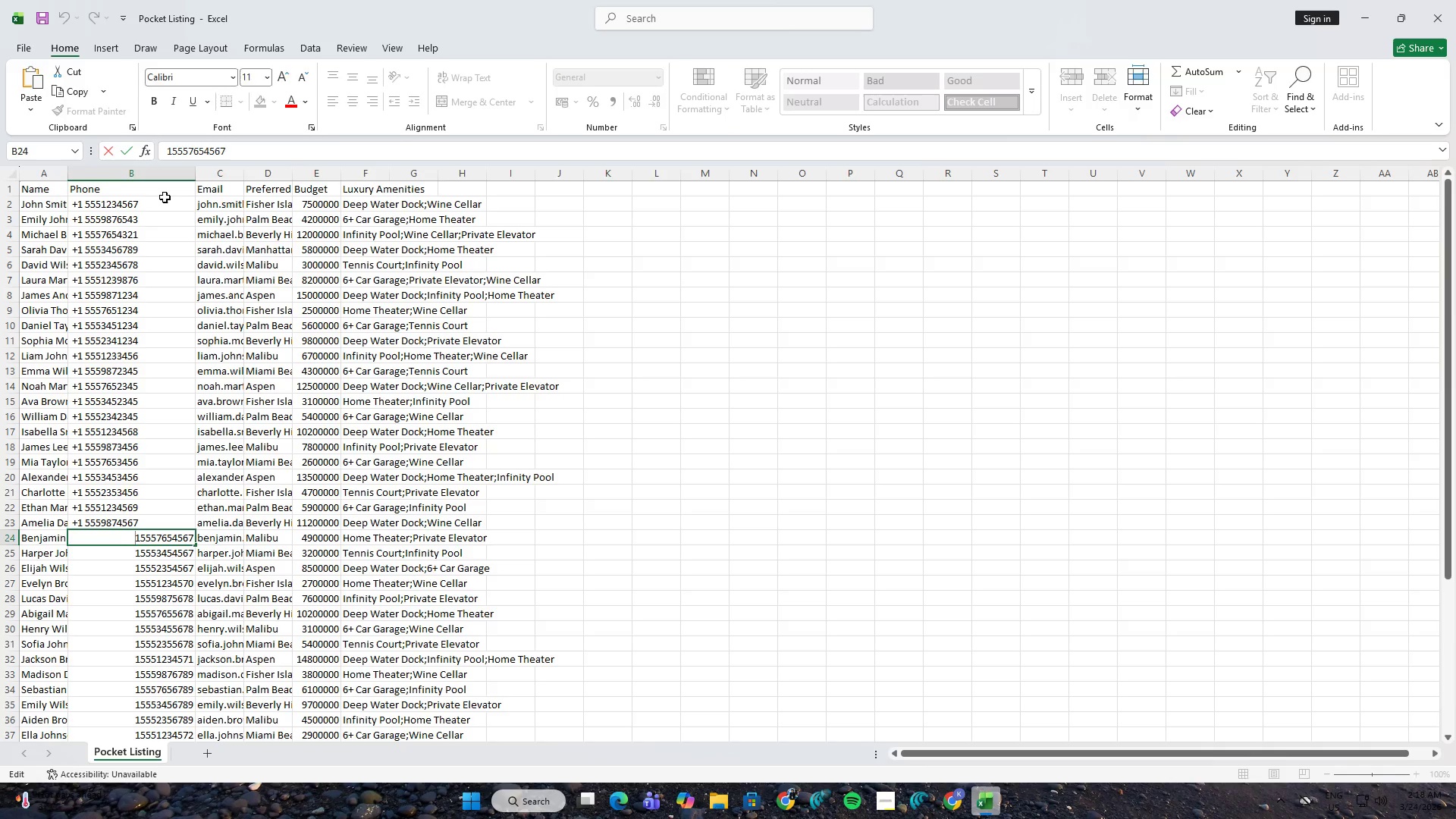 
key(NumpadAdd)
 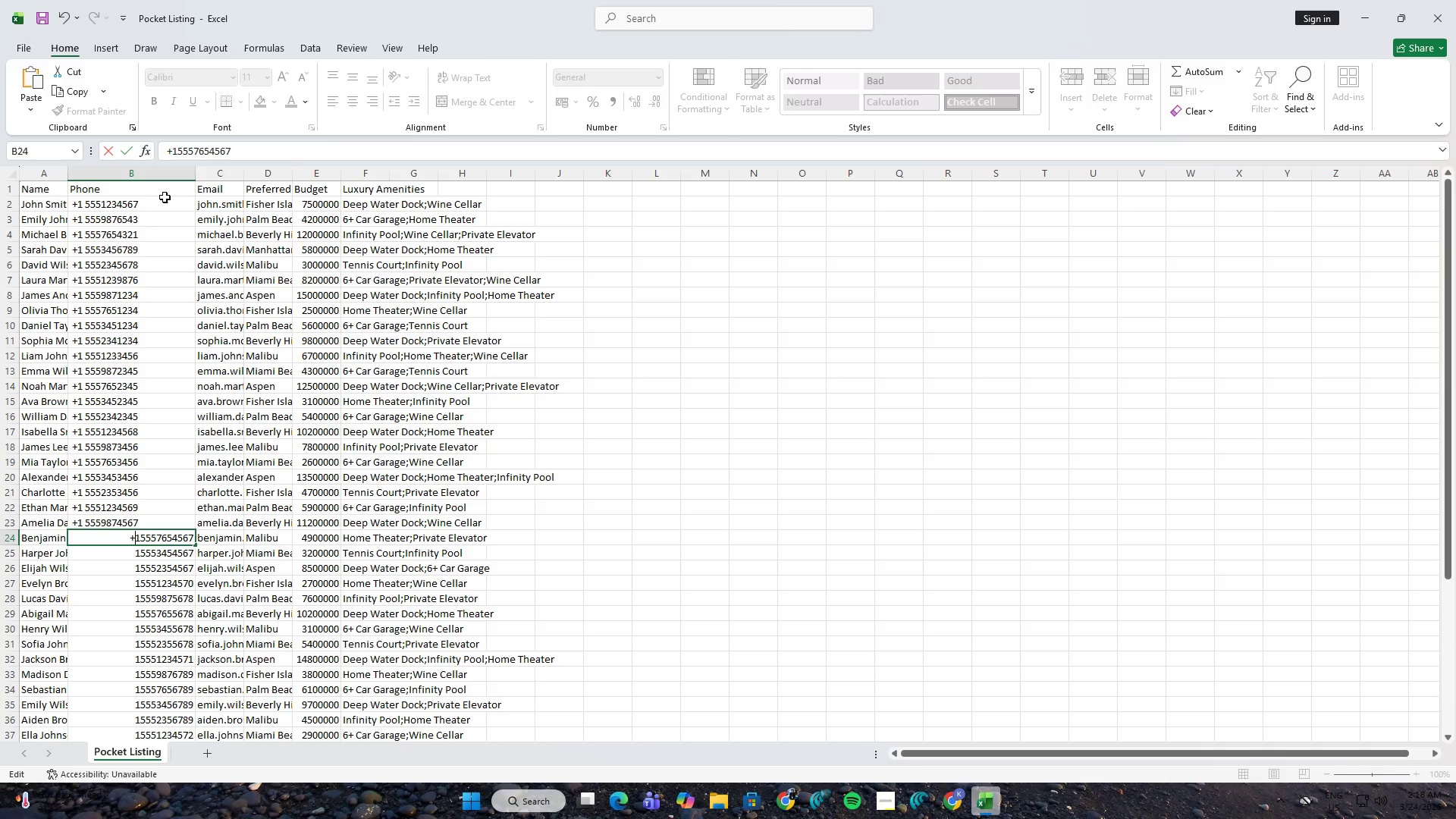 
key(ArrowRight)
 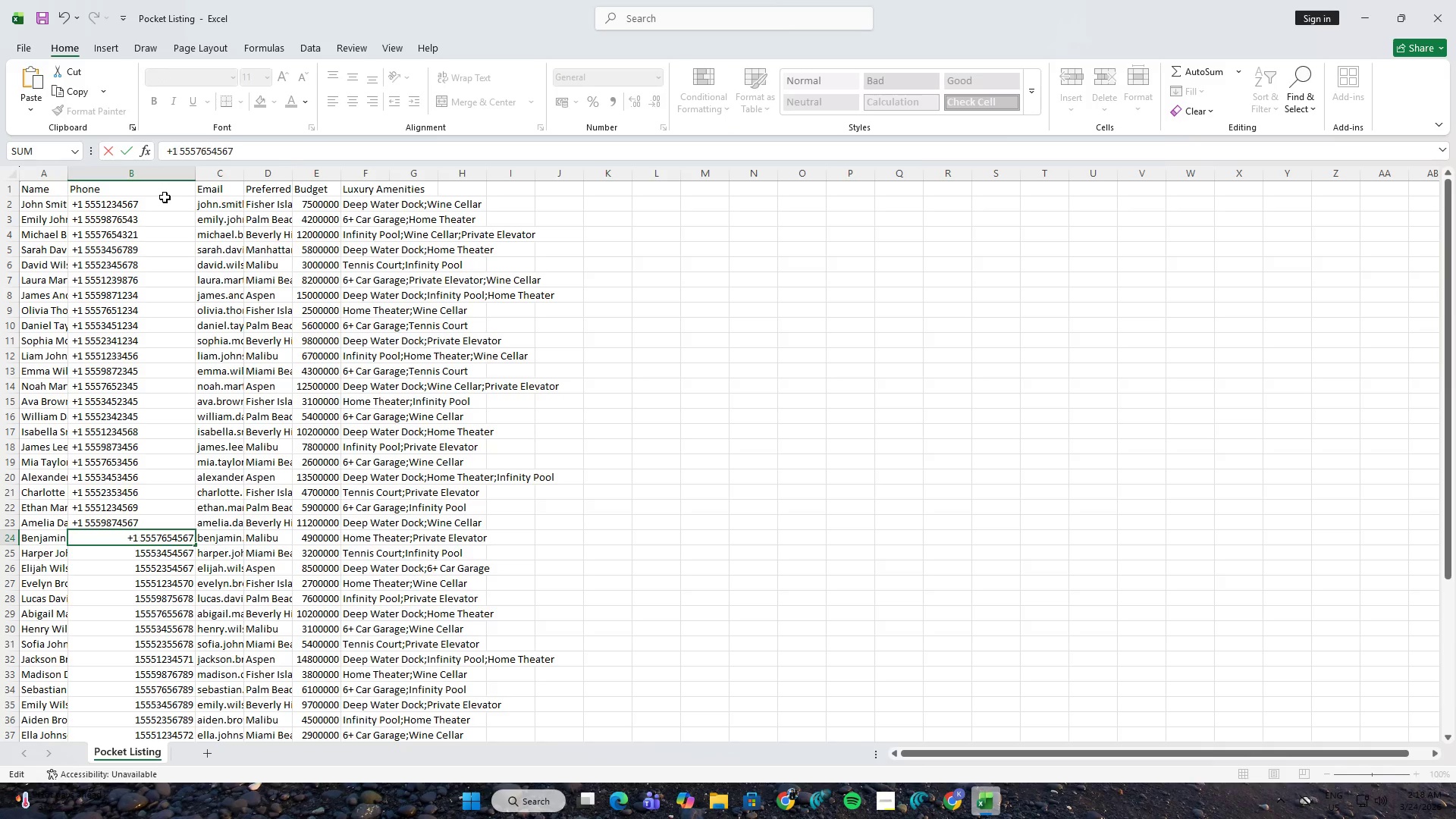 
key(Space)
 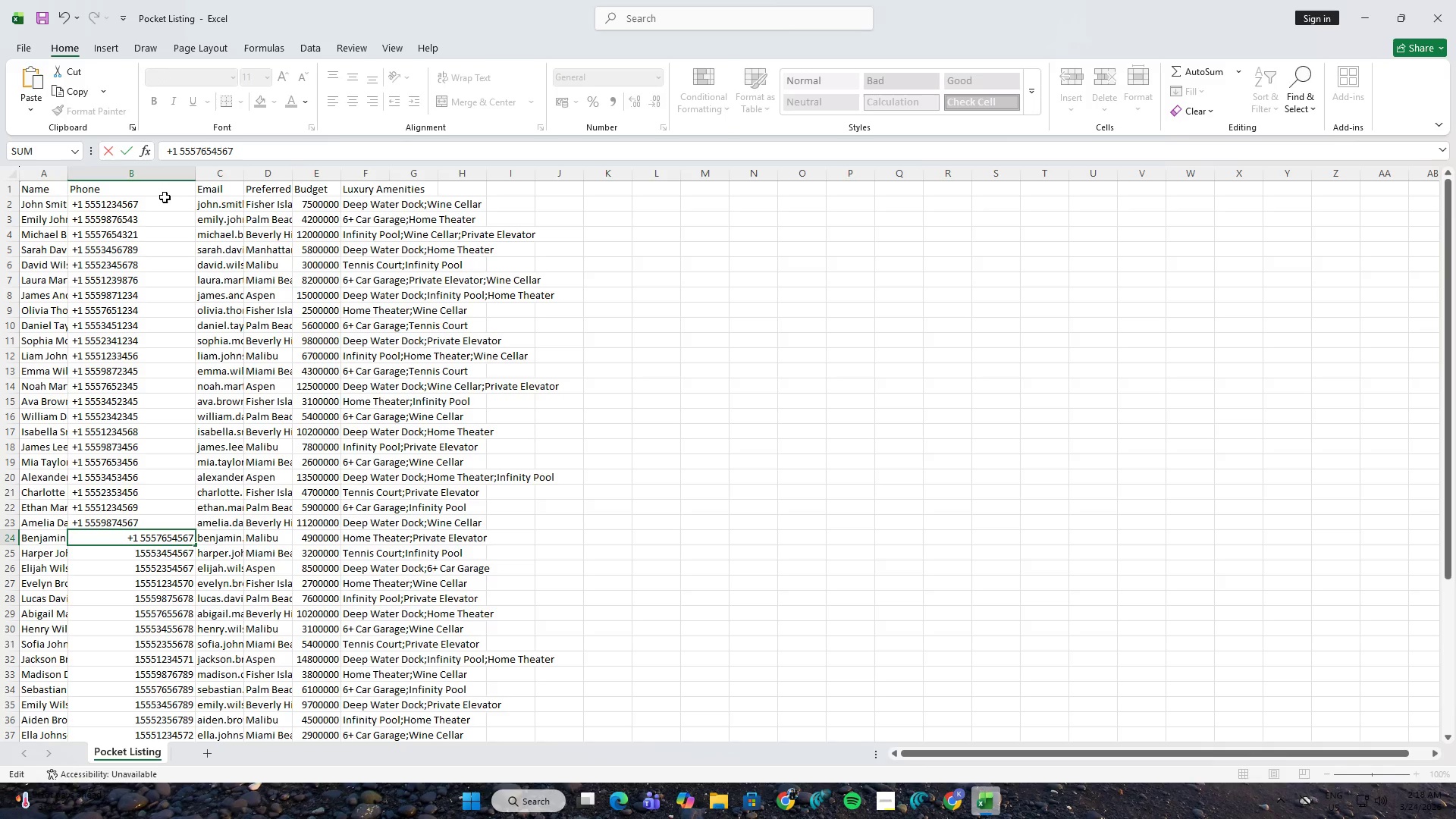 
key(ArrowLeft)
 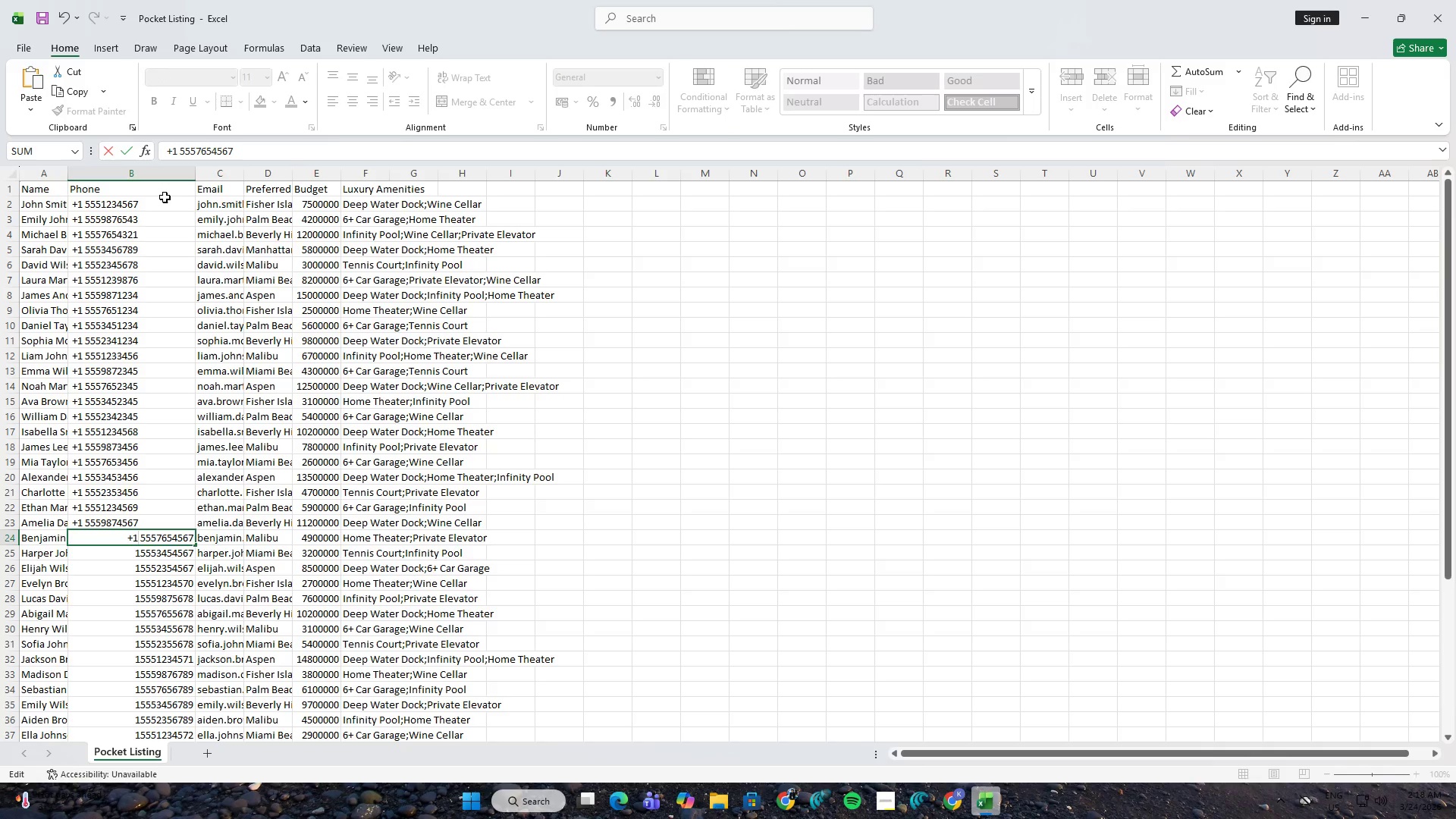 
key(ArrowLeft)
 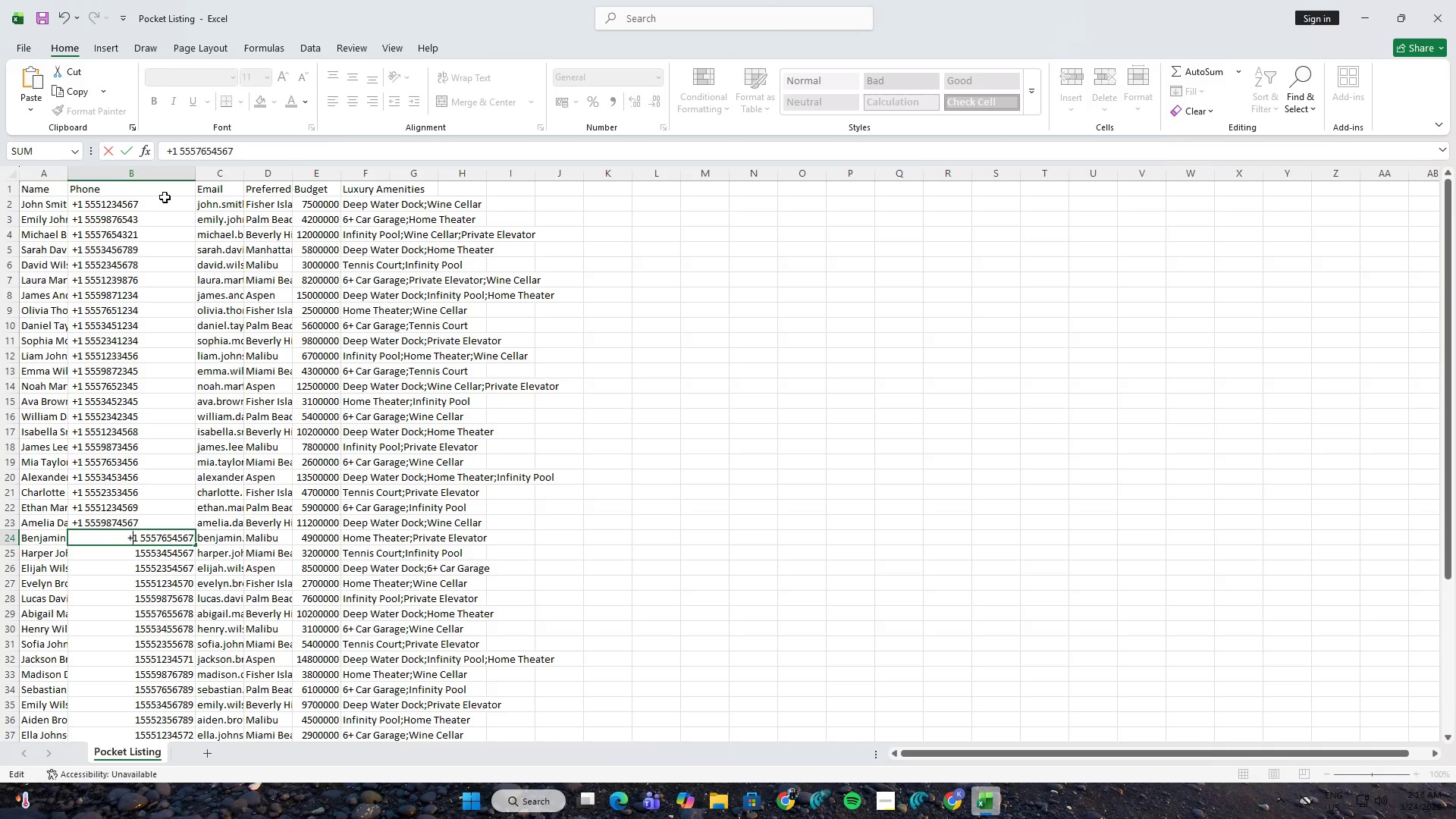 
key(ArrowLeft)
 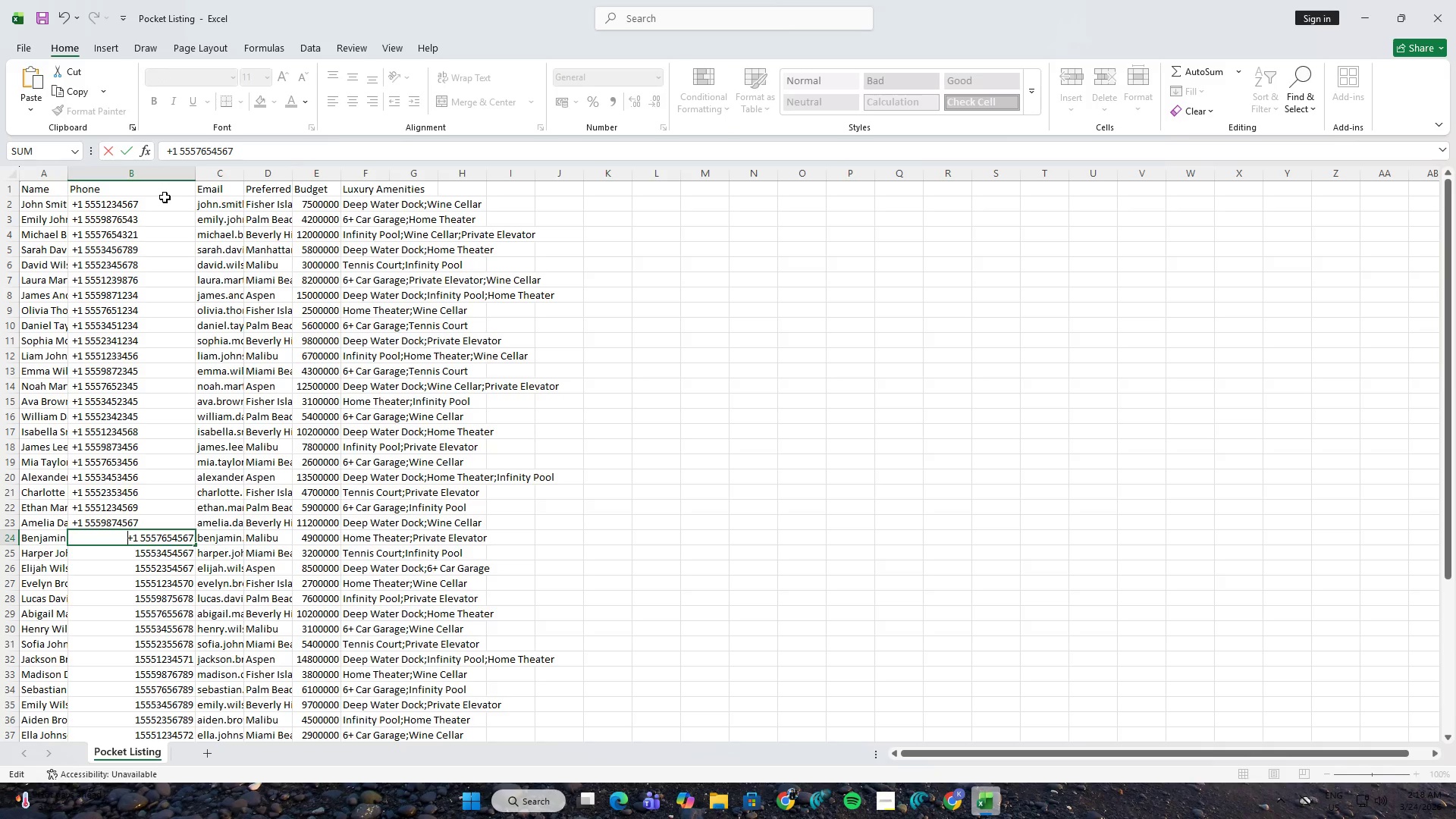 
key(Space)
 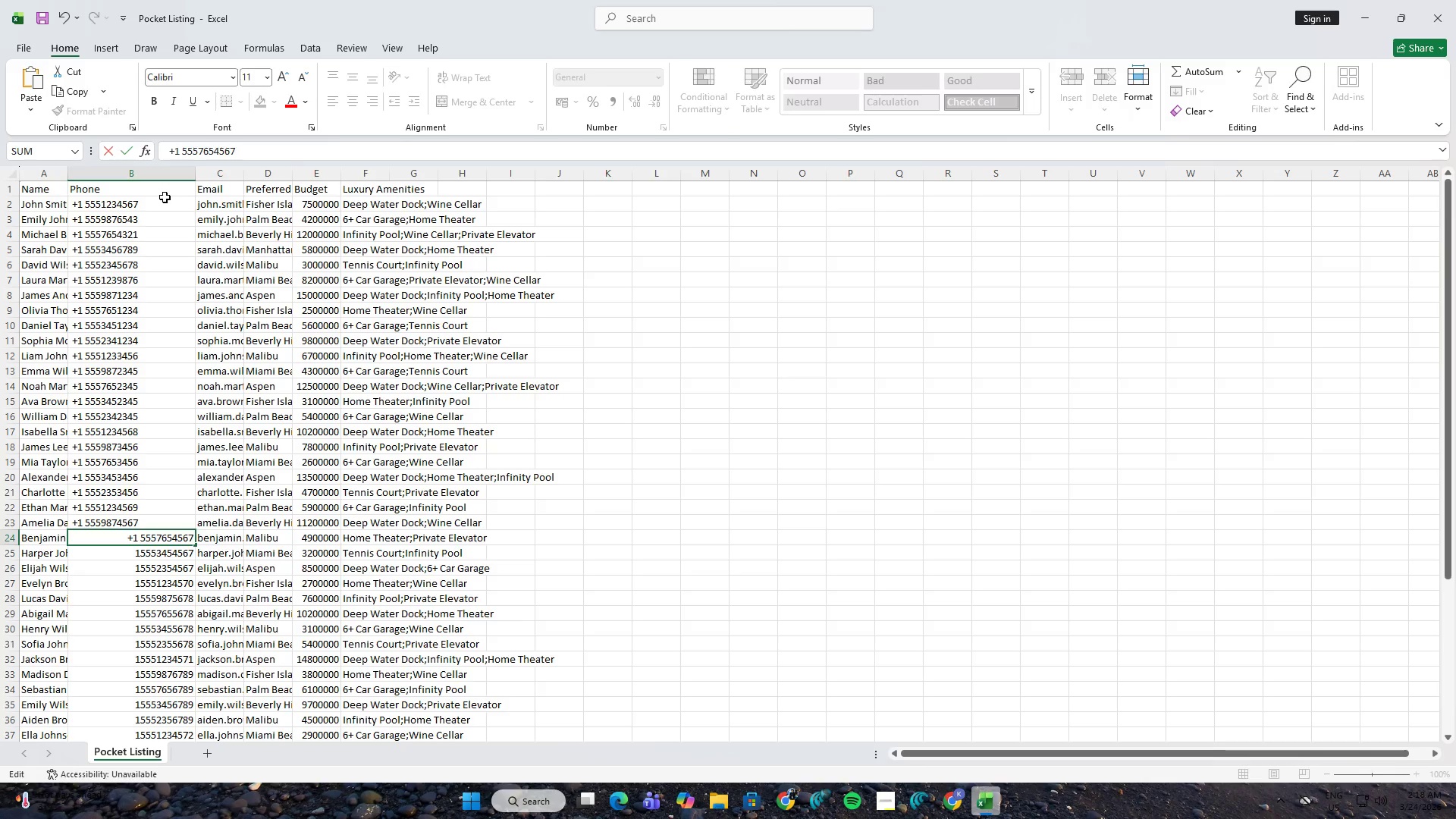 
key(NumpadEnter)
 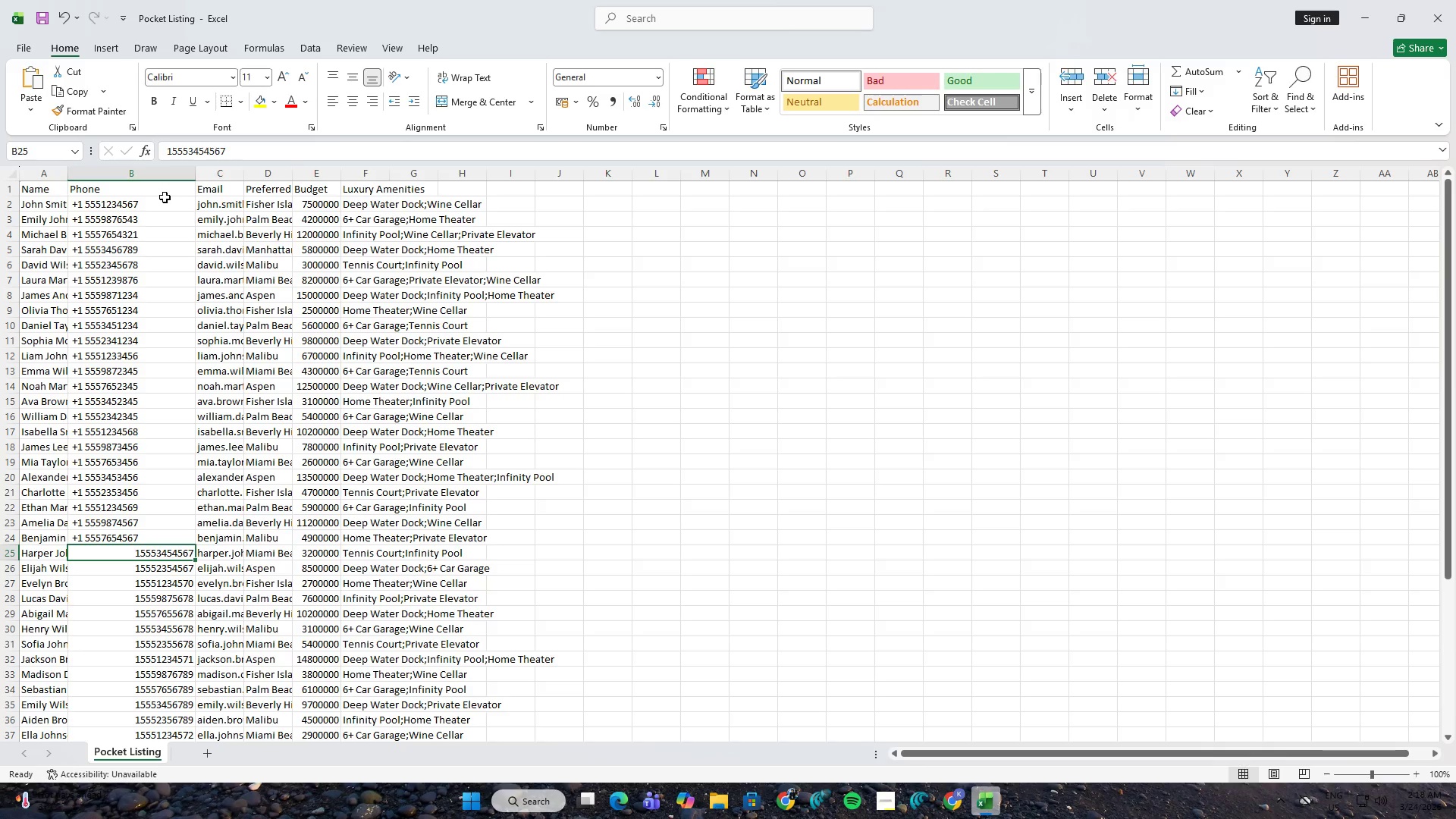 
key(F2)
 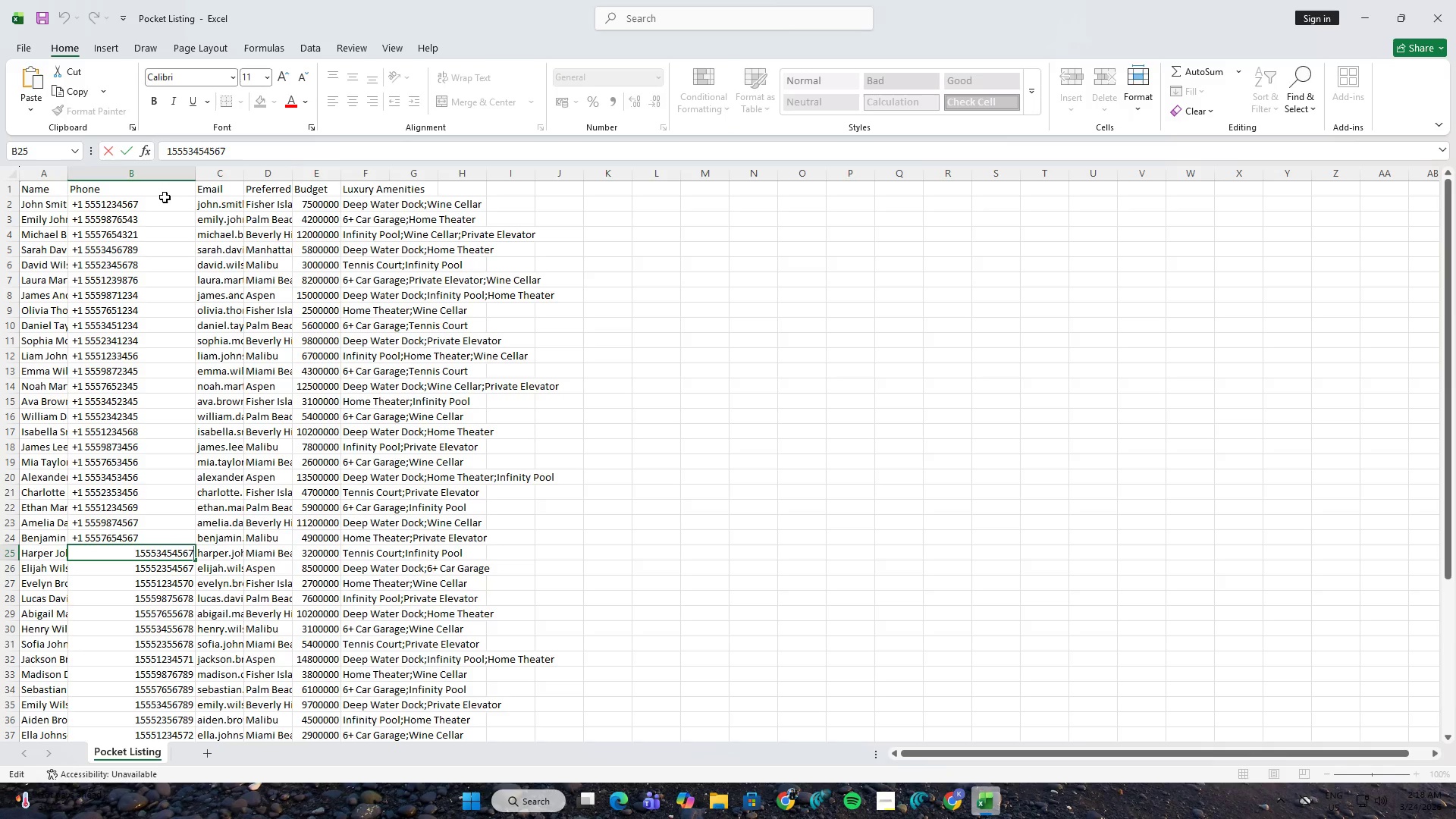 
key(ArrowRight)
 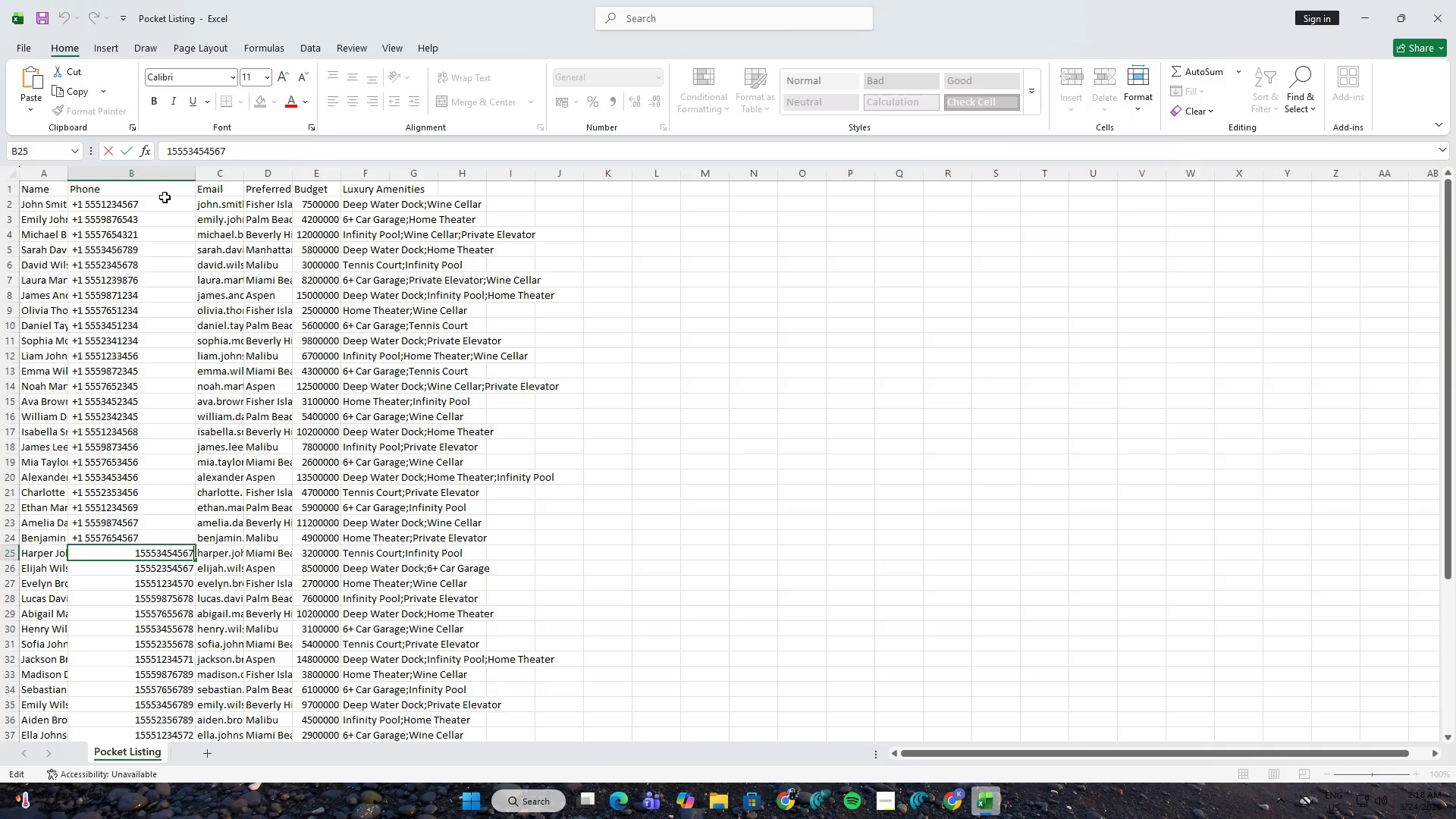 
hold_key(key=ArrowLeft, duration=1.03)
 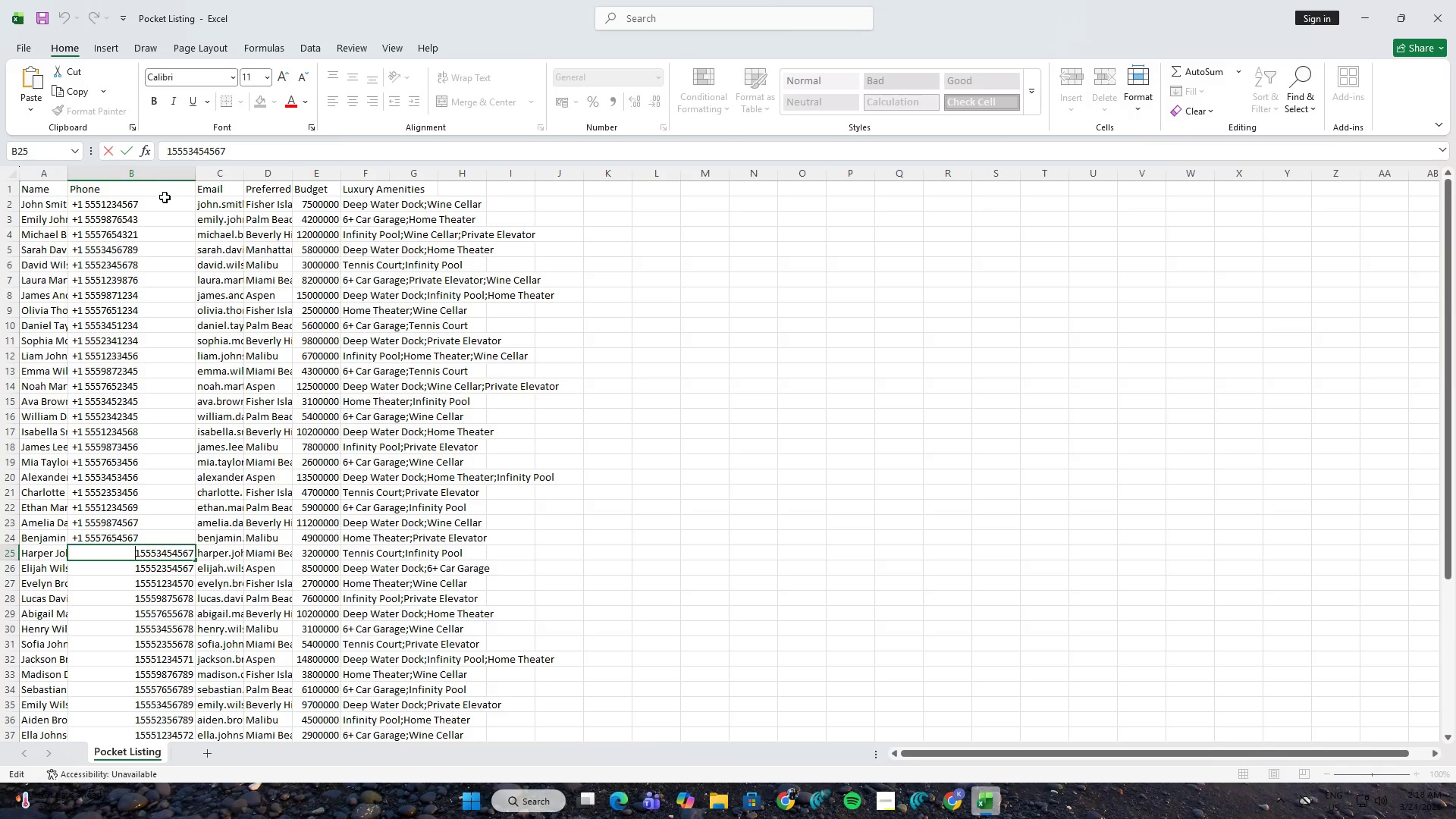 
key(Space)
 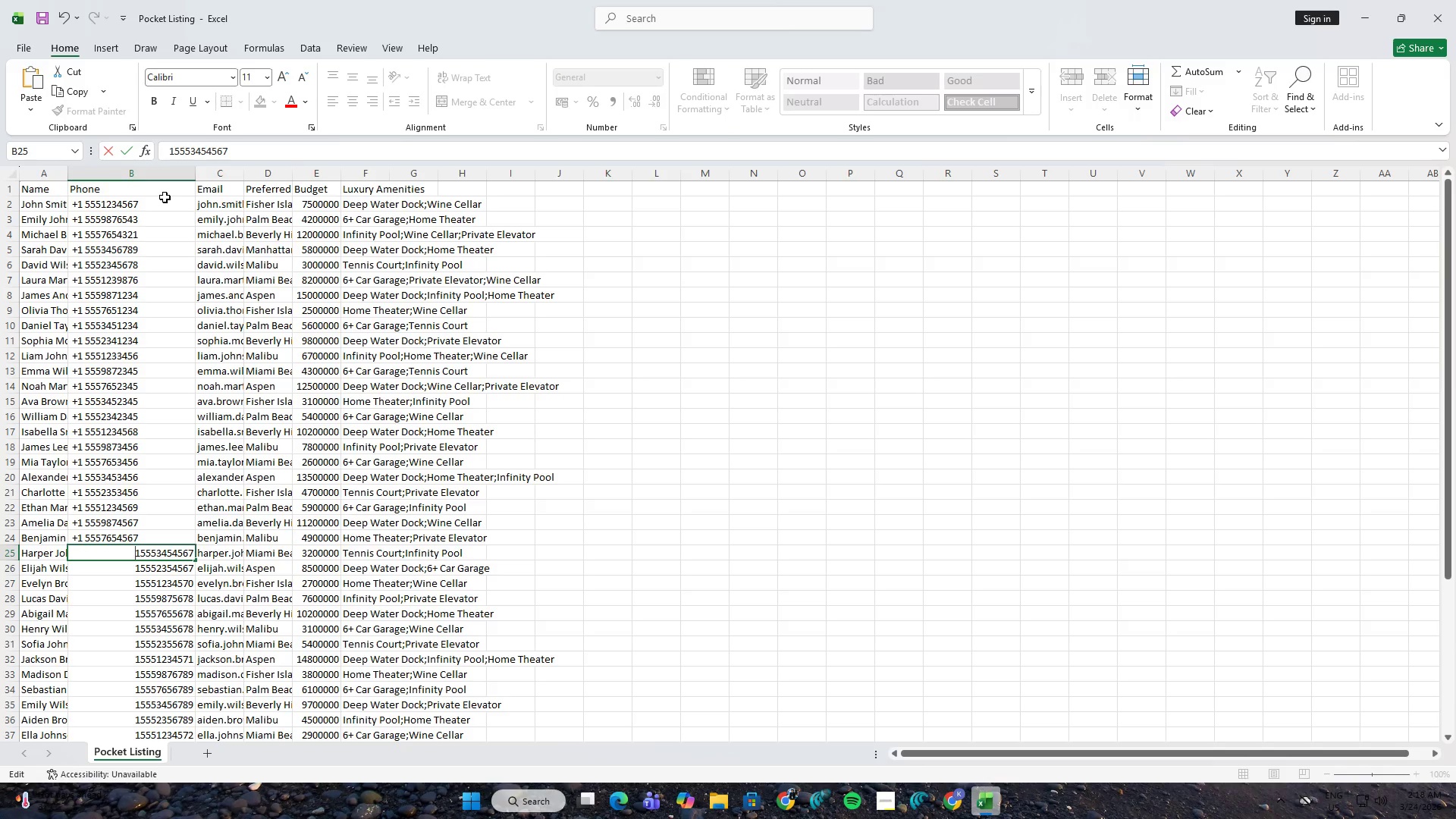 
key(NumpadAdd)
 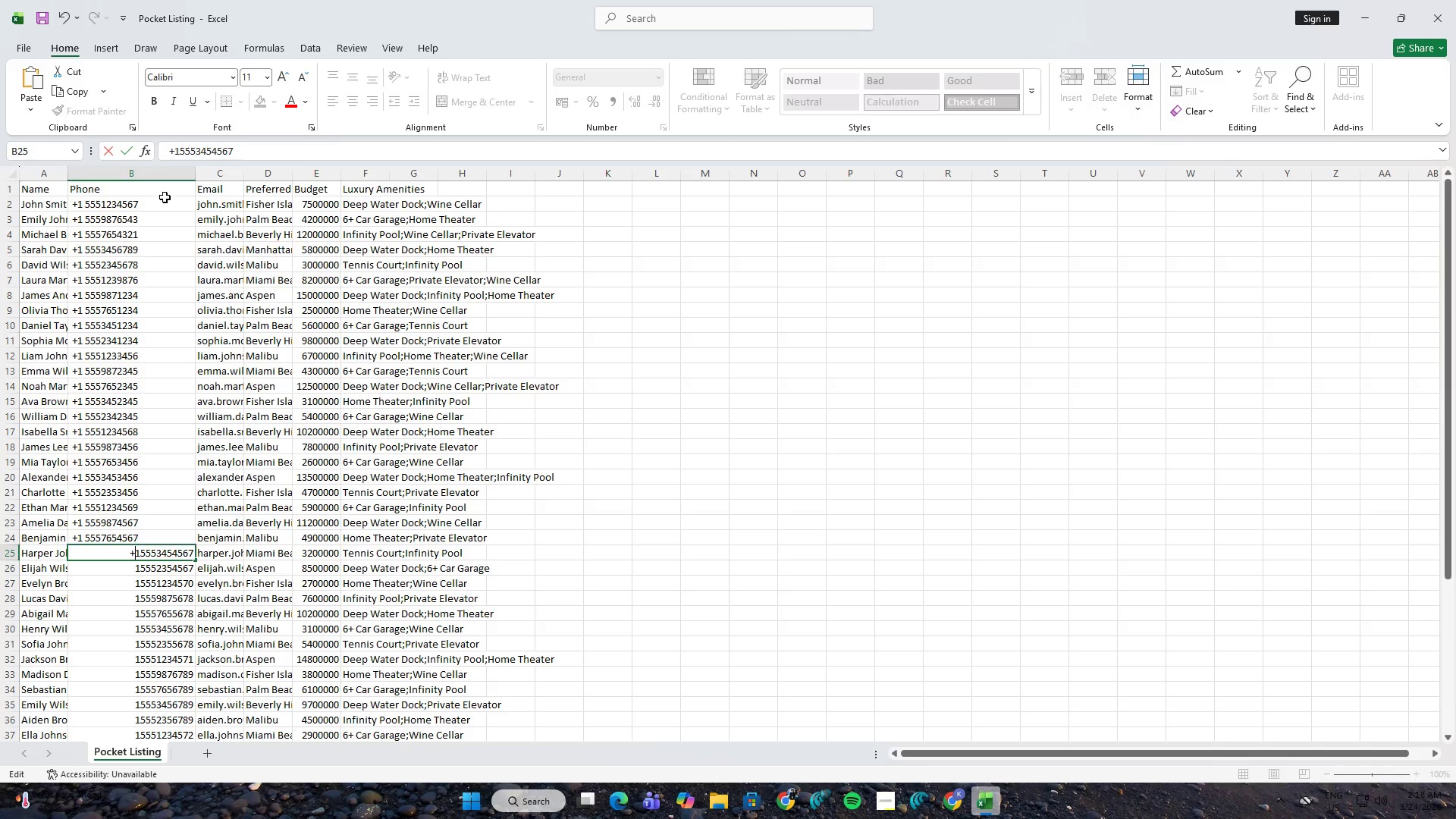 
key(ArrowRight)
 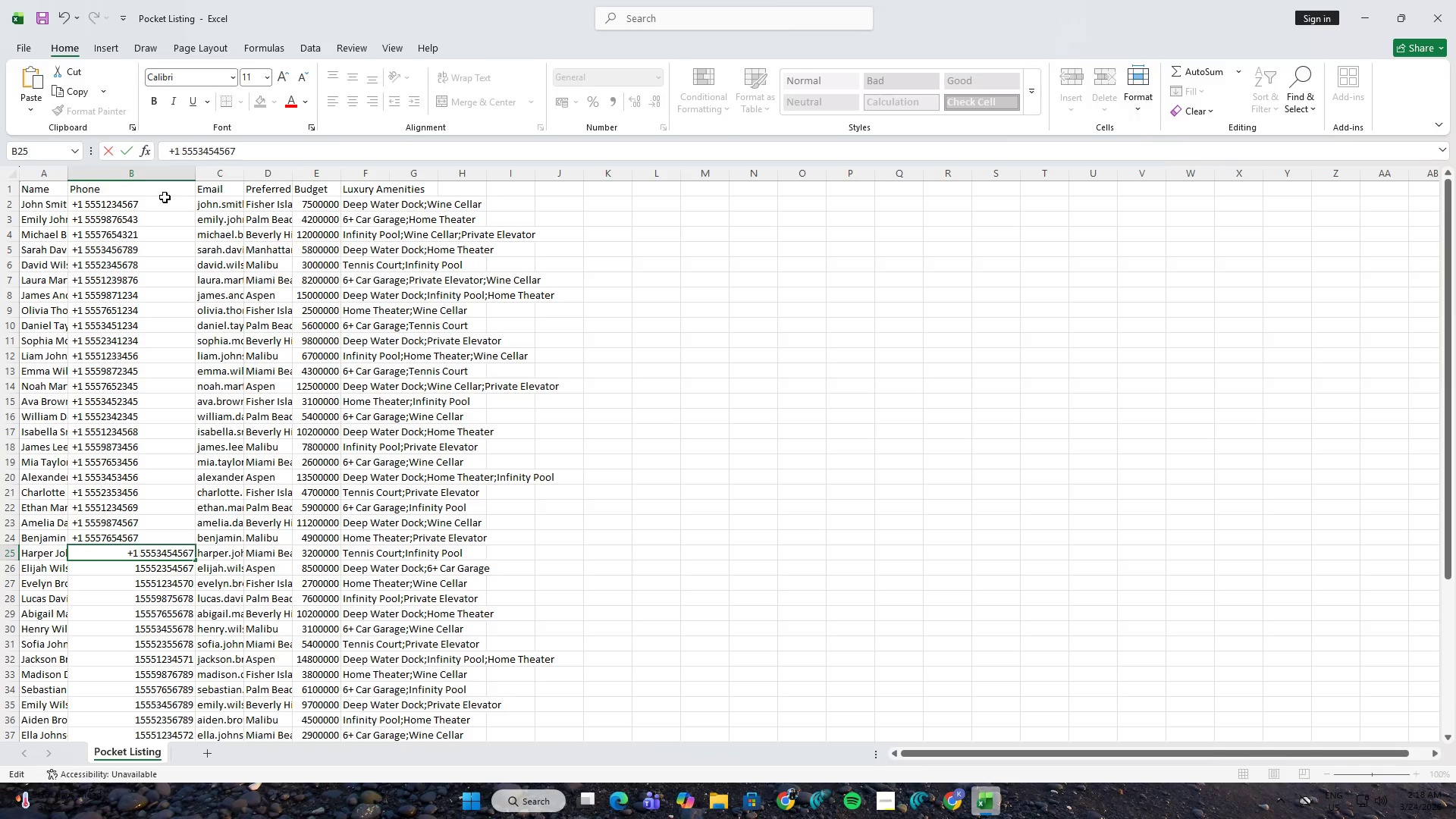 
key(Space)
 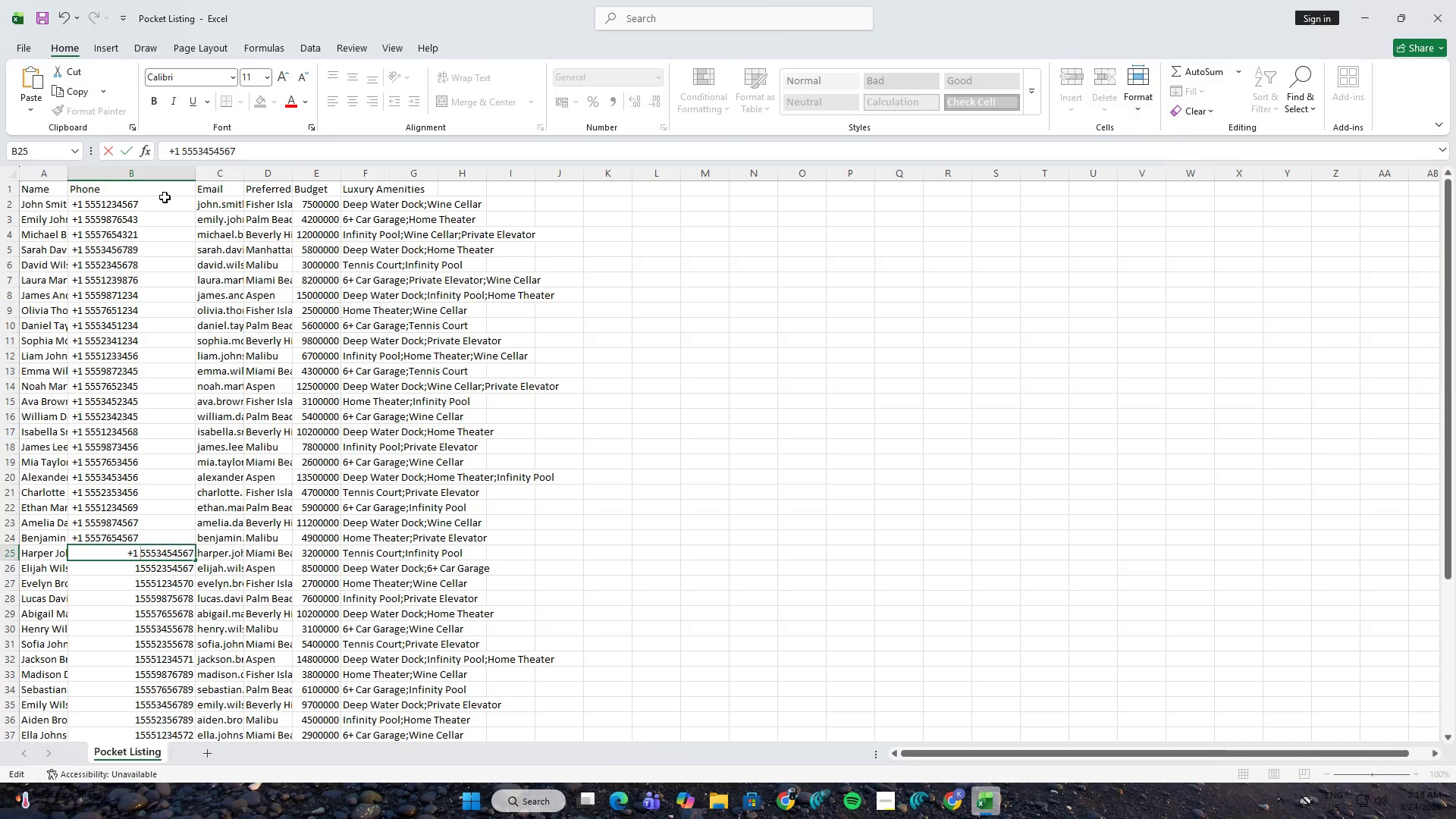 
key(NumpadEnter)
 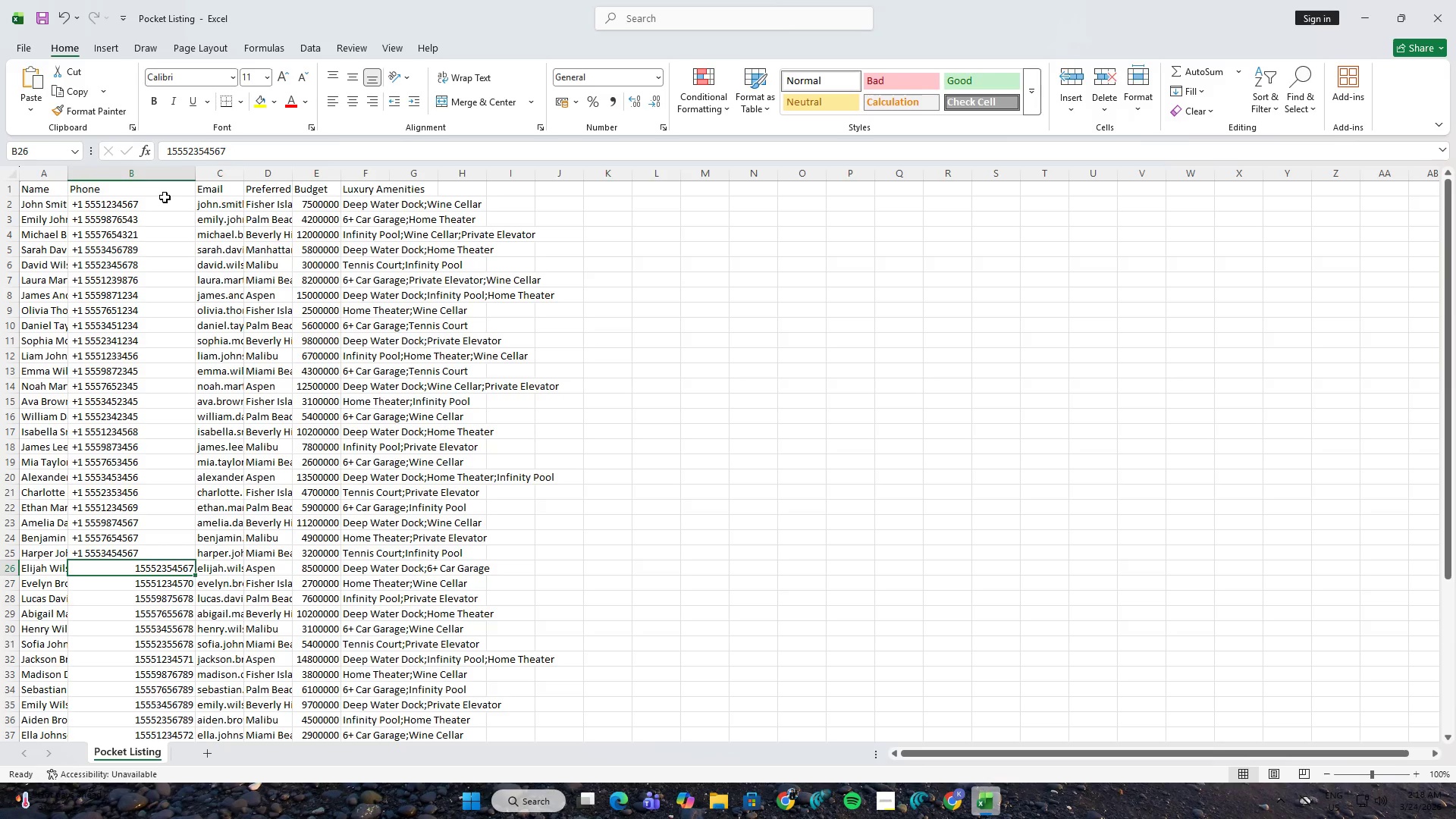 
scroll: coordinate [165, 481], scroll_direction: down, amount: 4.0
 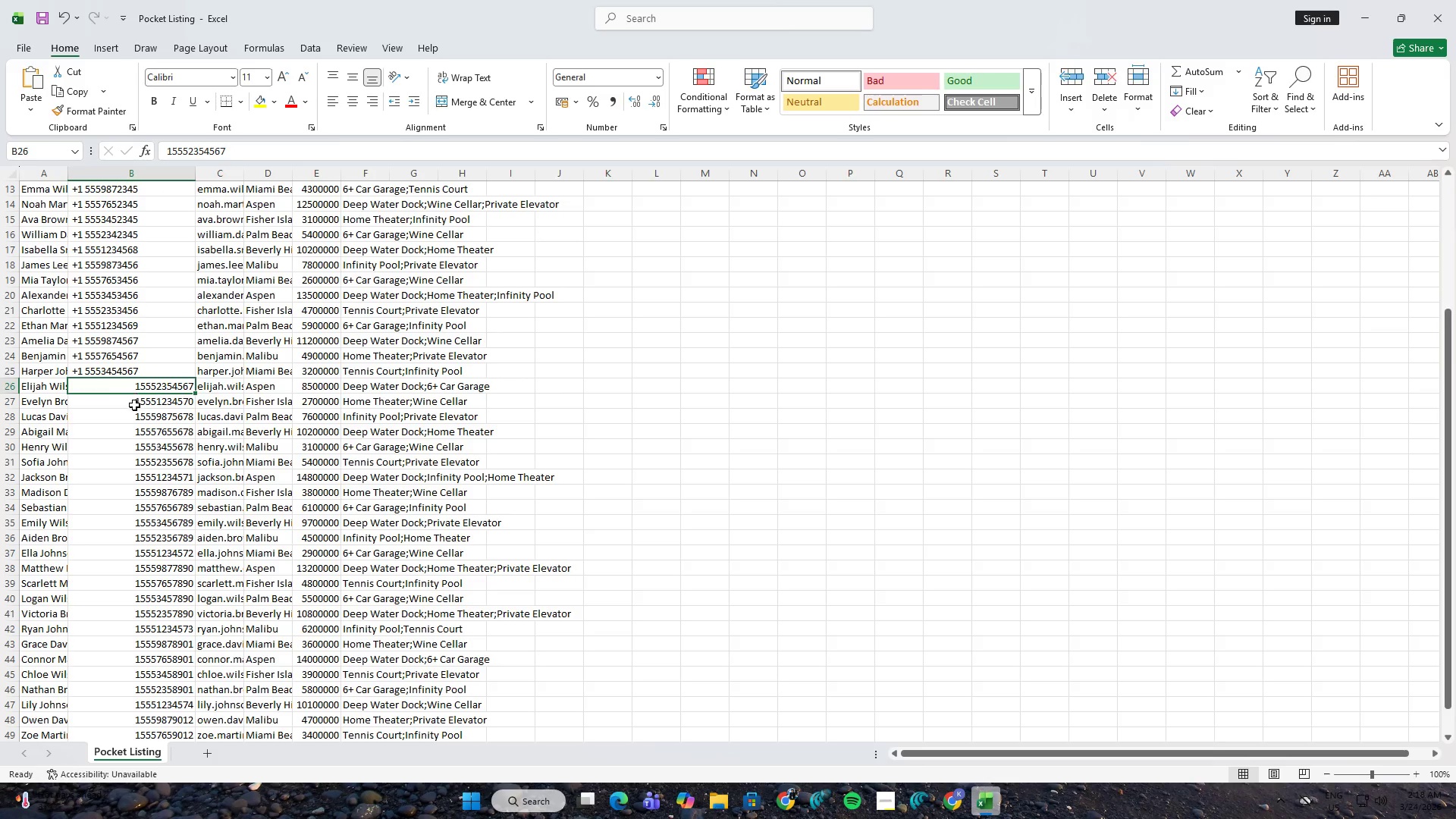 
left_click([134, 405])
 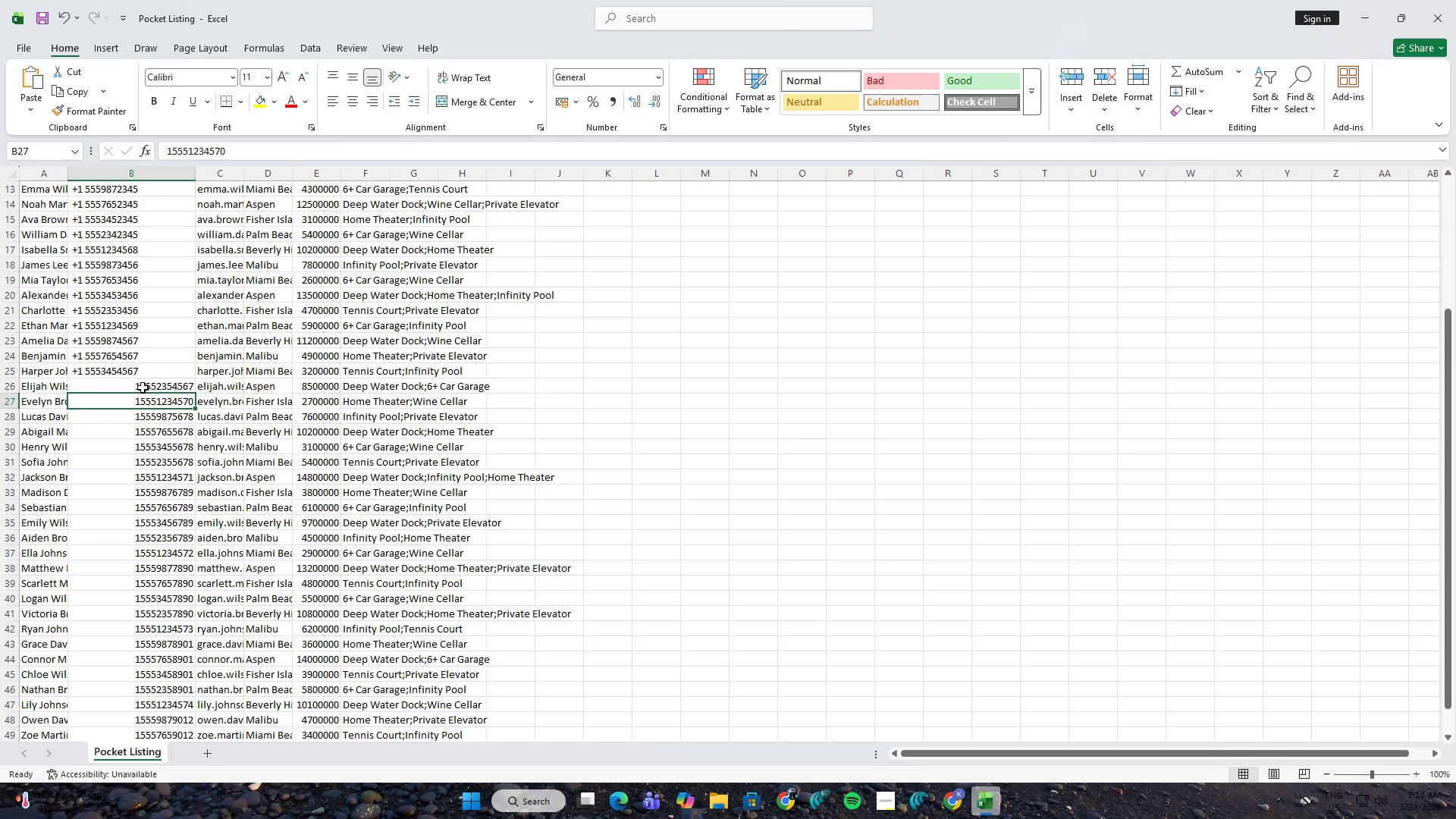 
left_click([148, 379])
 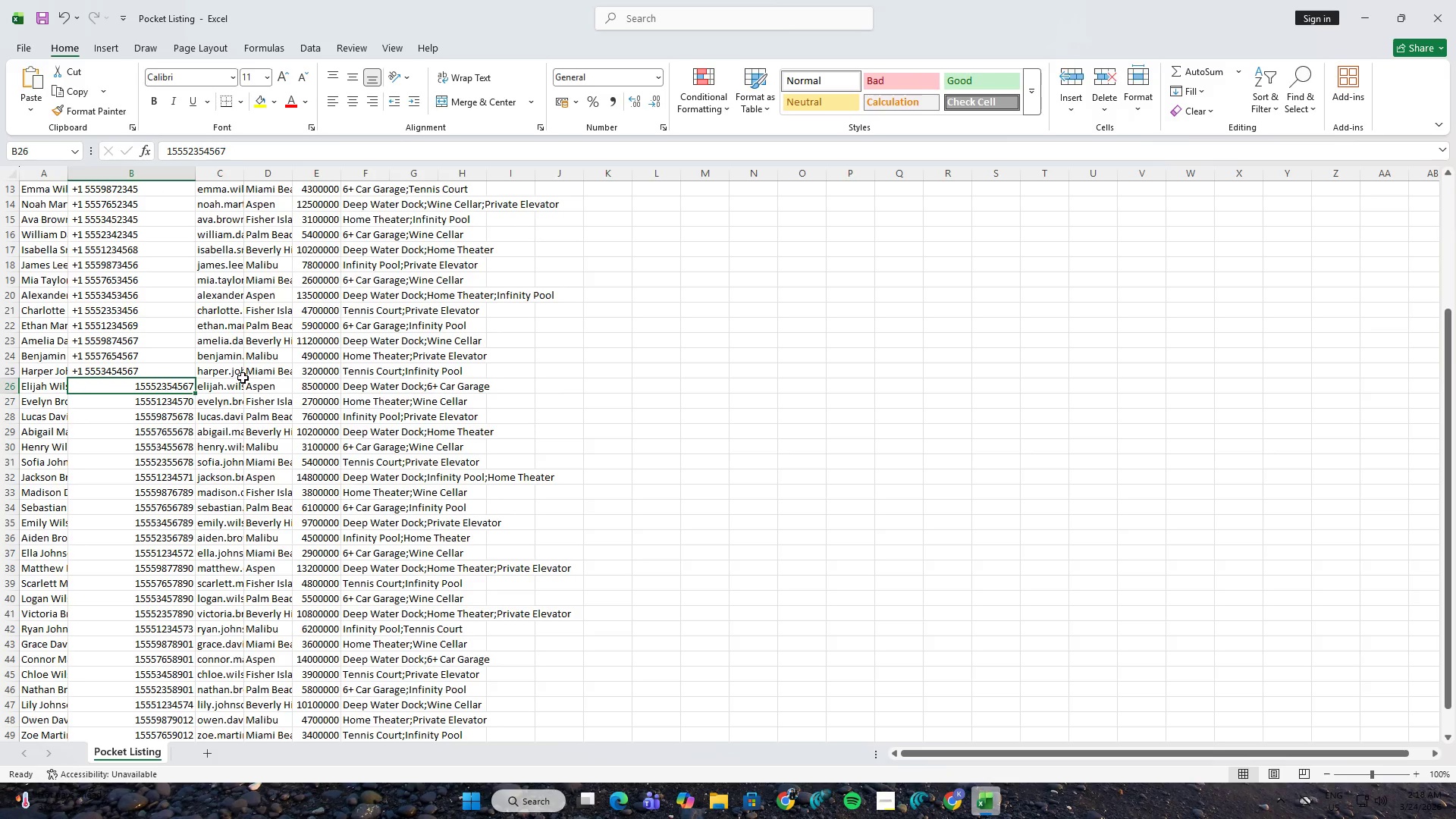 
key(F2)
 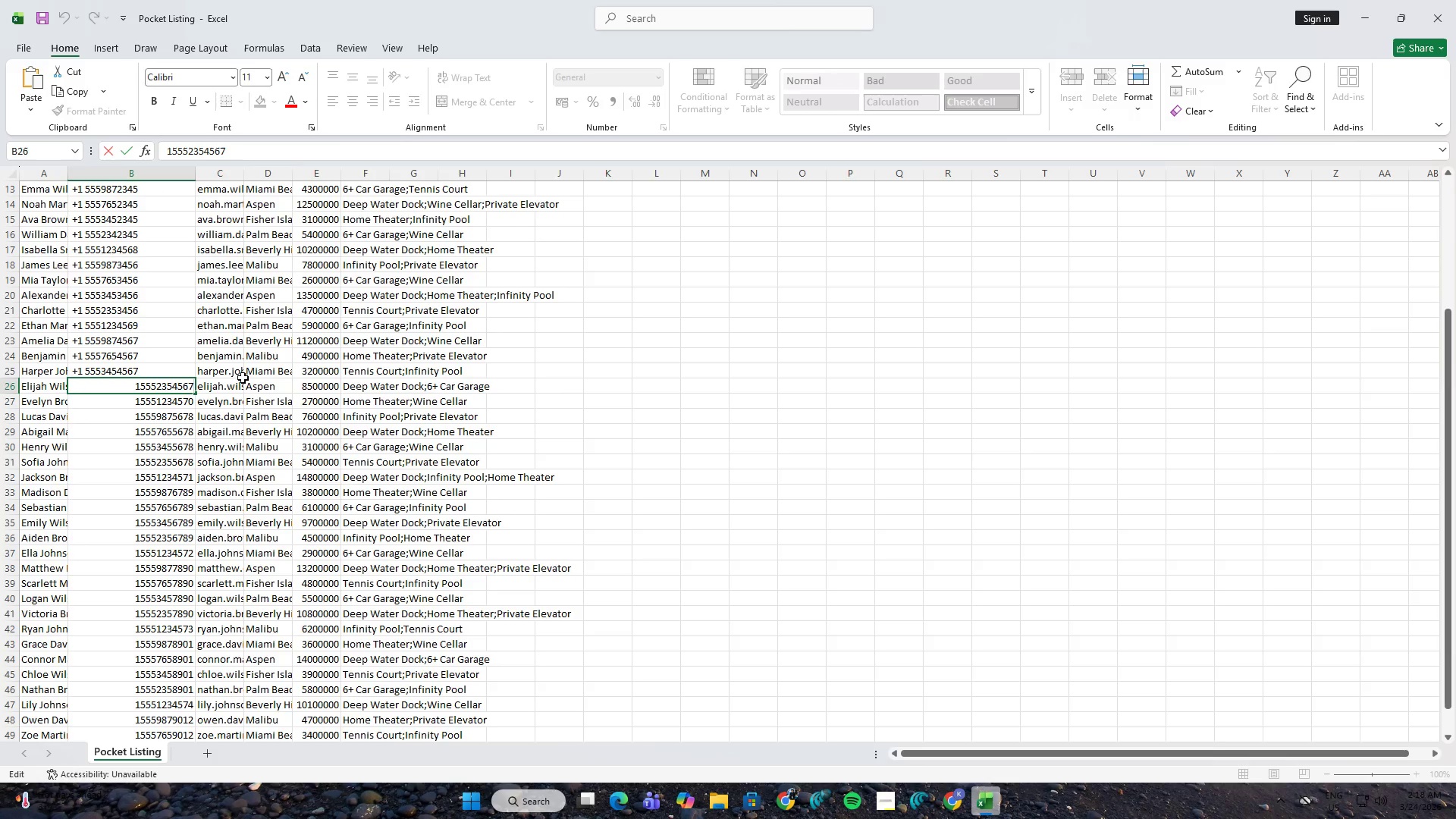 
hold_key(key=ArrowLeft, duration=0.91)
 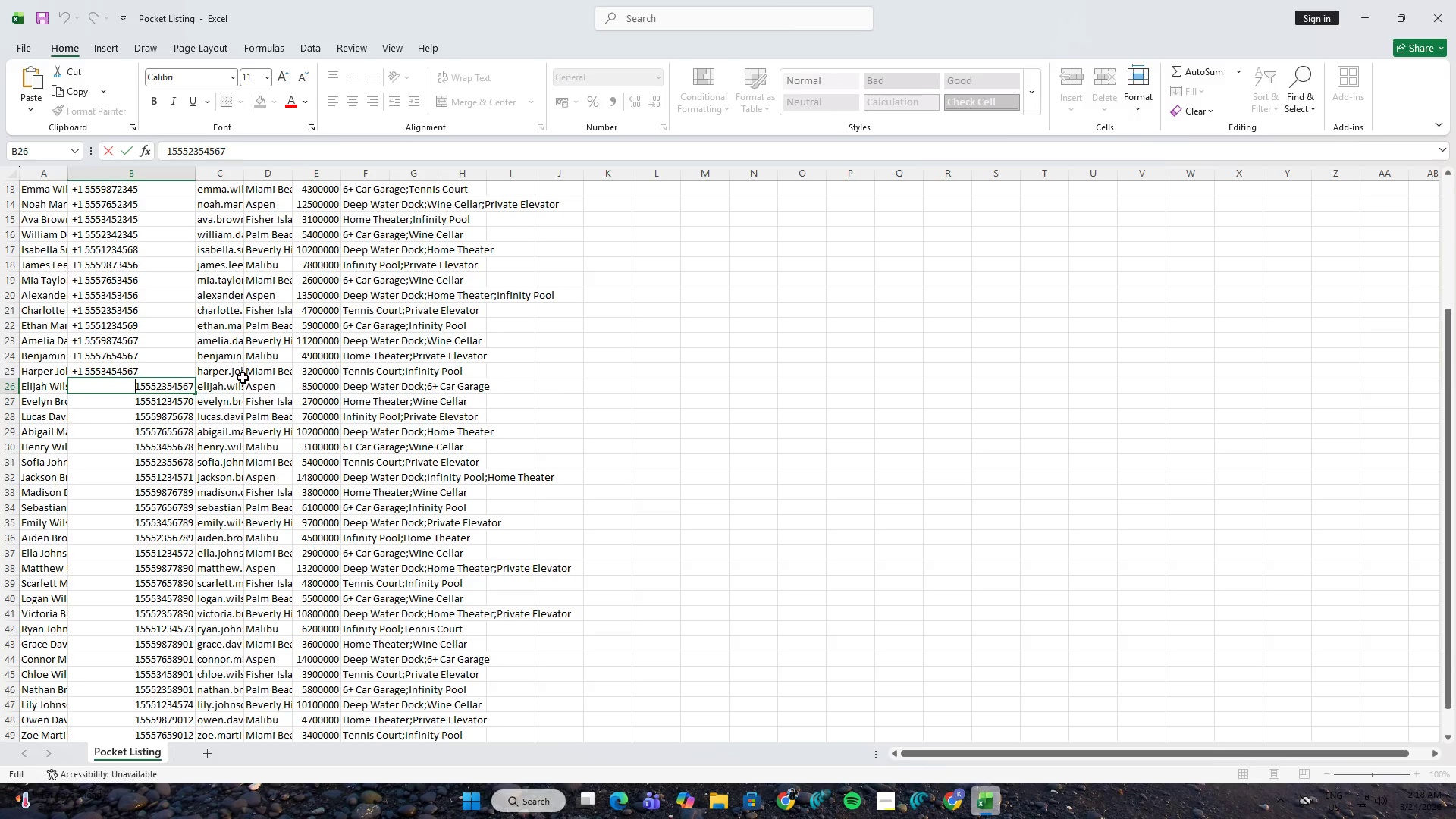 
key(Space)
 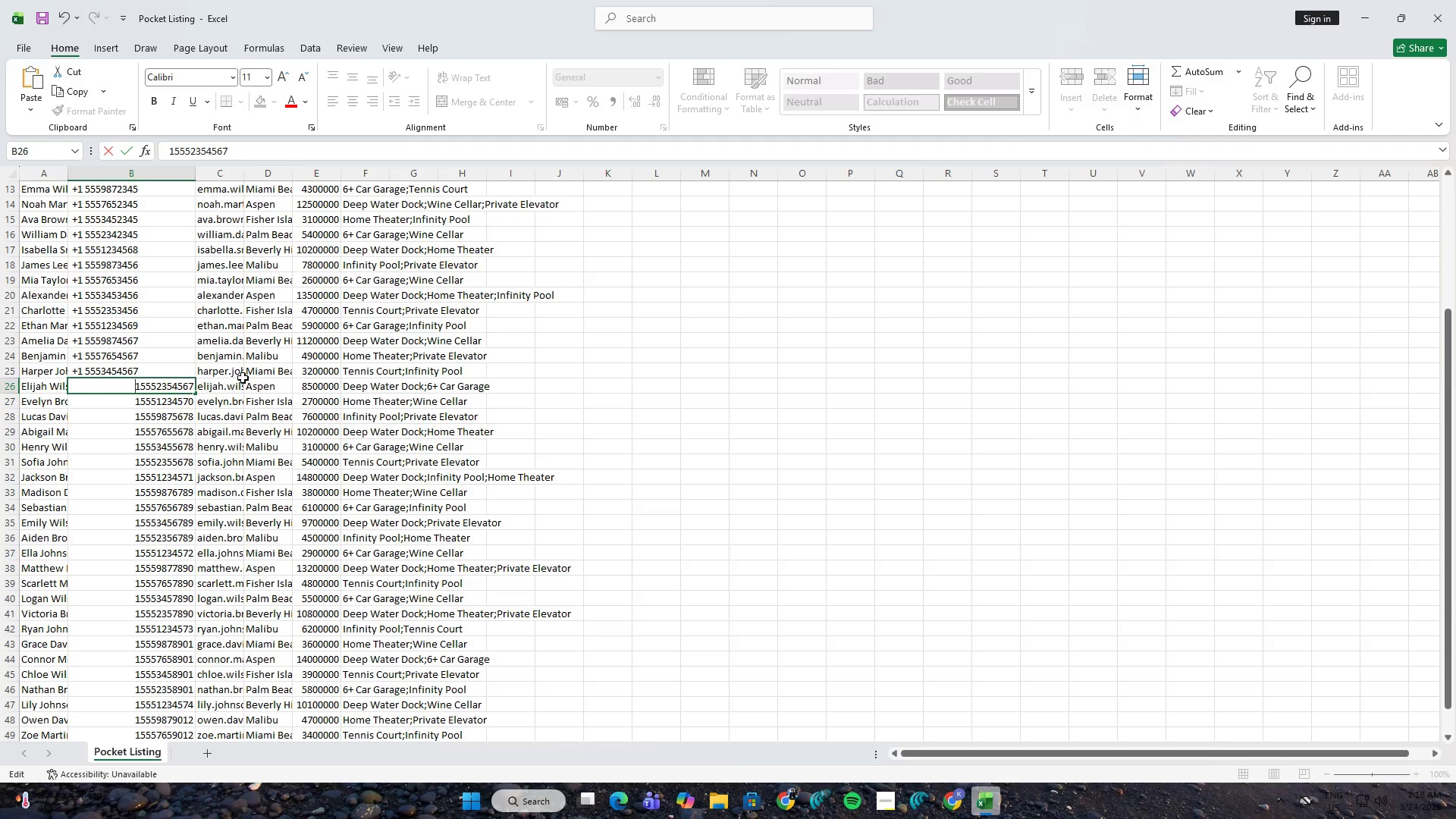 
key(NumpadAdd)
 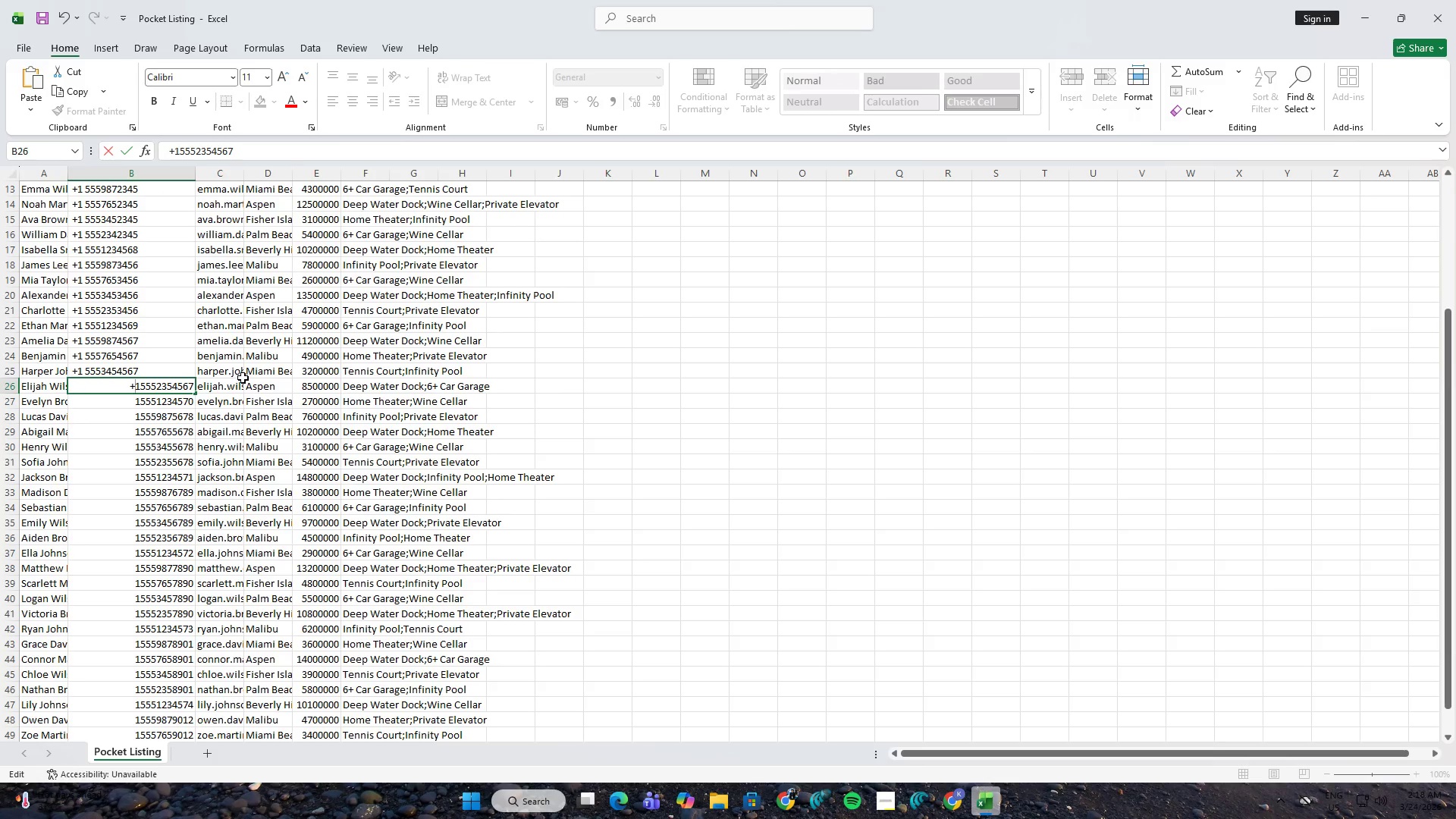 
key(ArrowRight)
 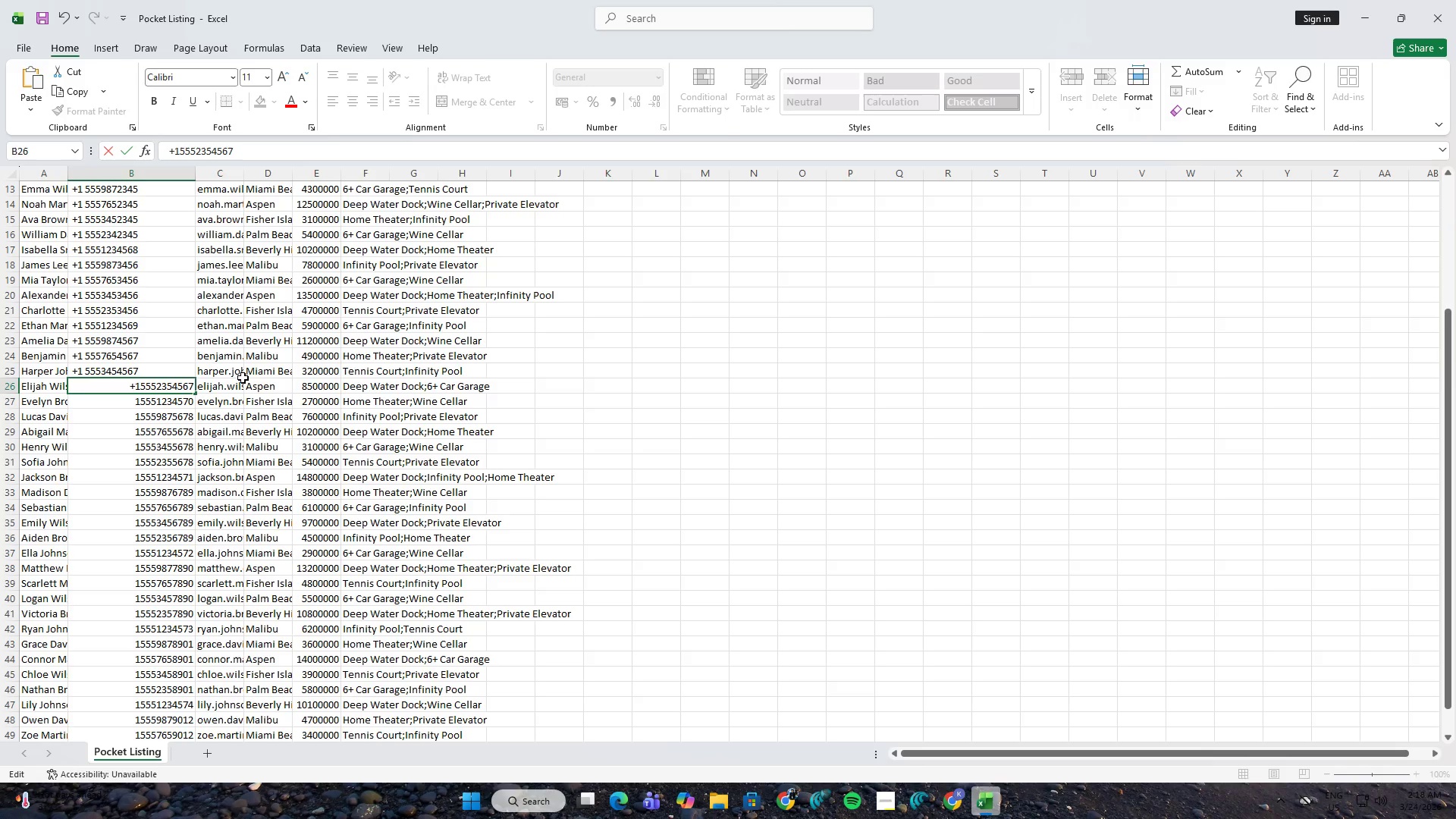 
key(Space)
 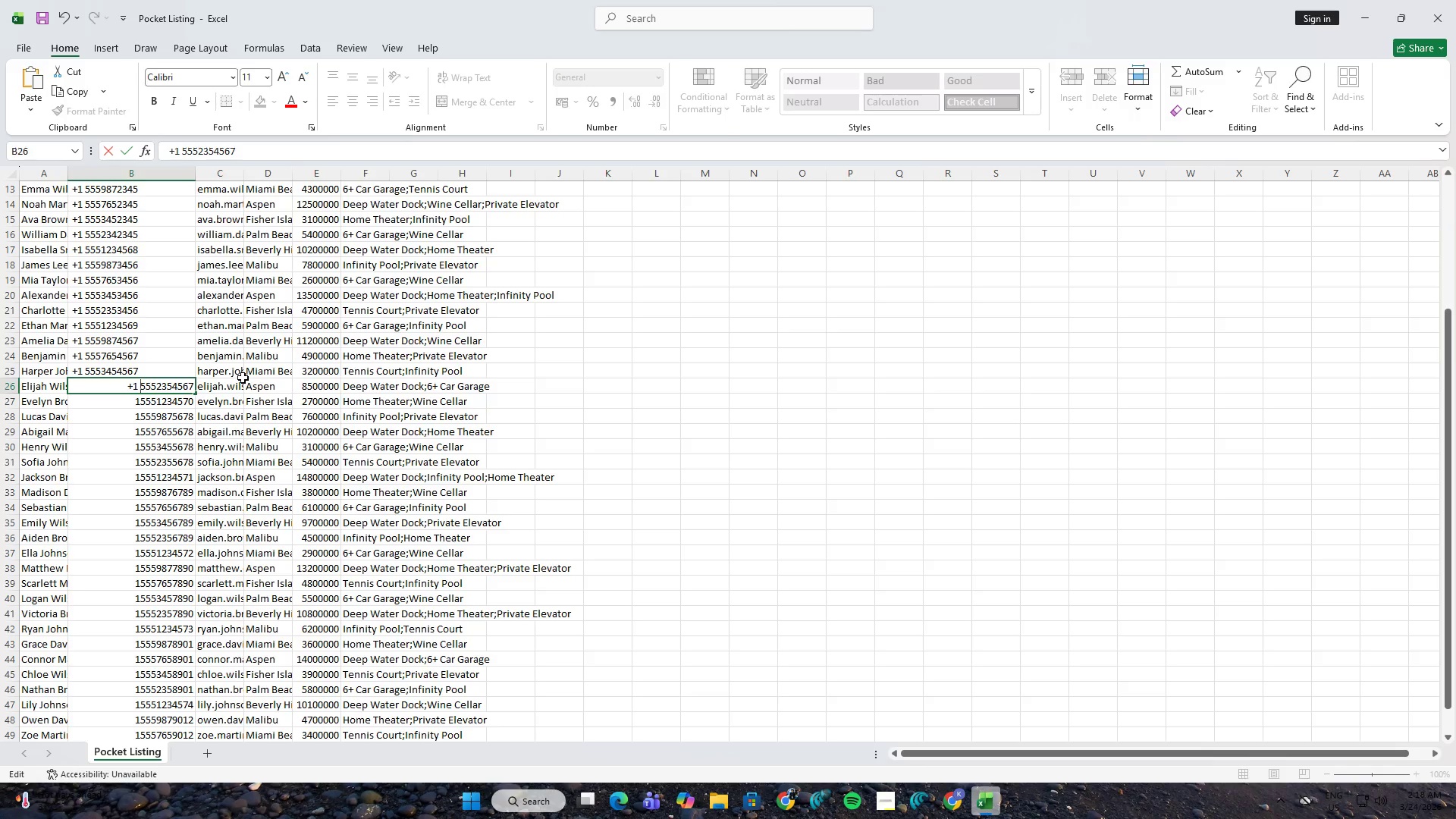 
key(NumpadEnter)
 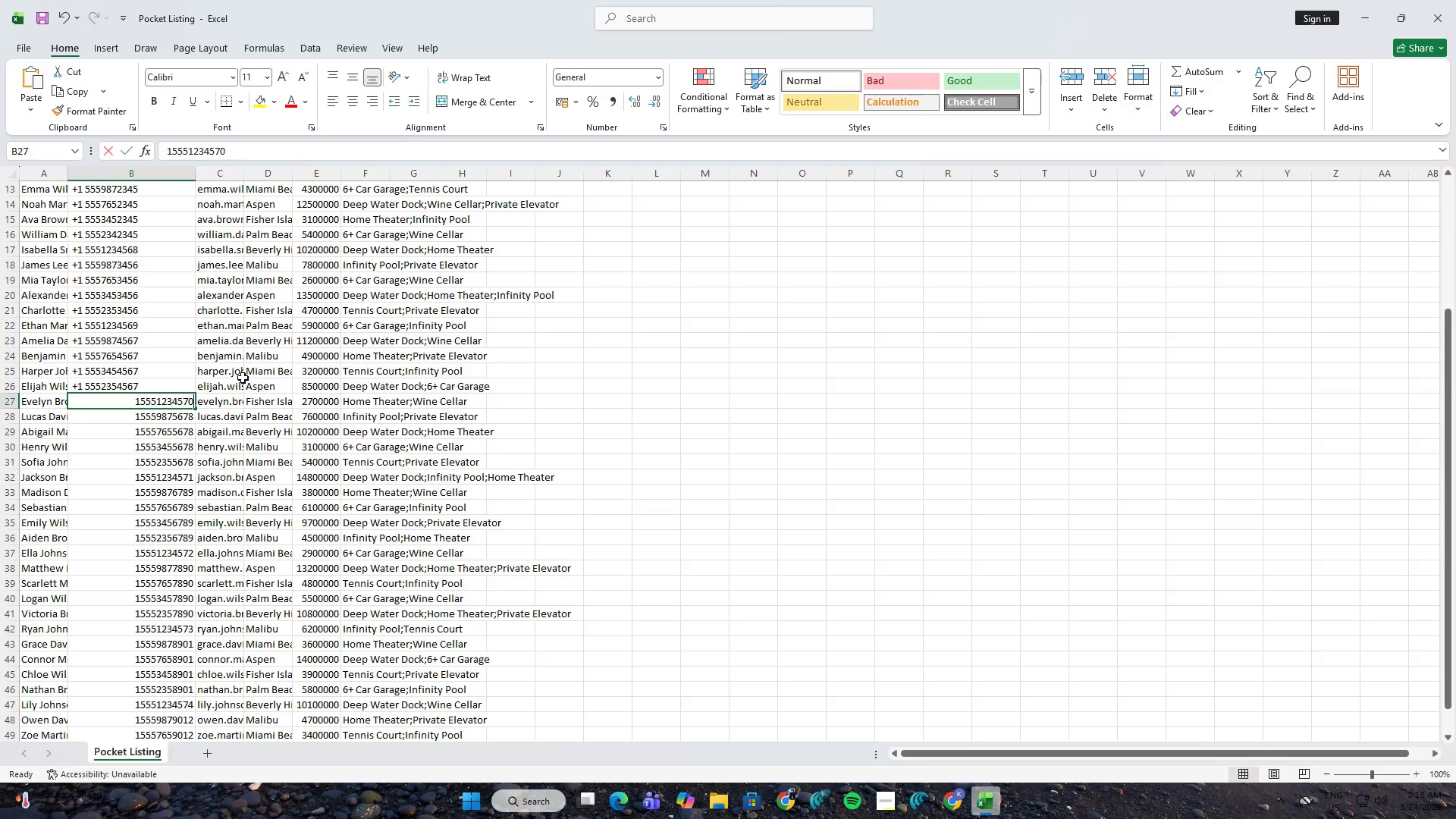 
key(F2)
 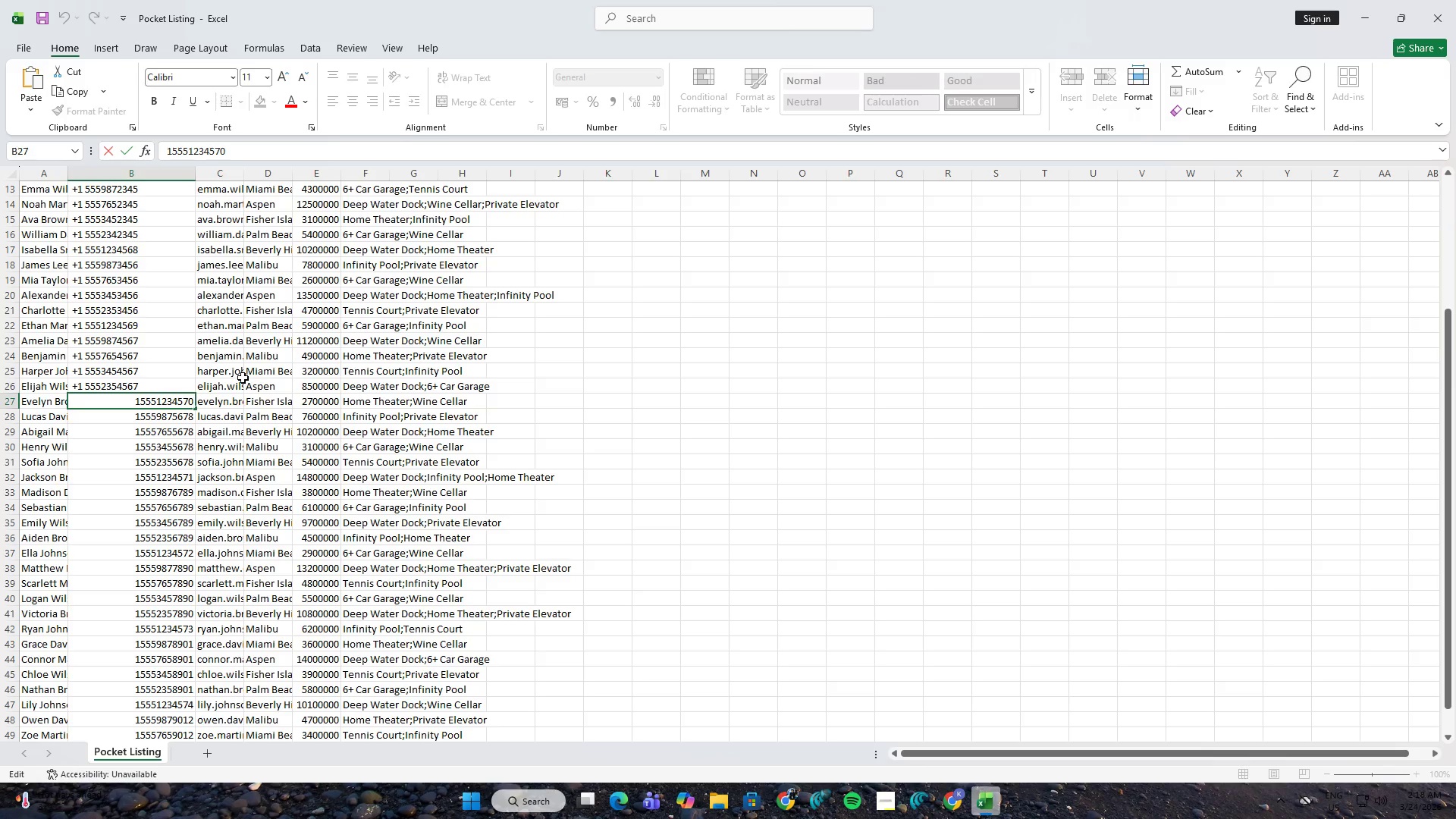 
hold_key(key=ArrowLeft, duration=1.05)
 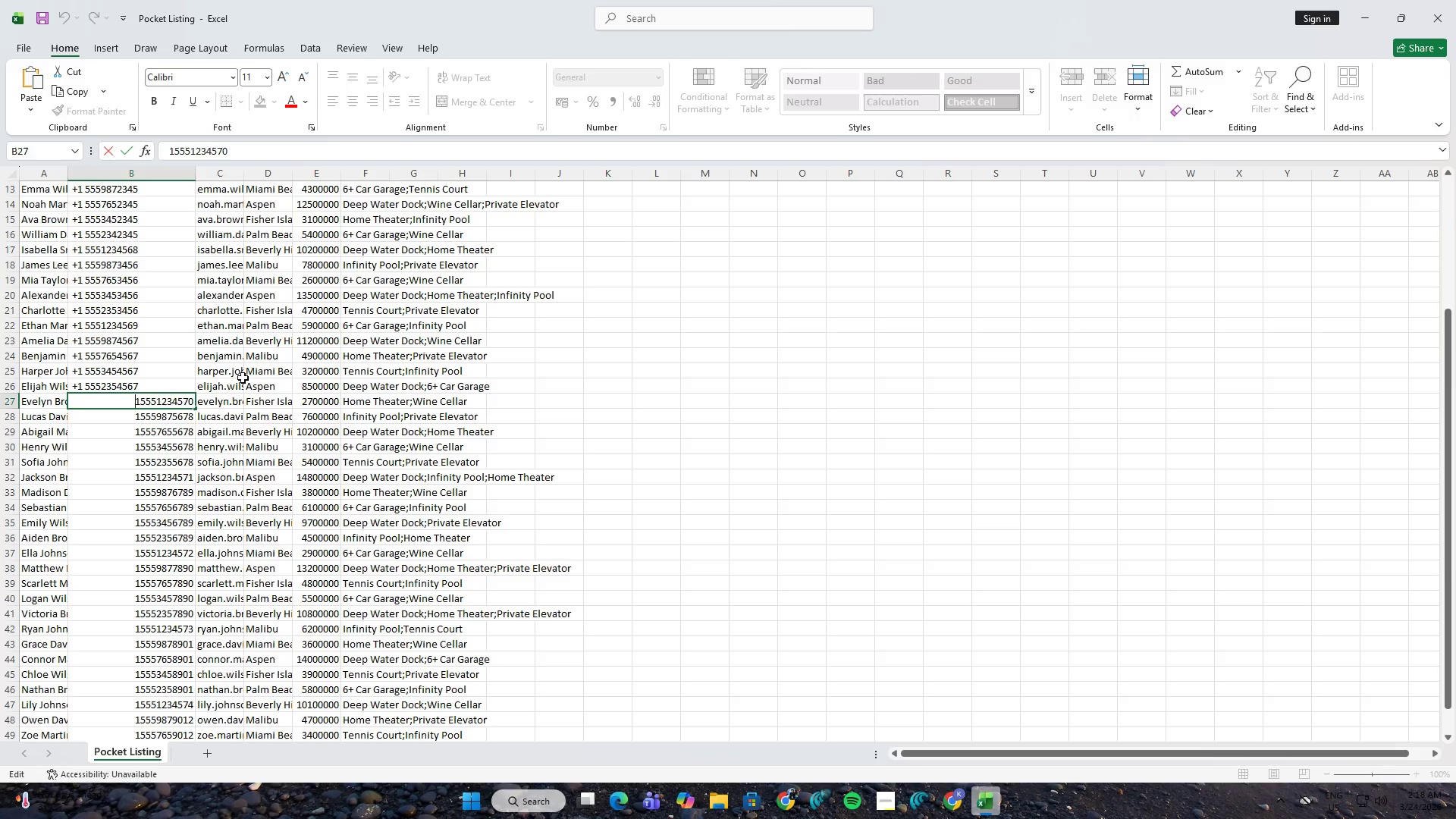 
key(Space)
 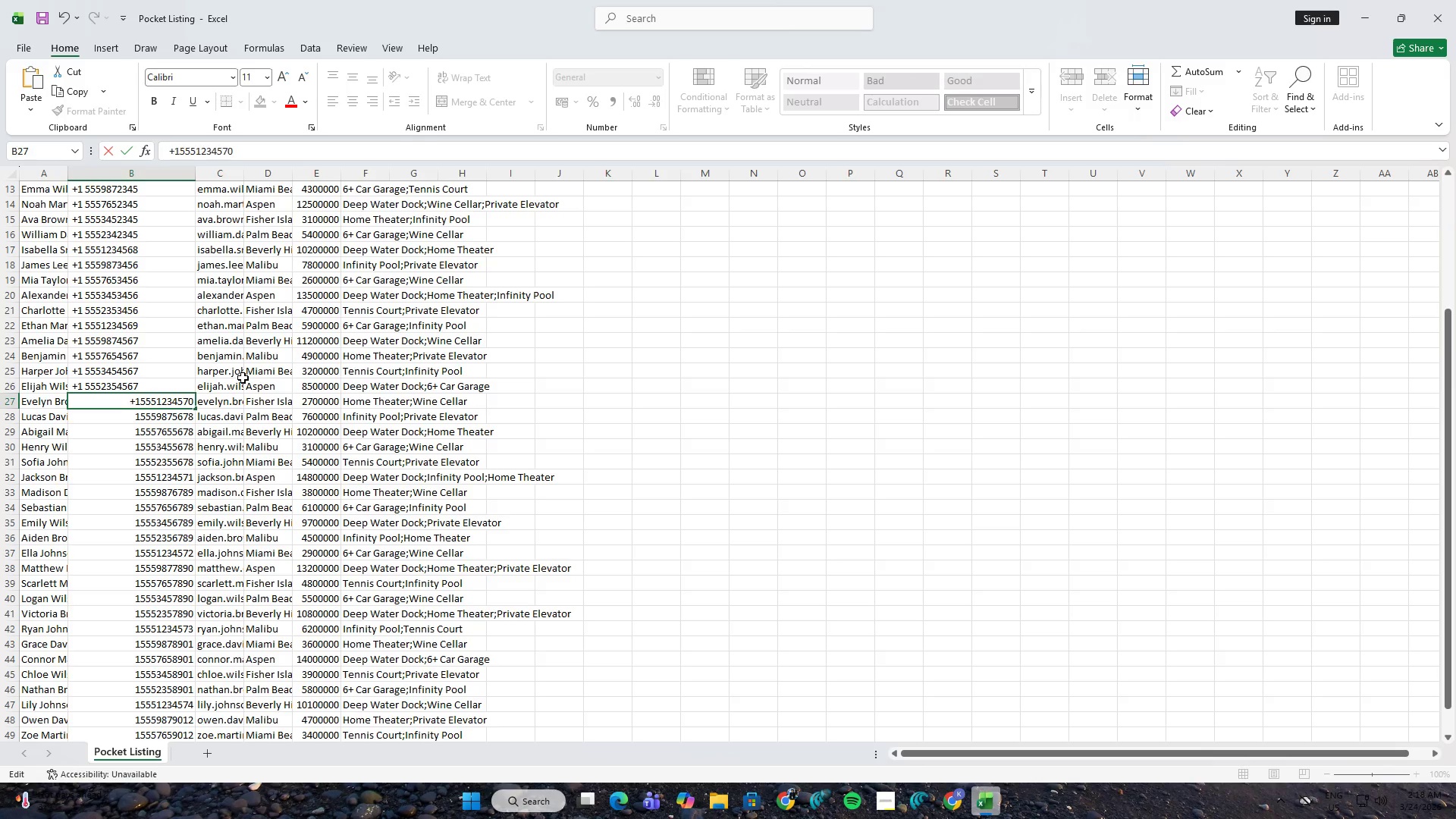 
key(NumpadAdd)
 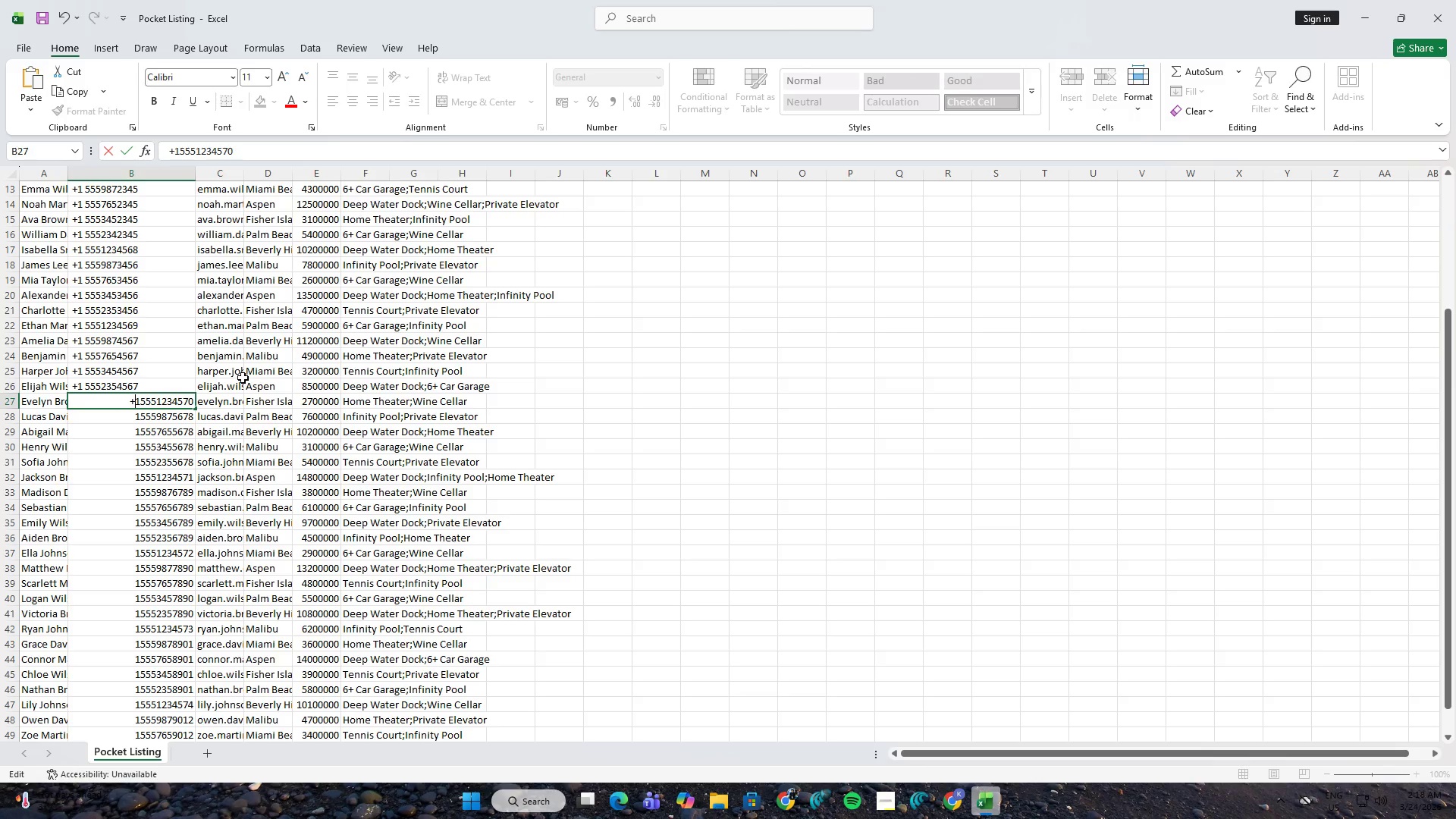 
key(ArrowRight)
 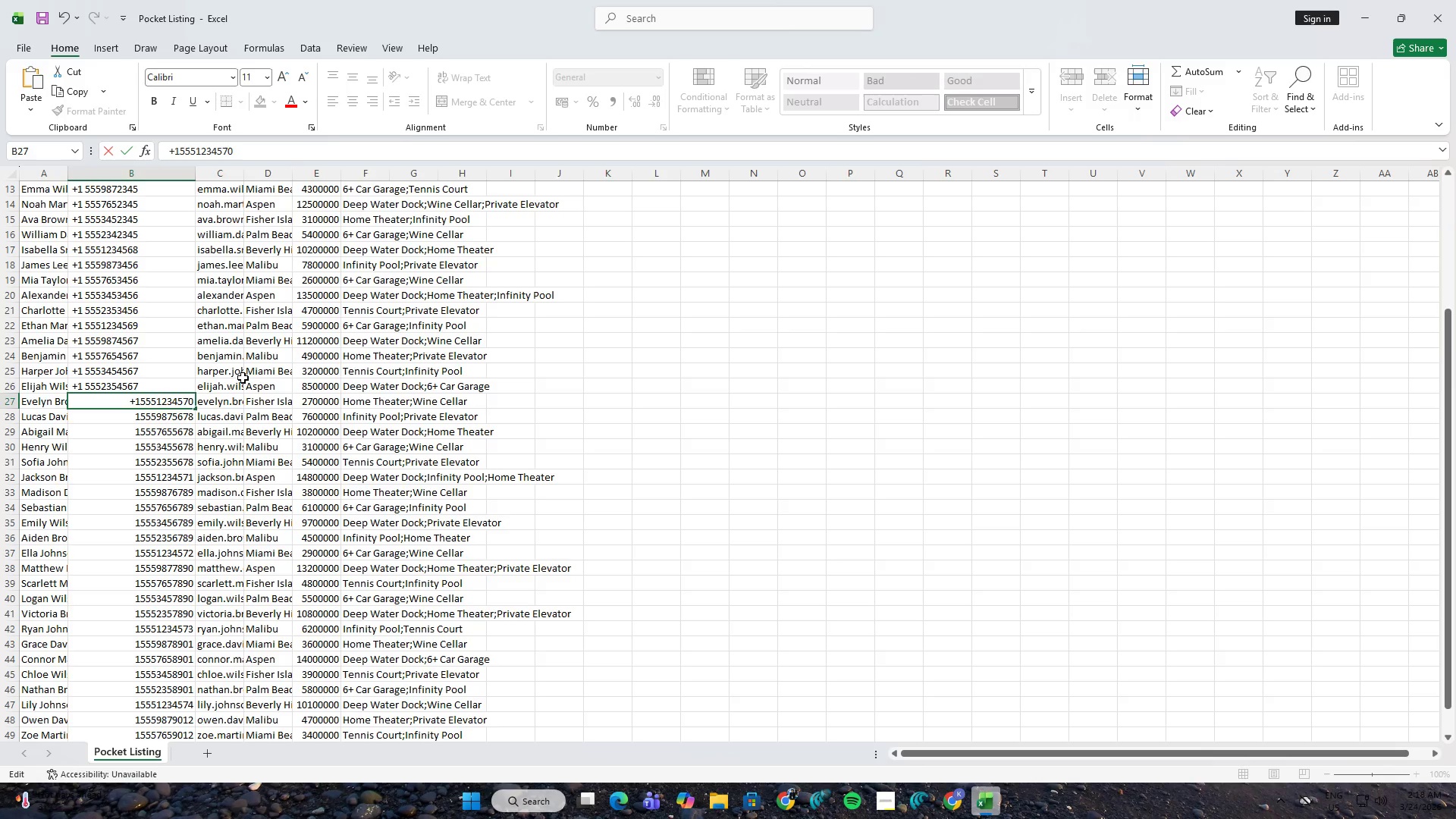 
key(Space)
 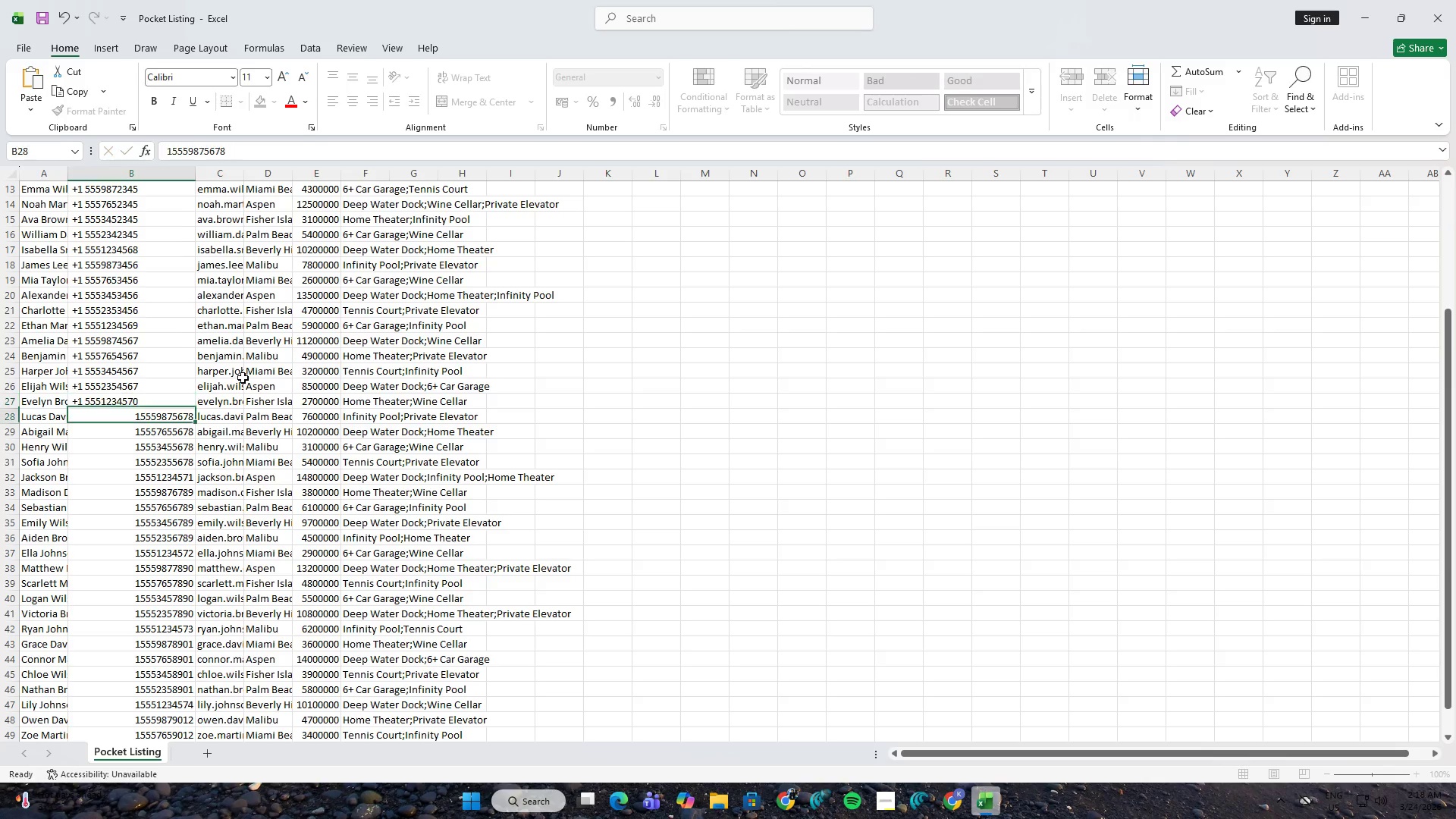 
key(NumpadEnter)
 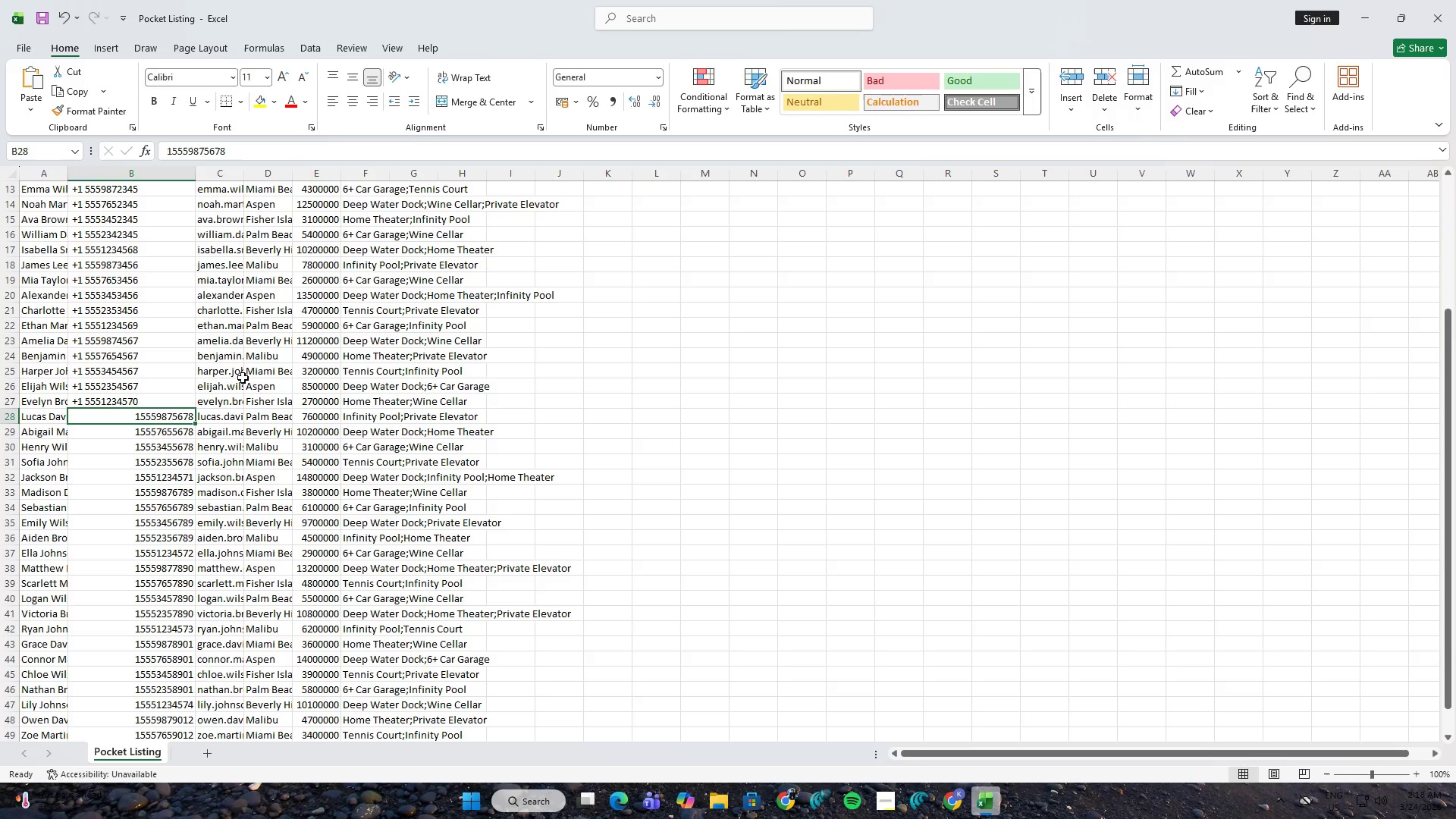 
key(F2)
 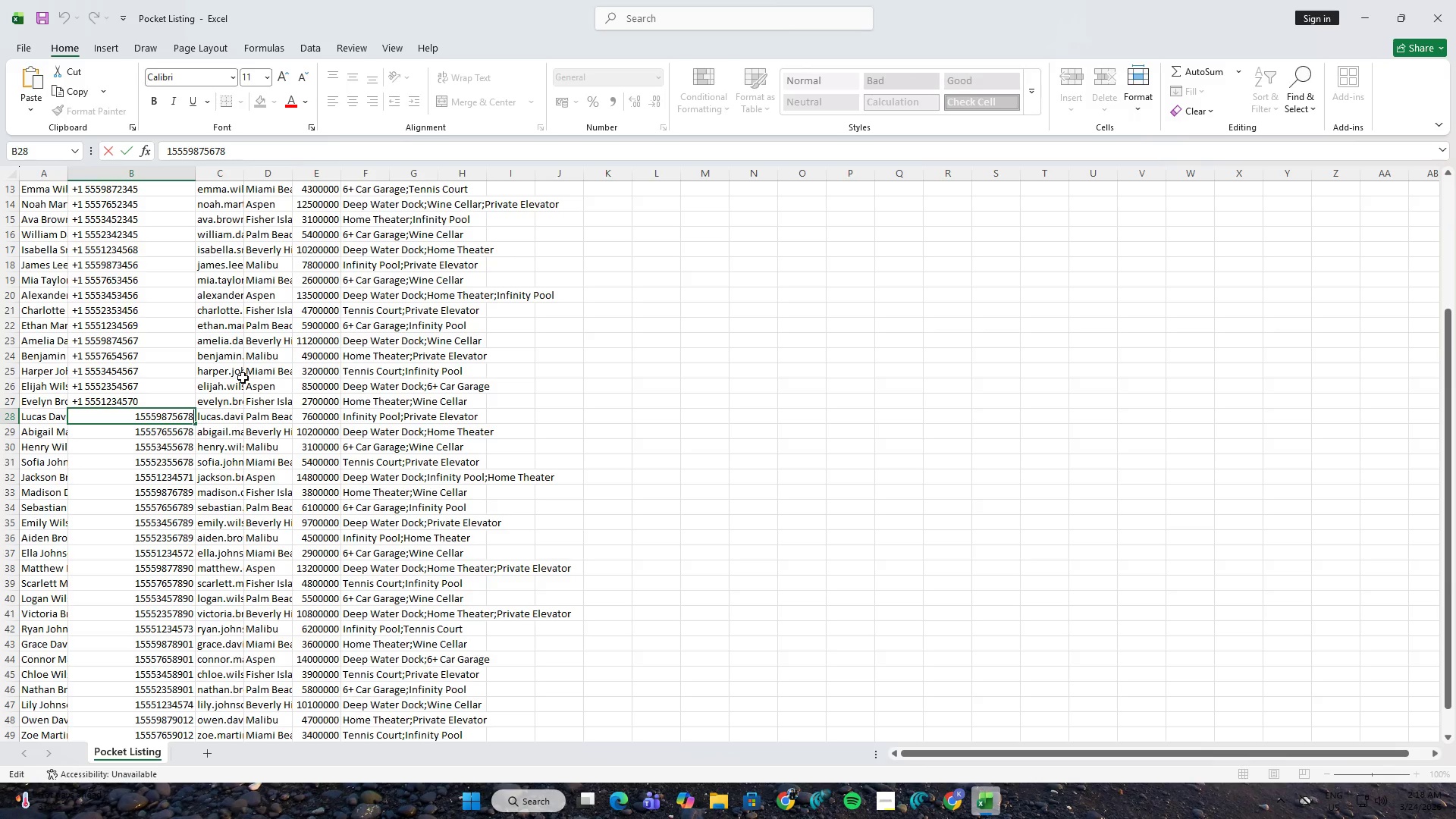 
hold_key(key=ArrowLeft, duration=1.02)
 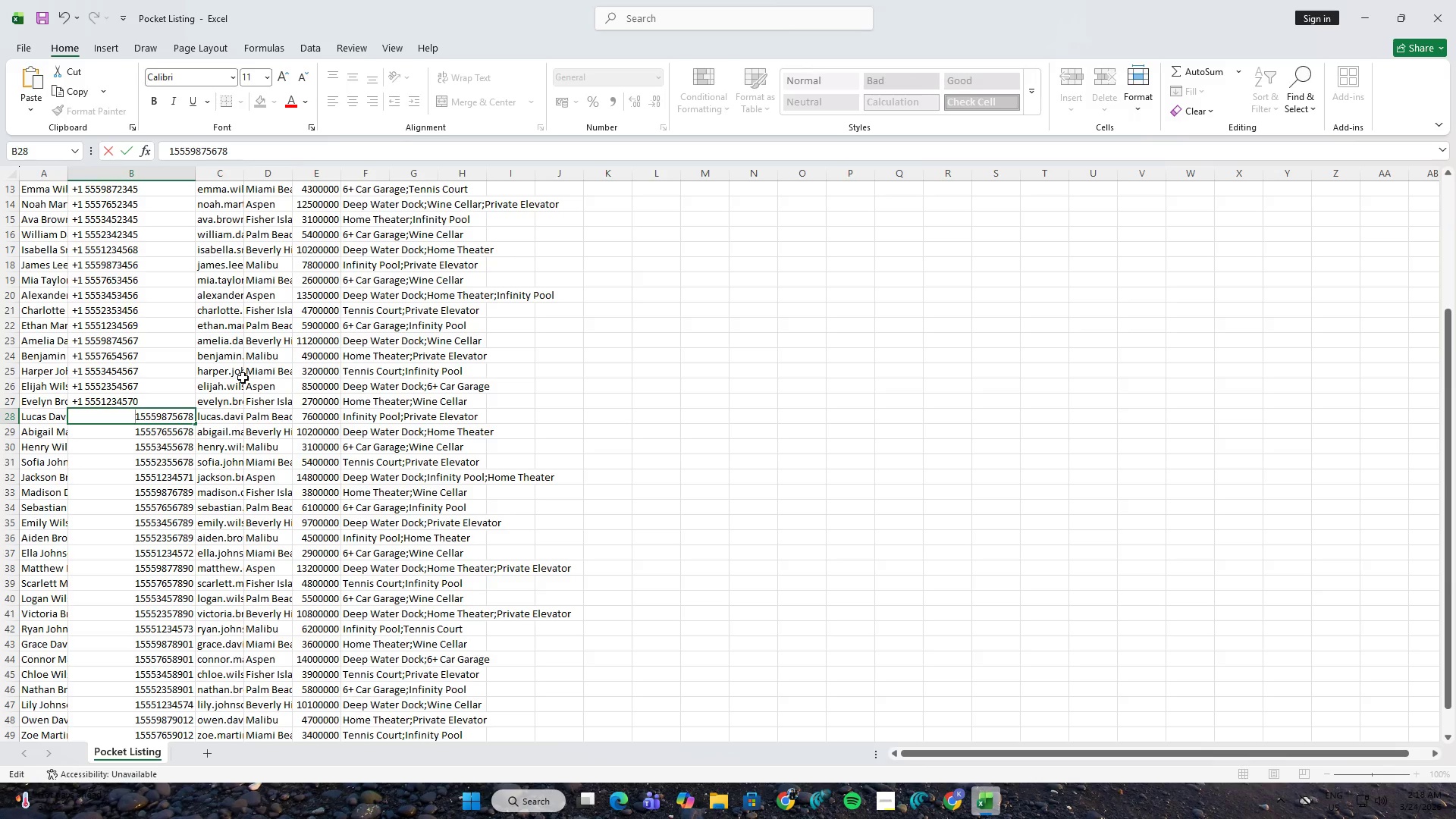 
key(Space)
 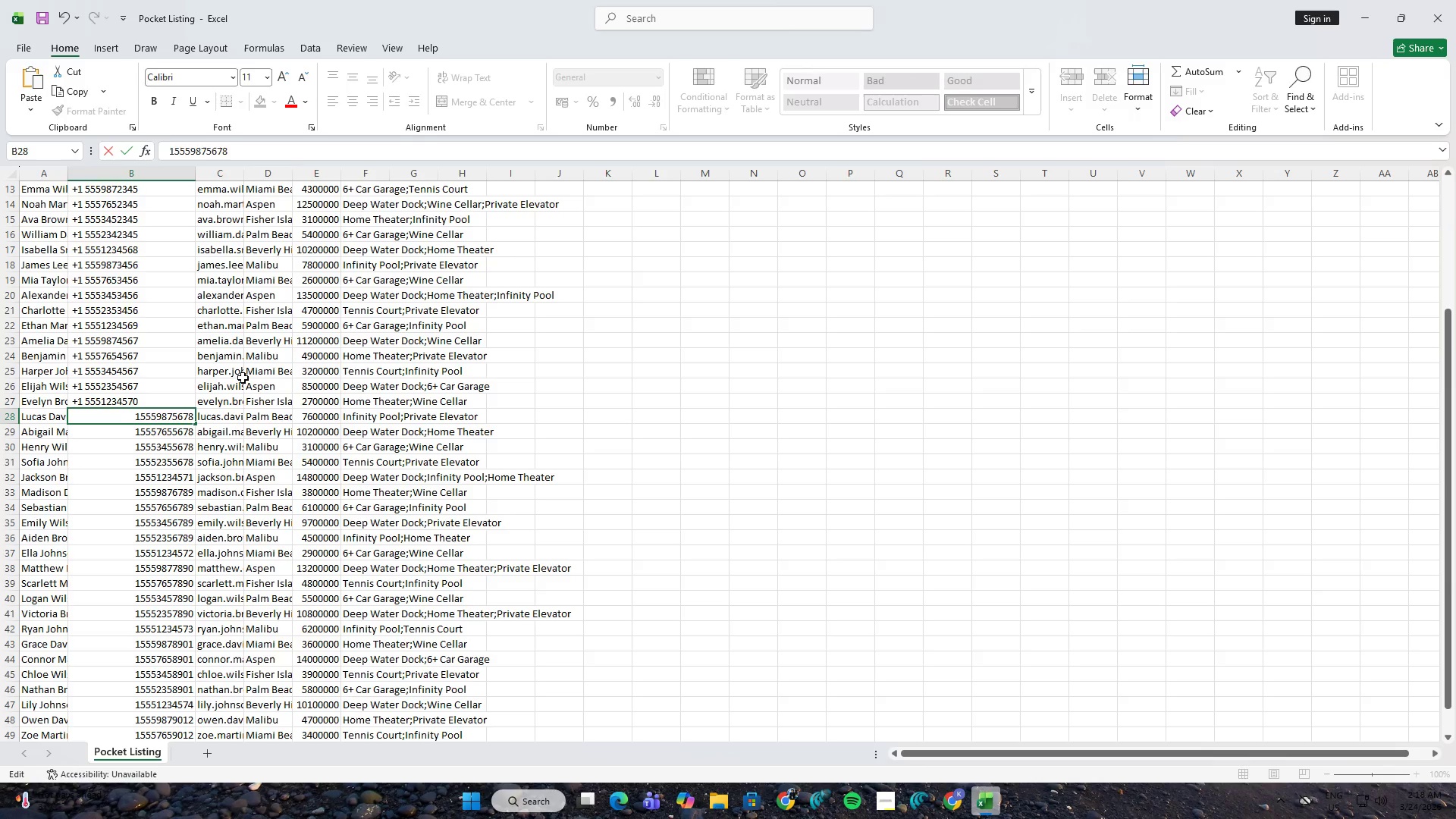 
key(NumpadAdd)
 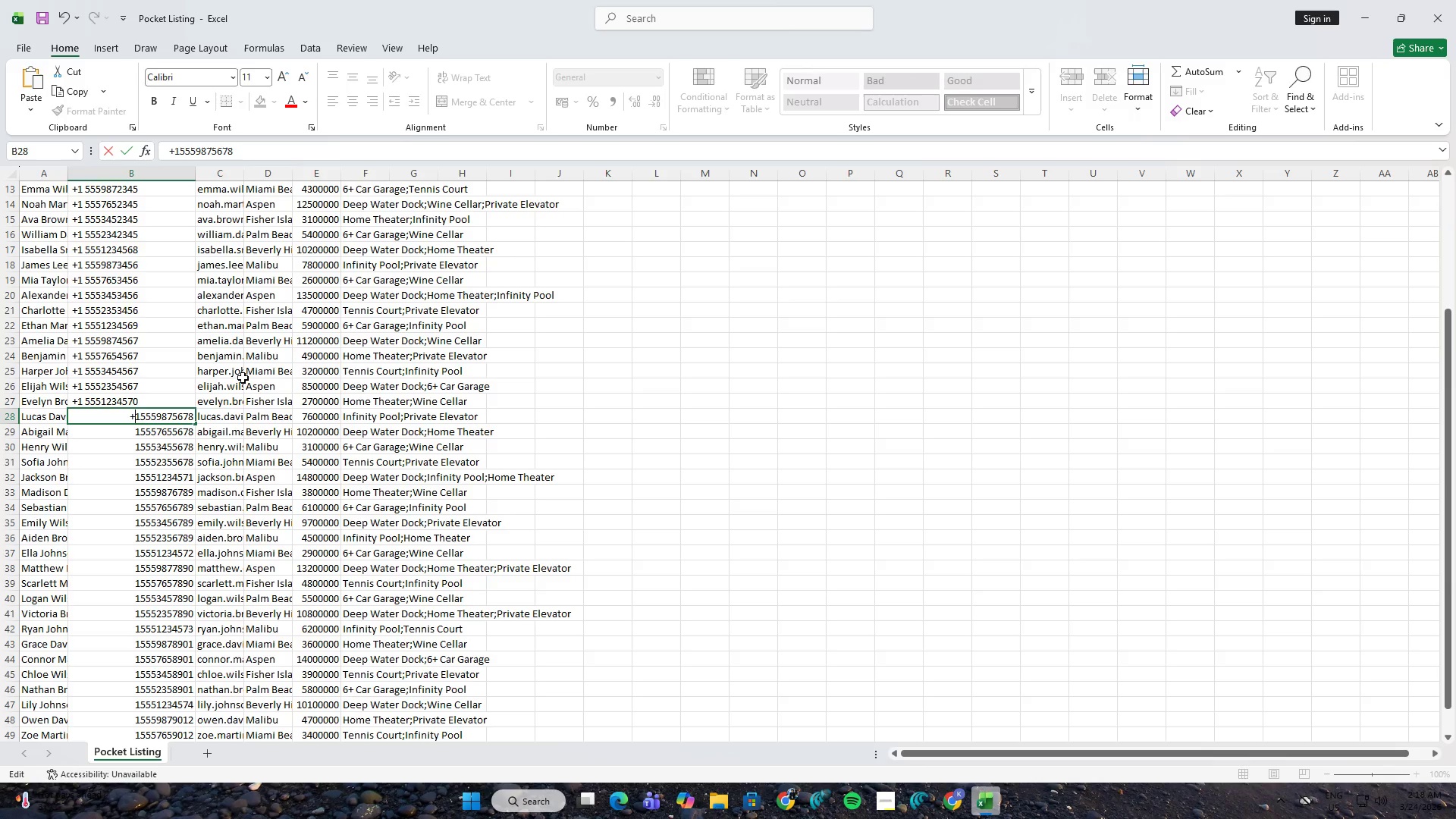 
key(ArrowRight)
 